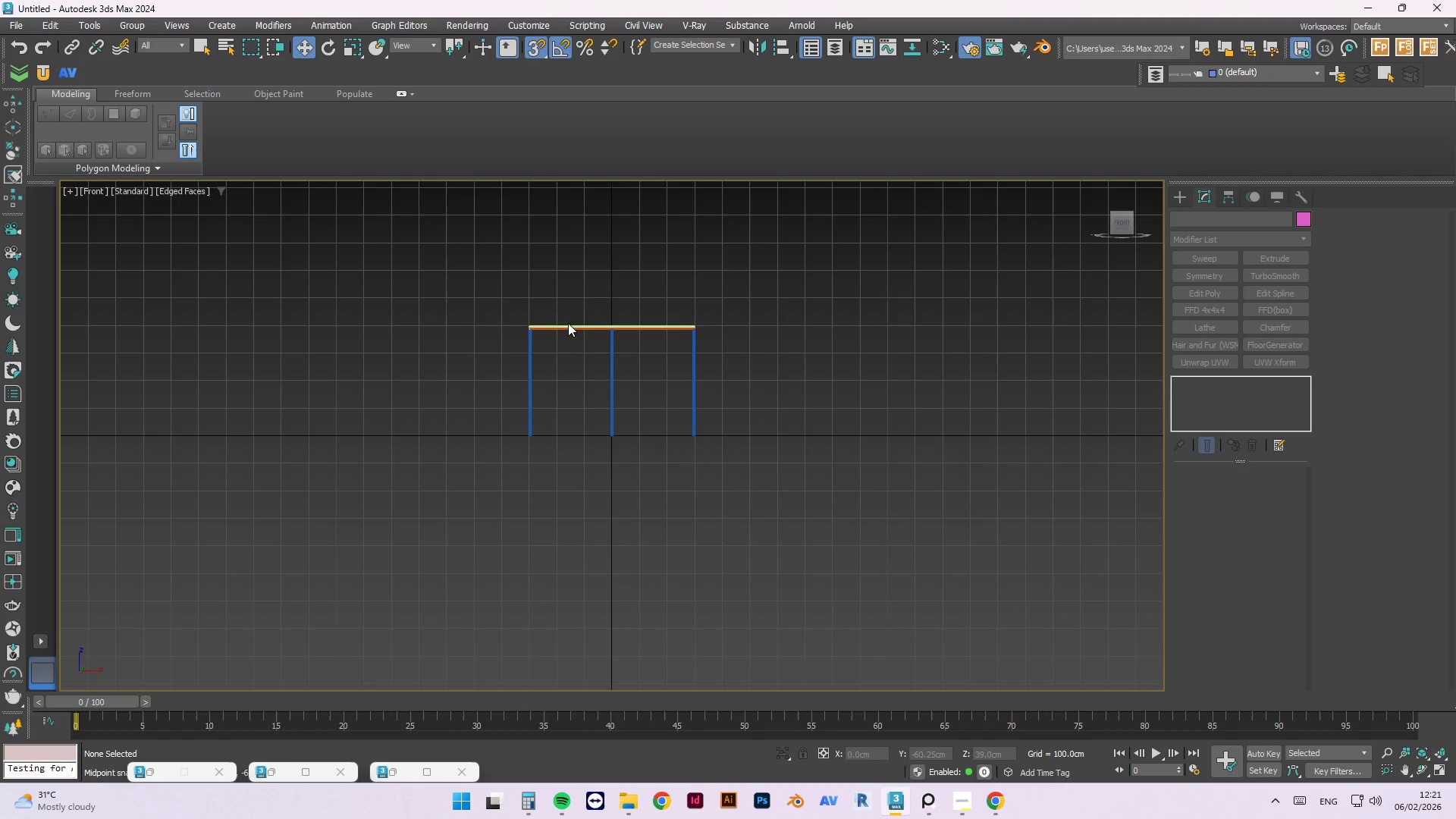 
scroll: coordinate [535, 340], scroll_direction: up, amount: 5.0
 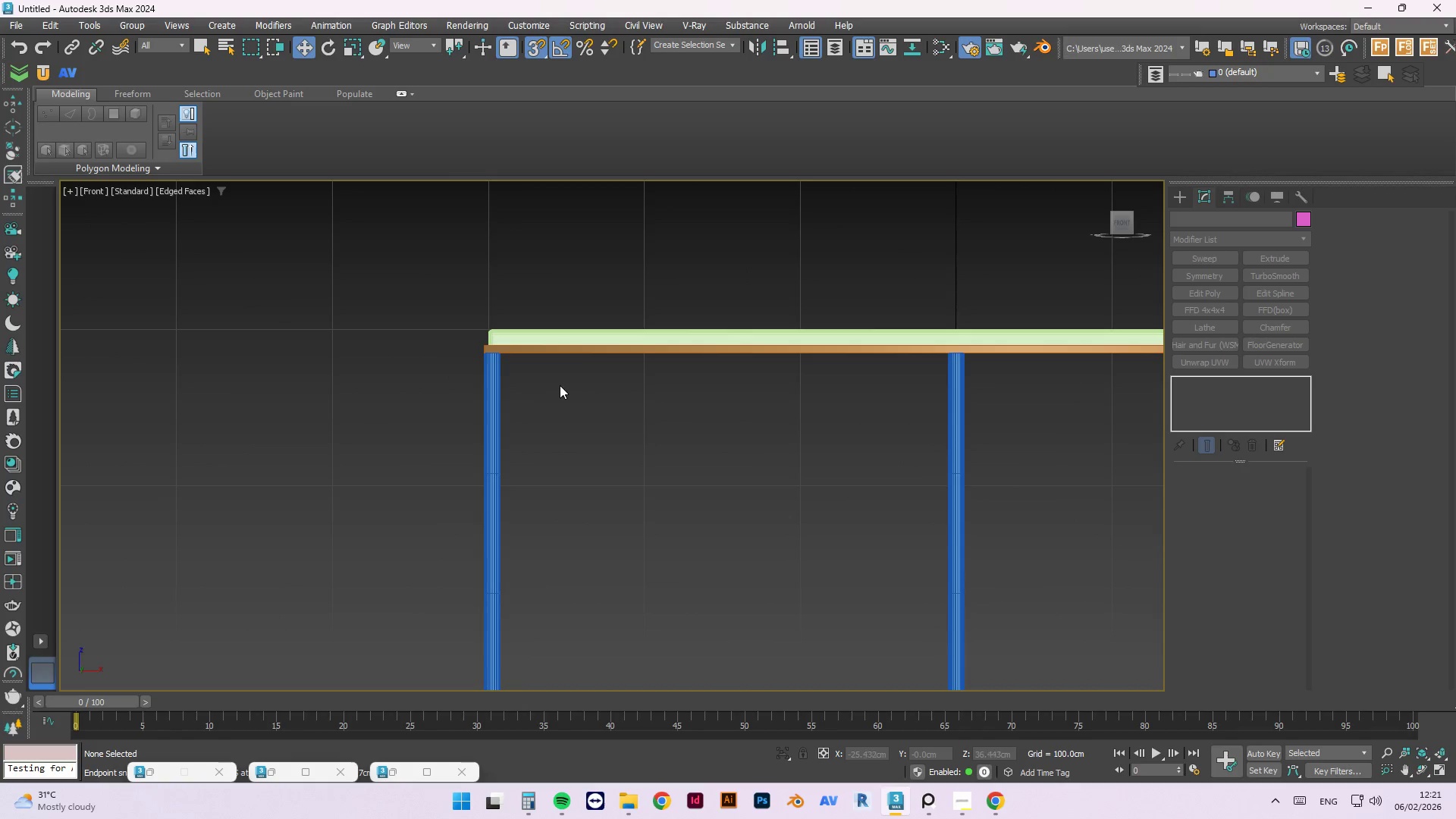 
left_click_drag(start_coordinate=[553, 390], to_coordinate=[565, 401])
 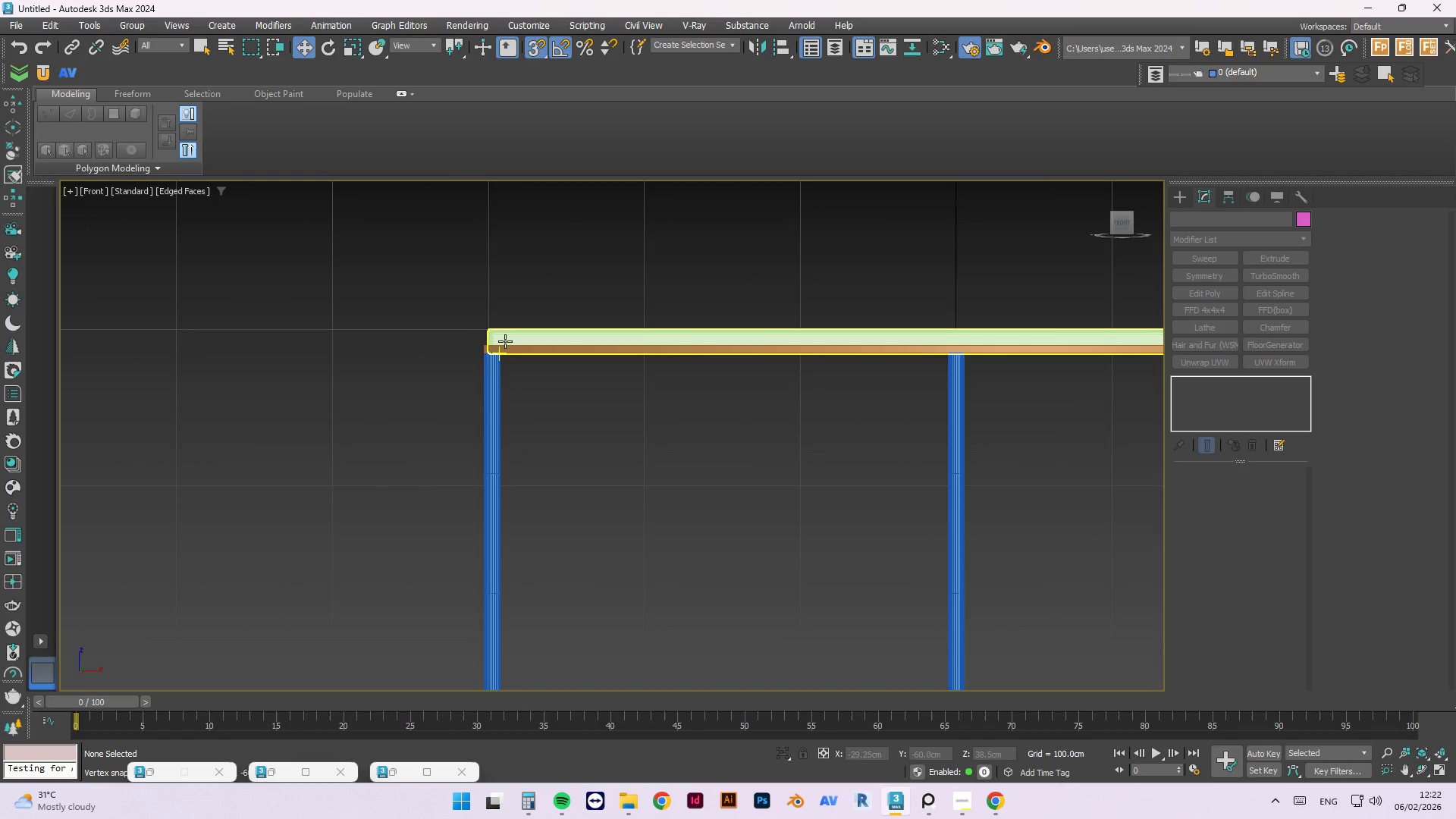 
scroll: coordinate [485, 345], scroll_direction: up, amount: 6.0
 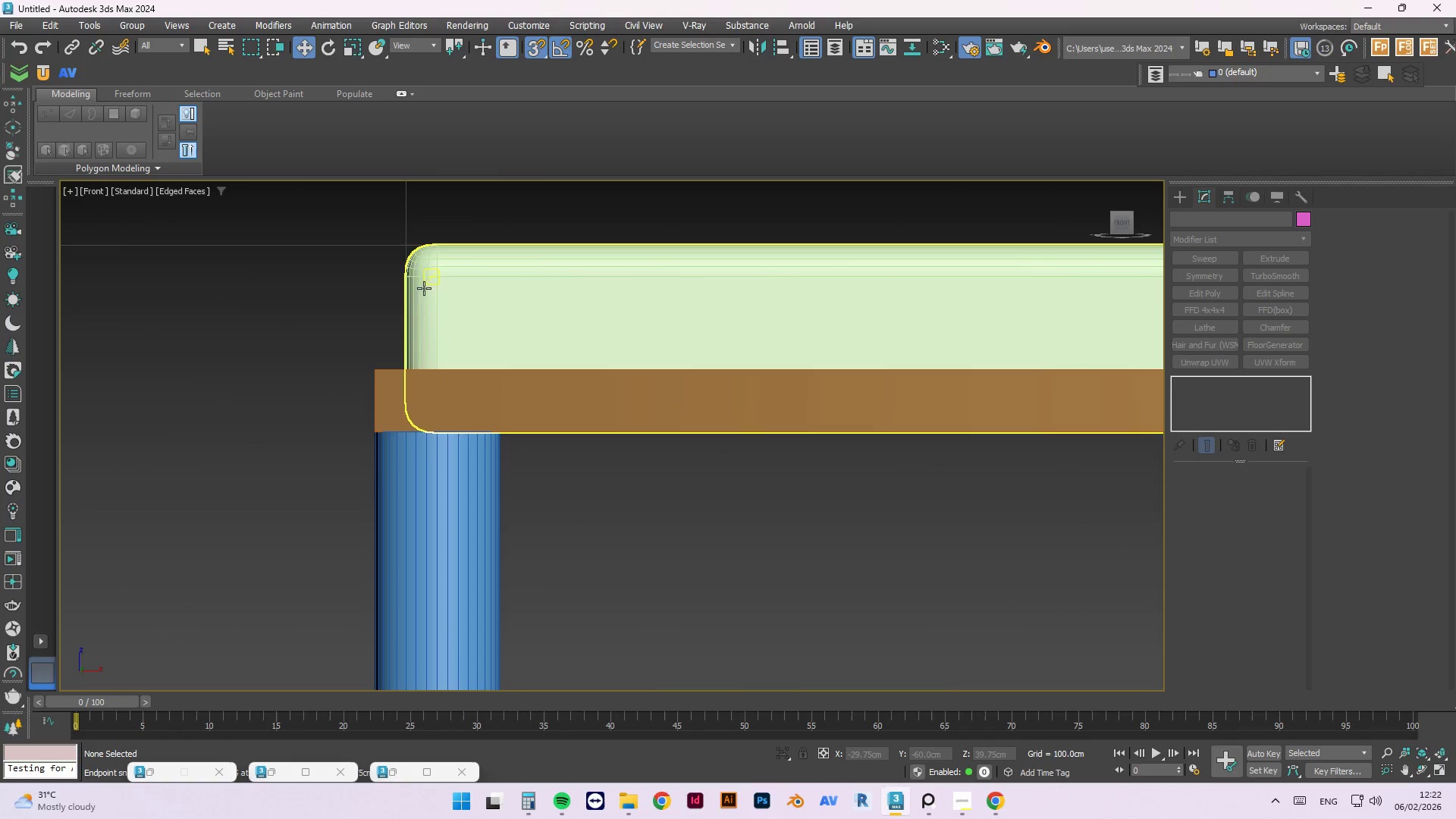 
scroll: coordinate [313, 297], scroll_direction: down, amount: 7.0
 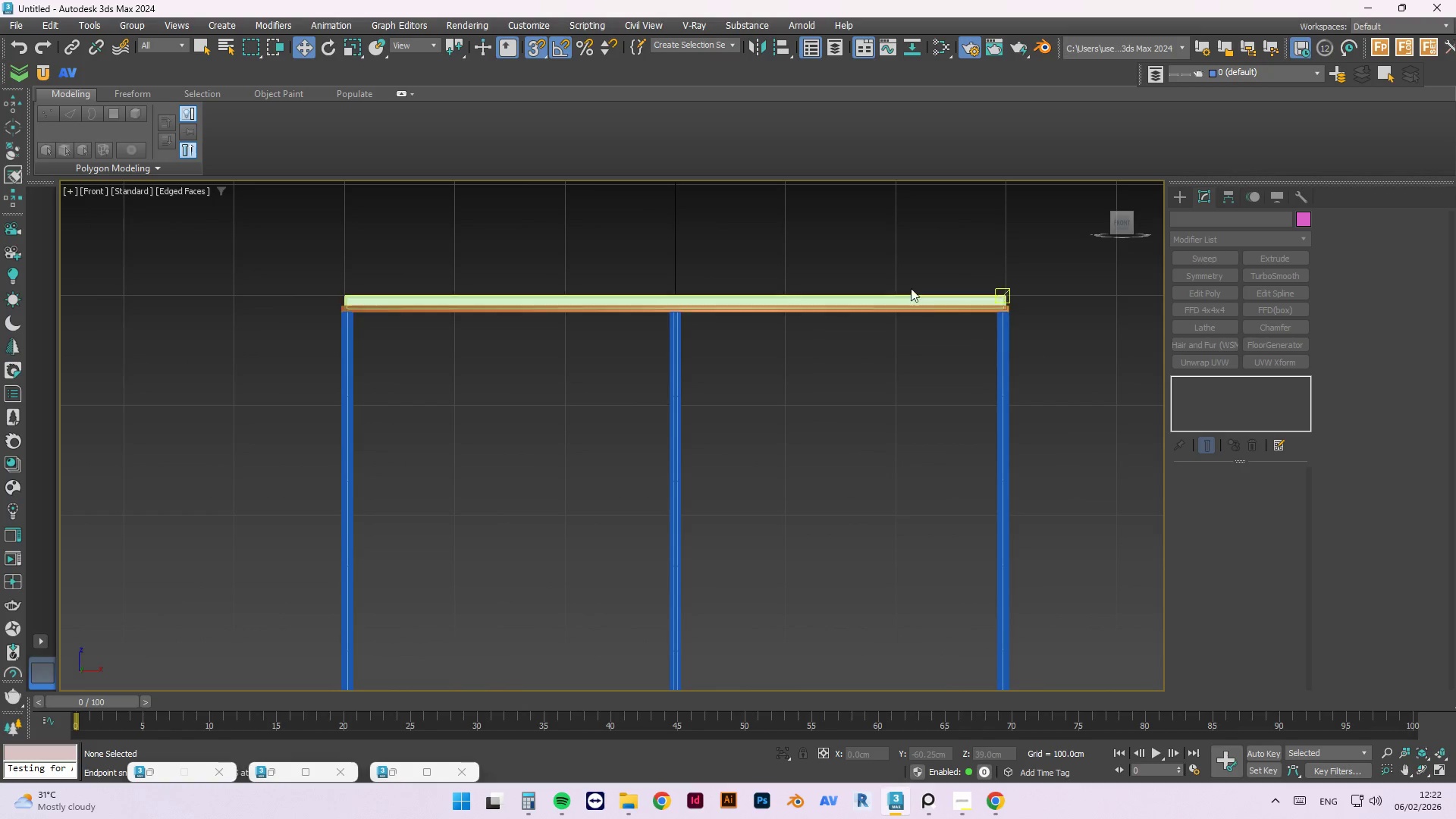 
scroll: coordinate [944, 293], scroll_direction: up, amount: 2.0
 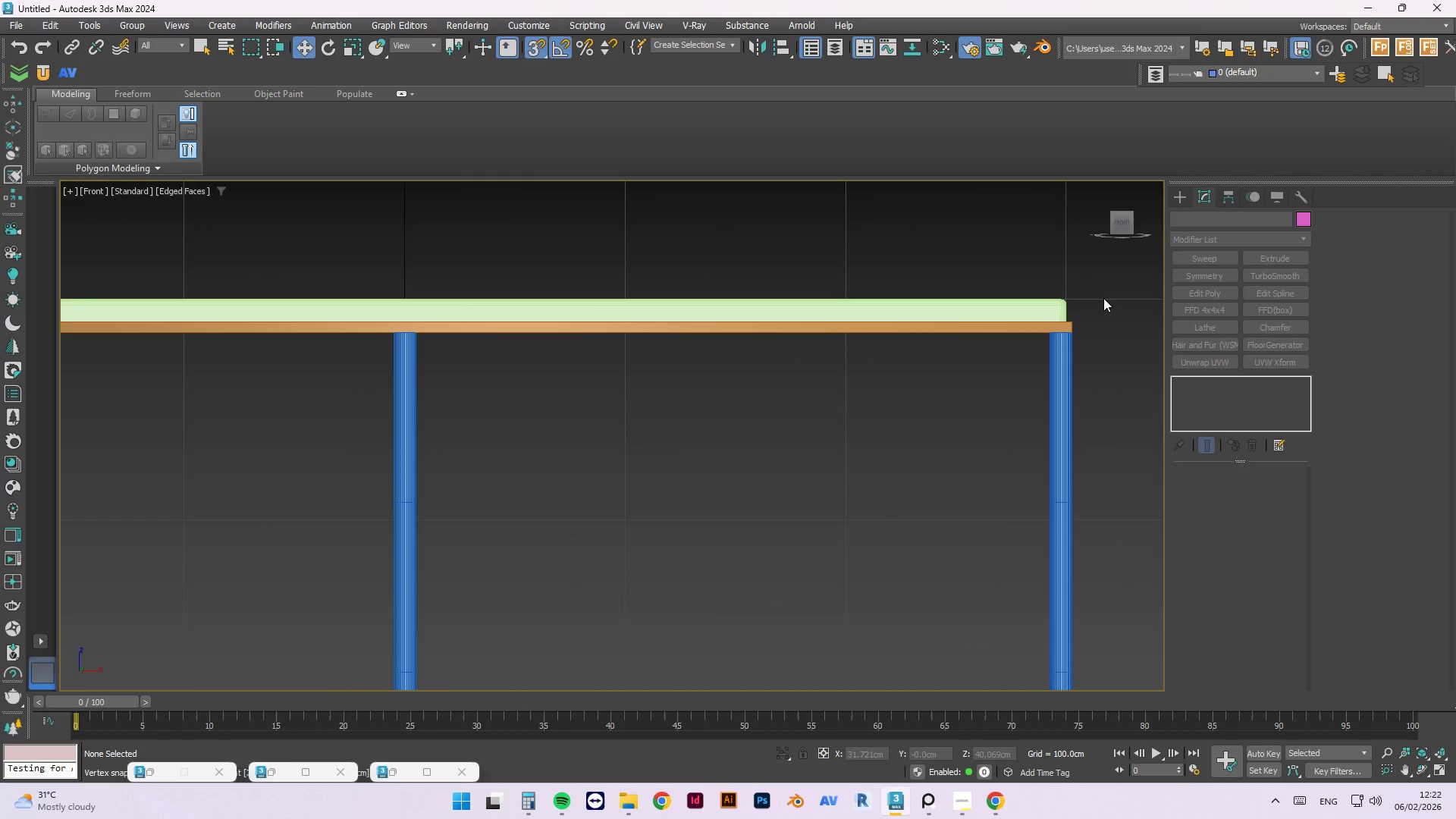 
scroll: coordinate [1078, 284], scroll_direction: down, amount: 2.0
 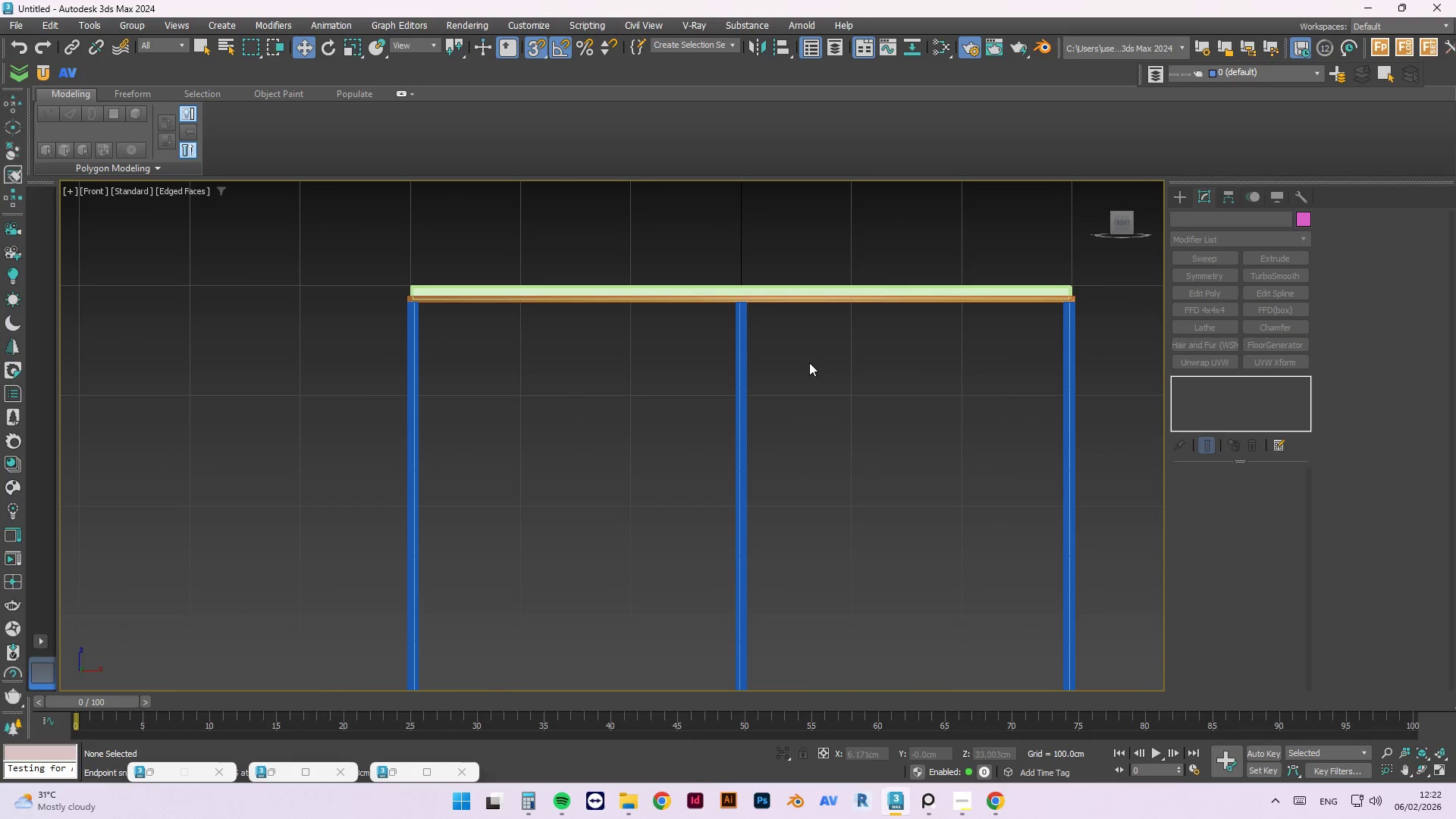 
hold_key(key=AltLeft, duration=1.23)
 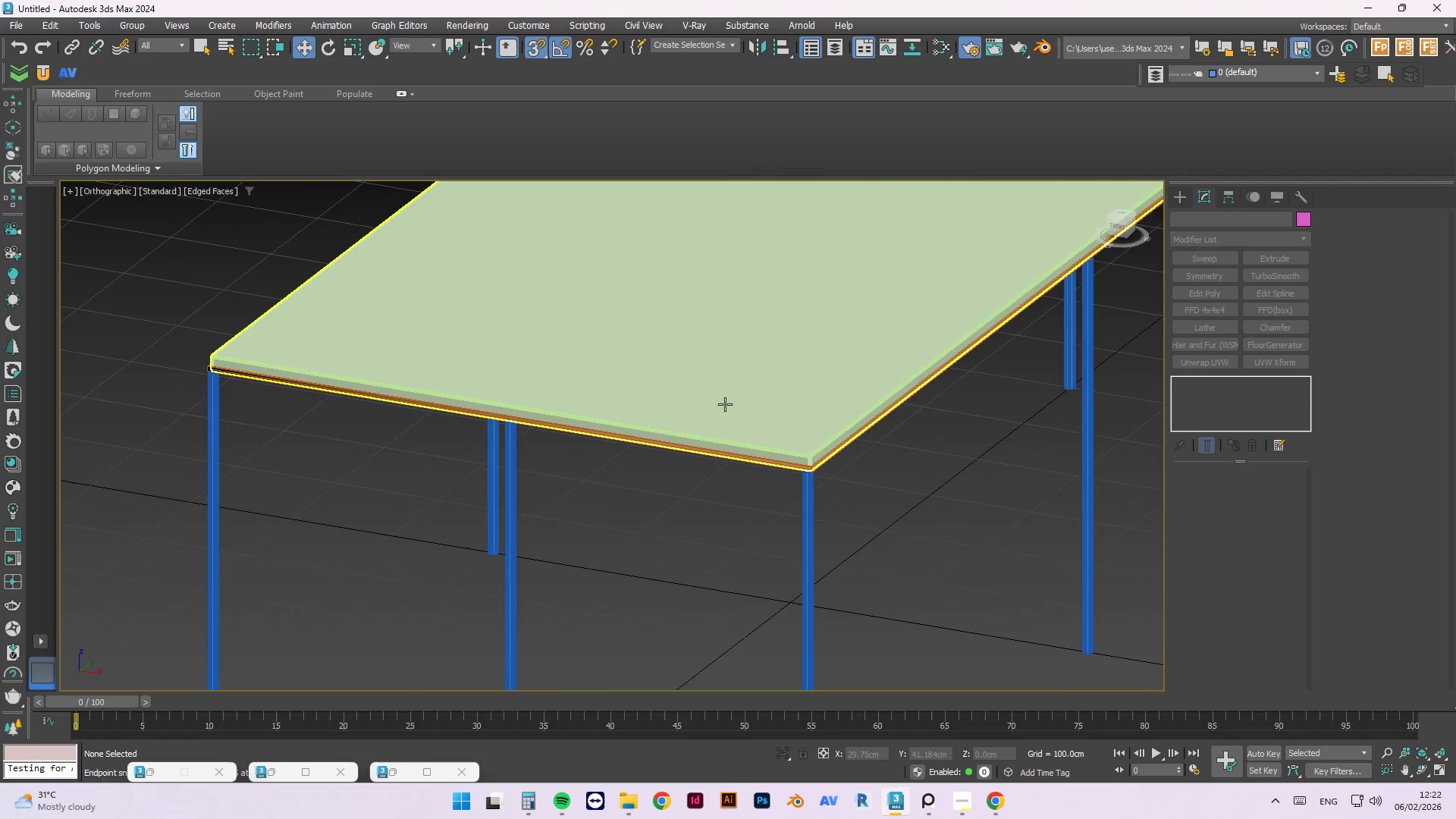 
scroll: coordinate [835, 280], scroll_direction: down, amount: 3.0
 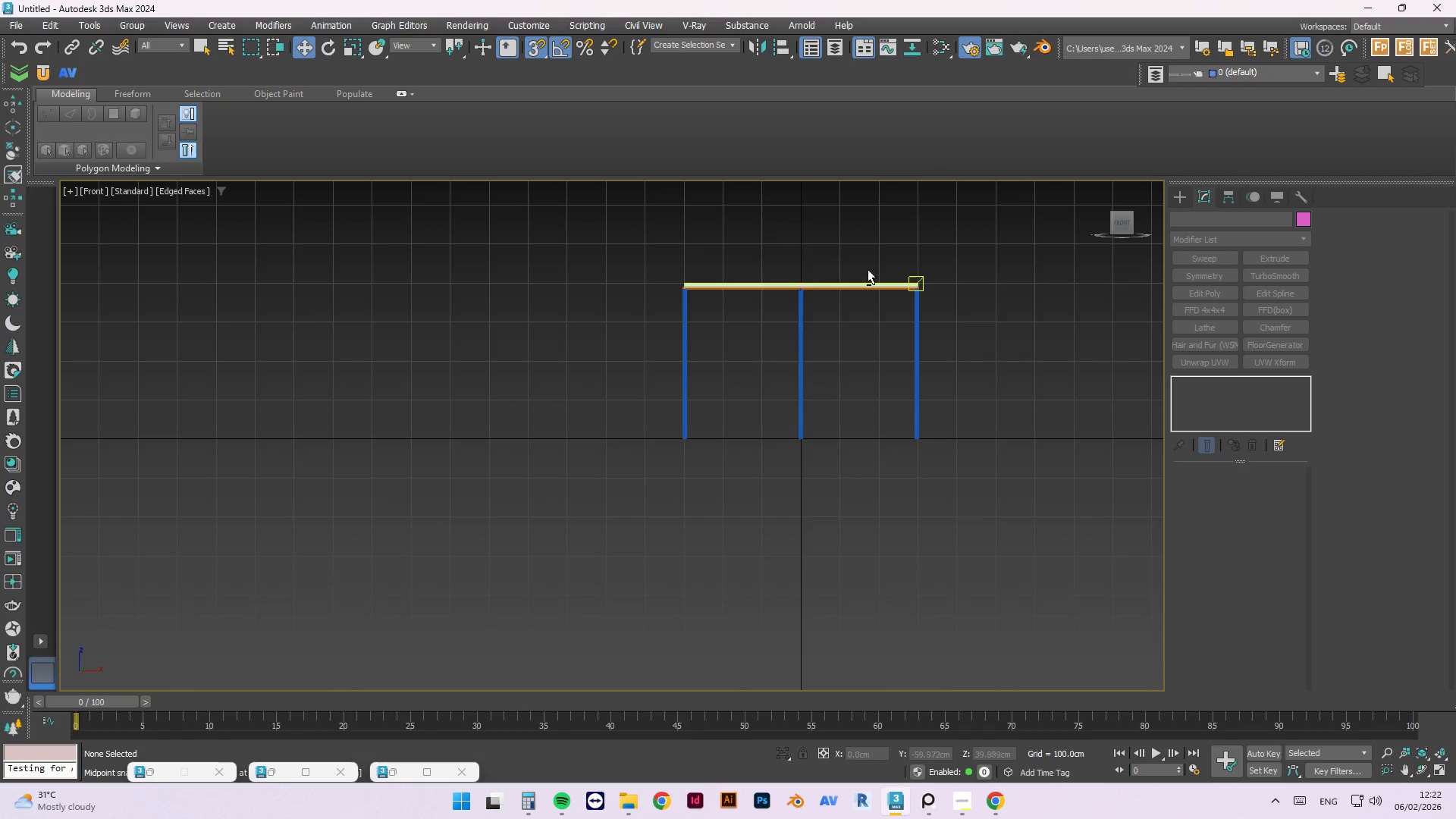 
scroll: coordinate [813, 491], scroll_direction: up, amount: 8.0
 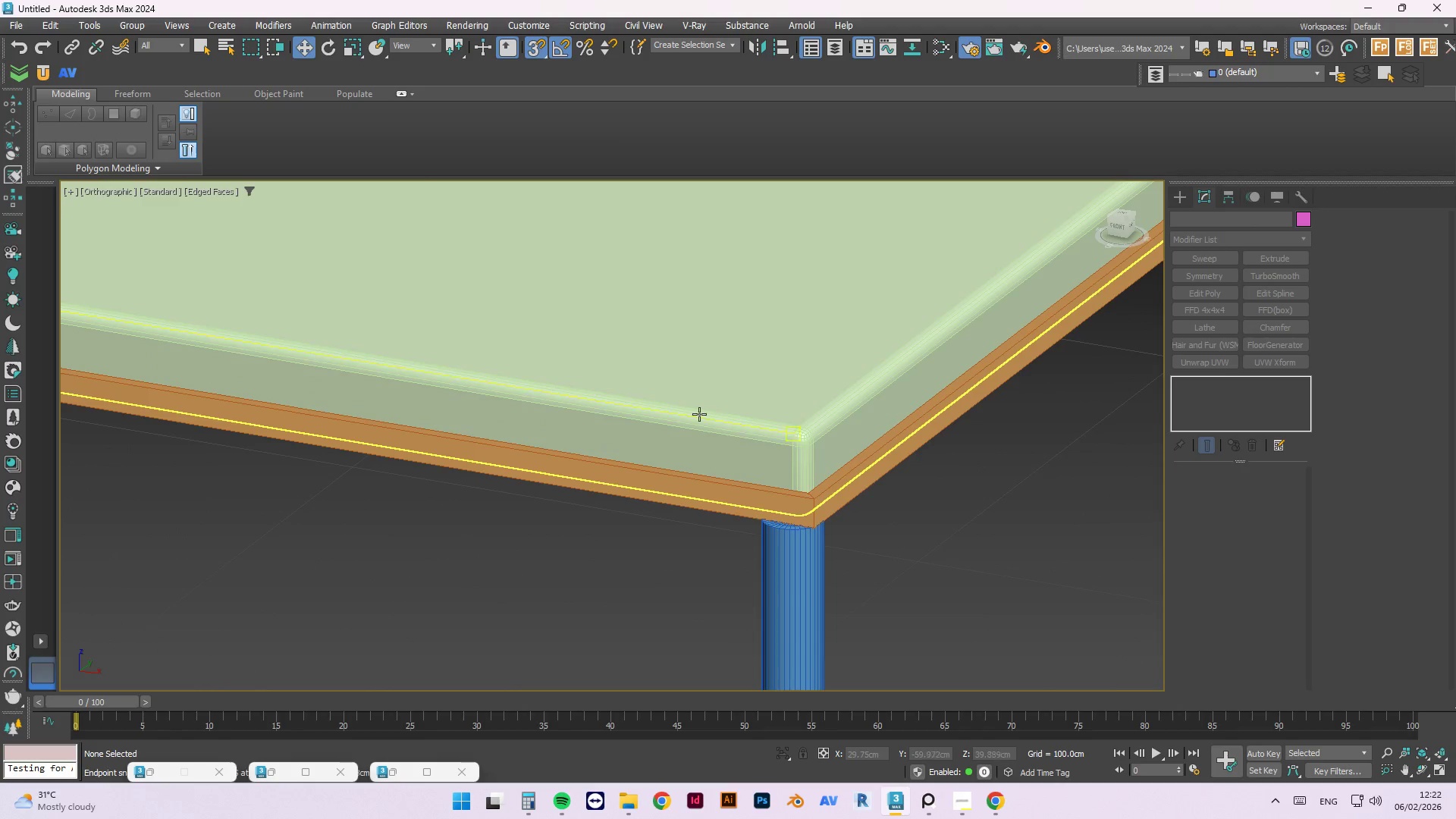 
scroll: coordinate [839, 289], scroll_direction: none, amount: 0.0
 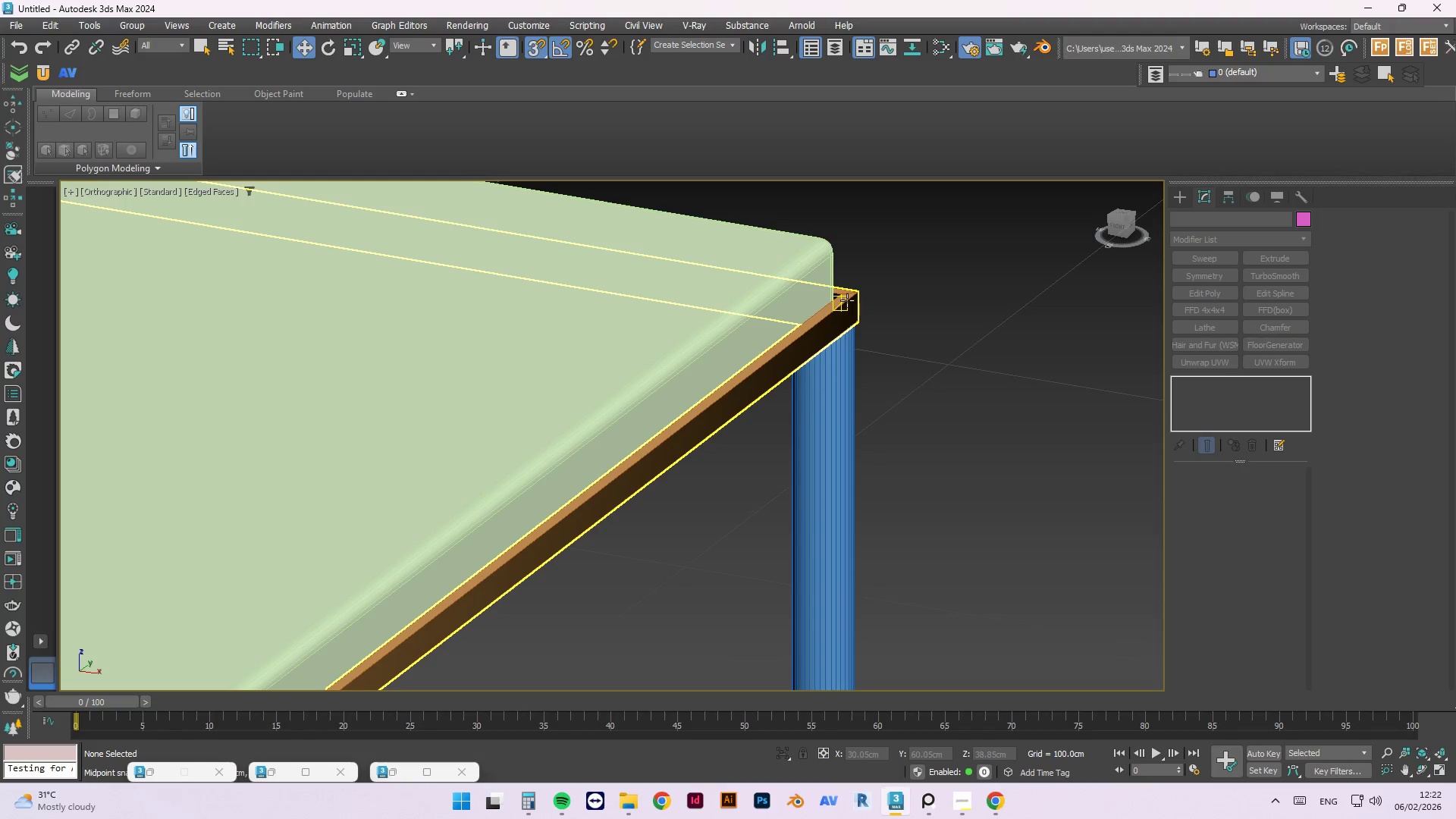 
left_click([847, 300])
 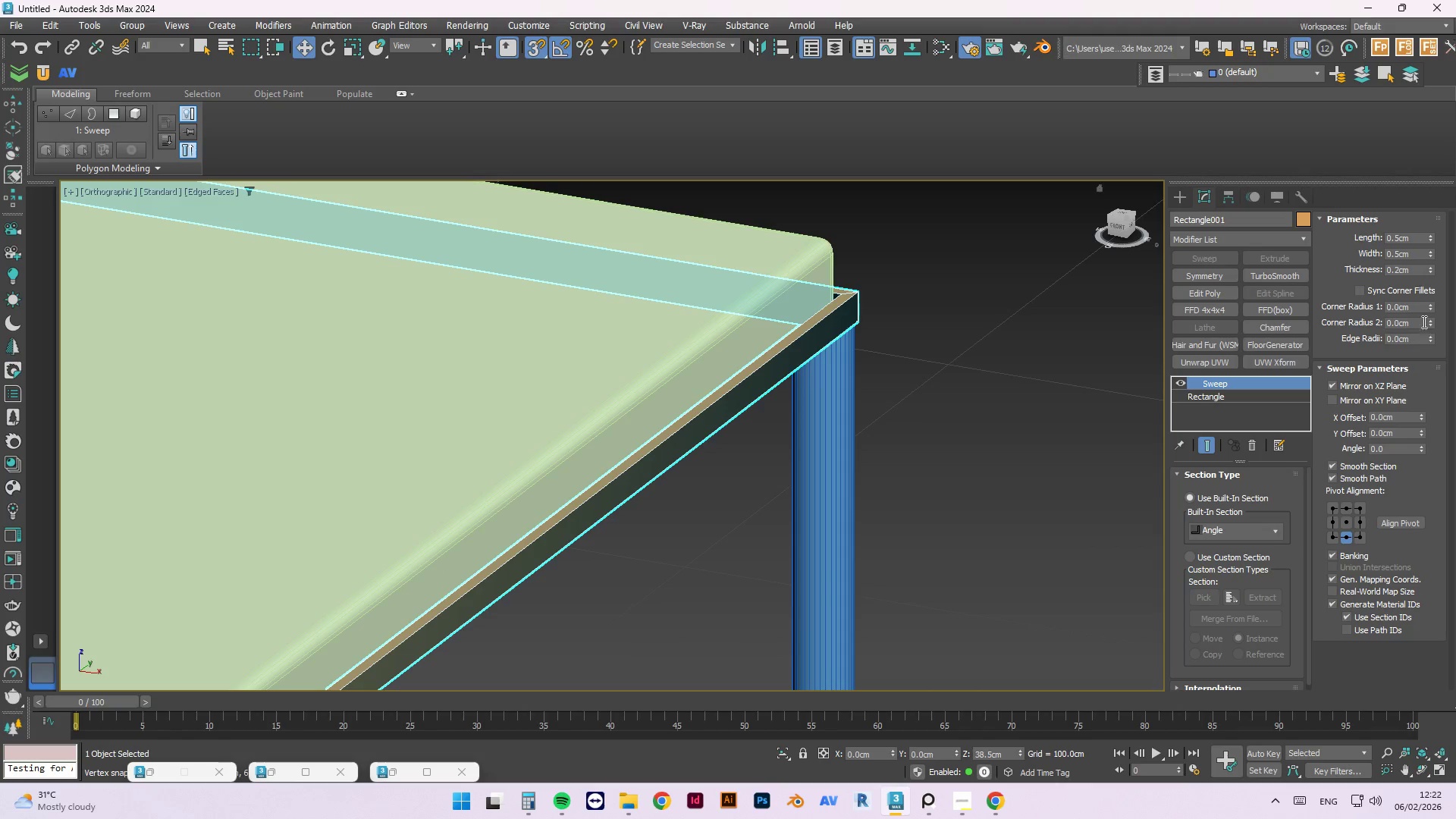 
double_click([1395, 234])
 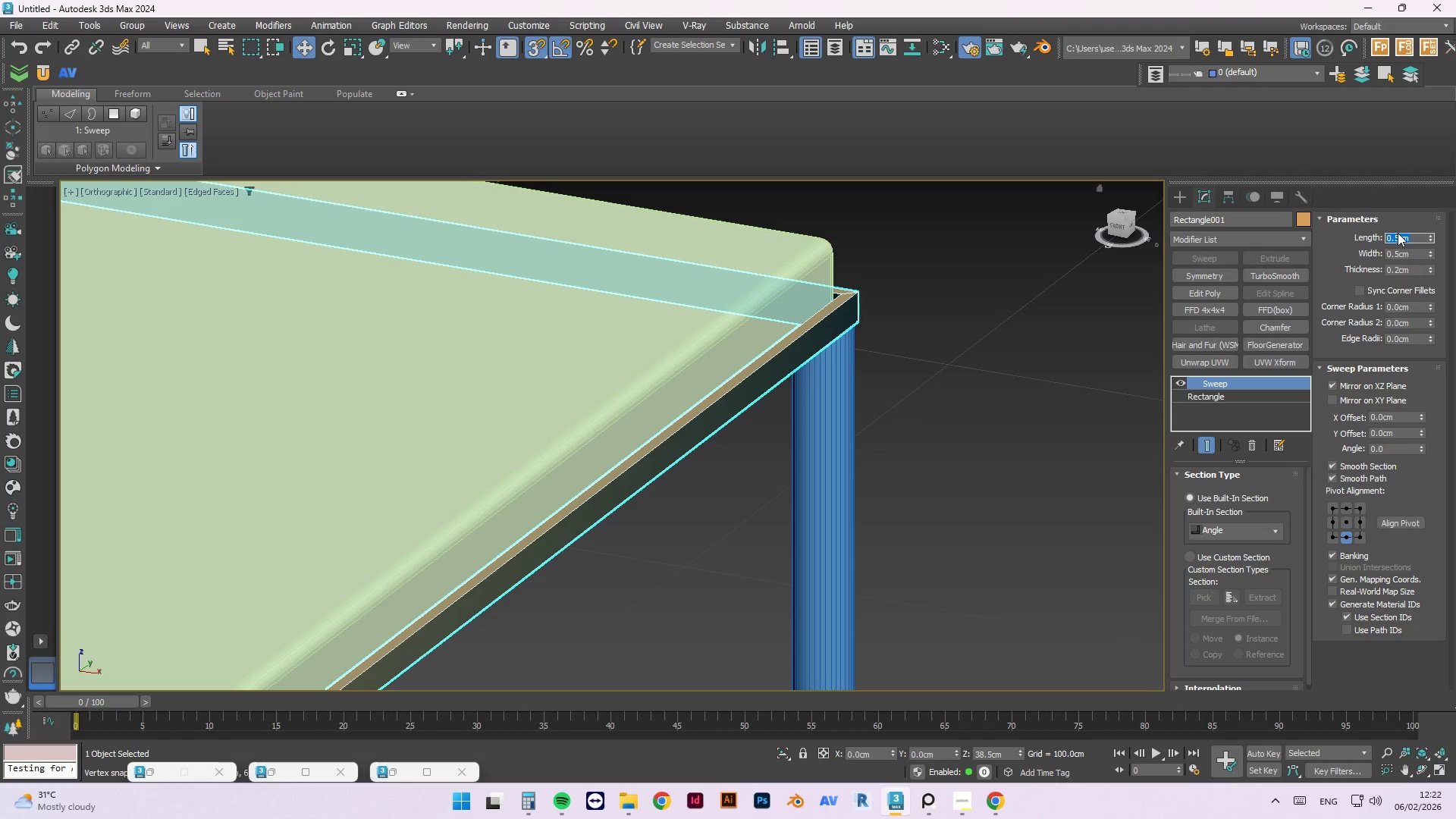 
key(Numpad1)
 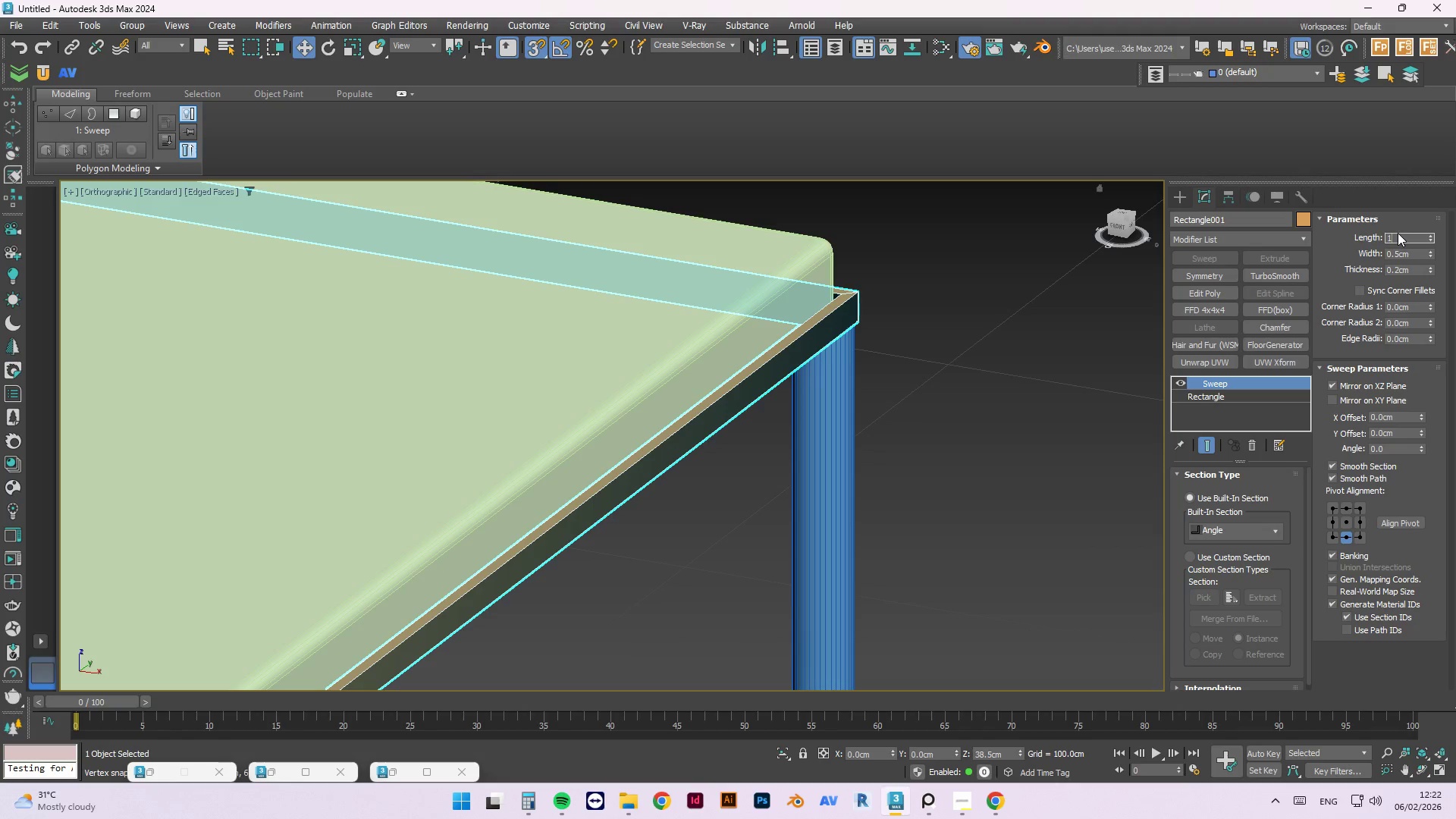 
key(NumpadDecimal)
 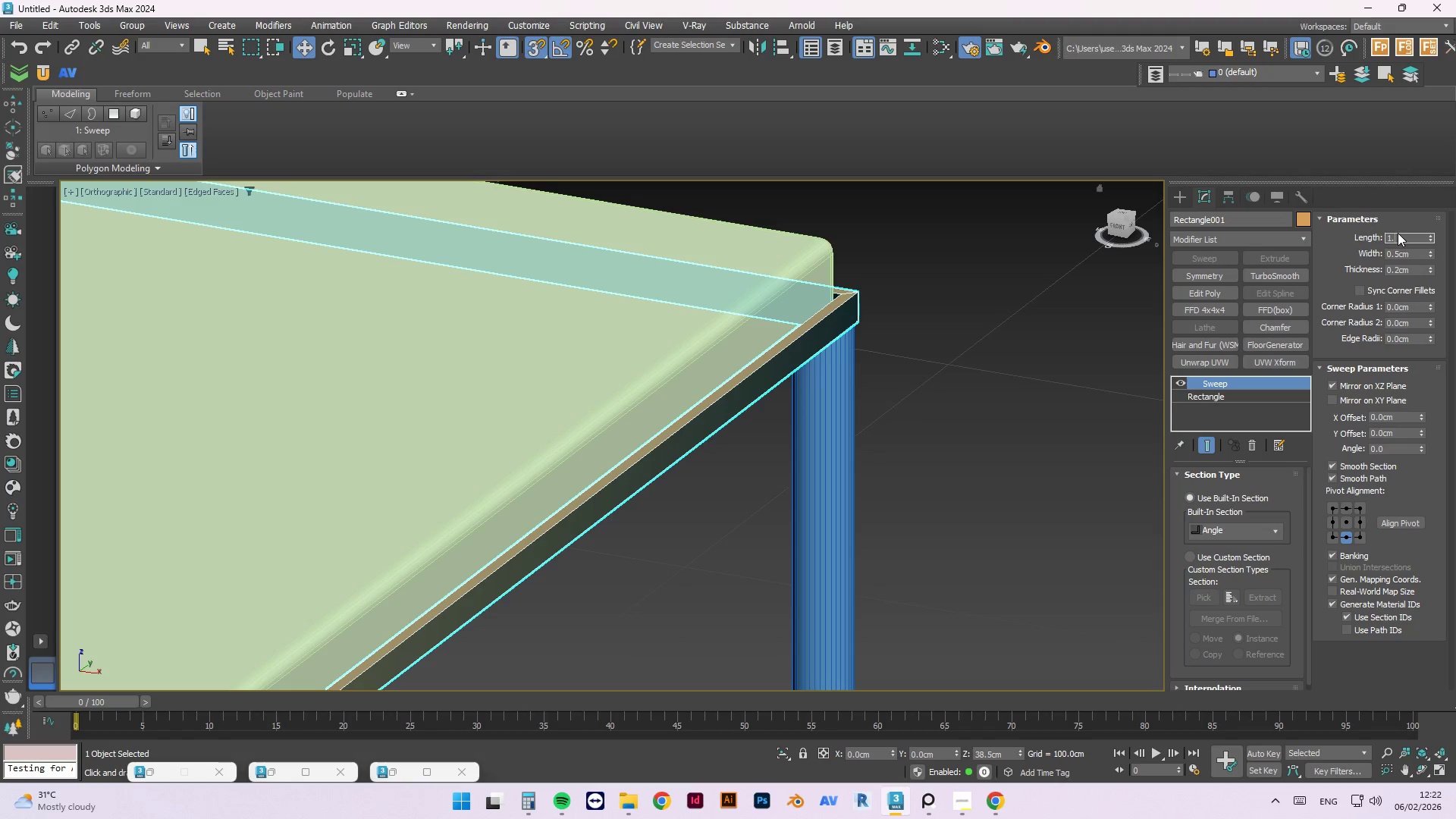 
key(Numpad5)
 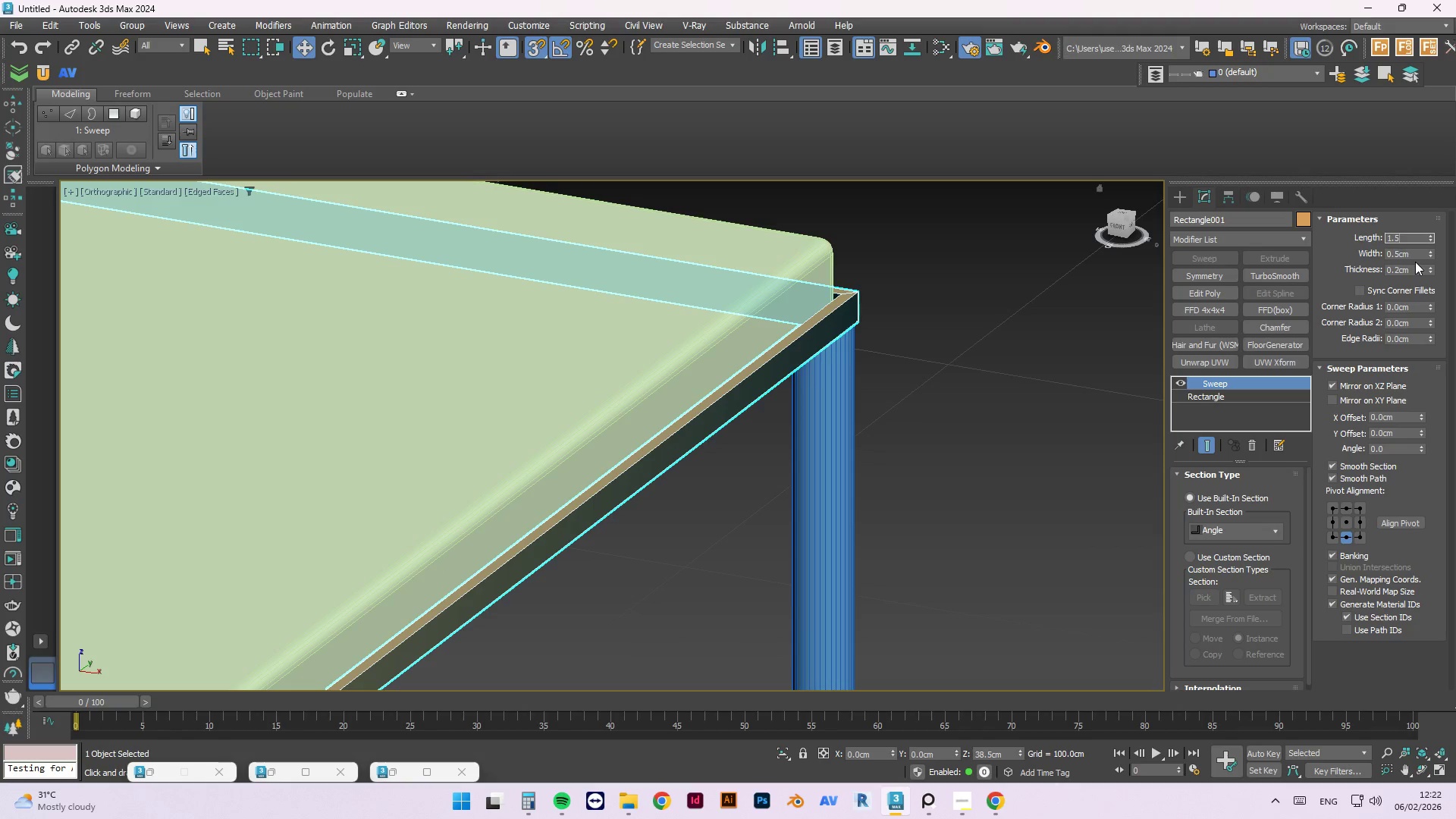 
left_click([1412, 252])
 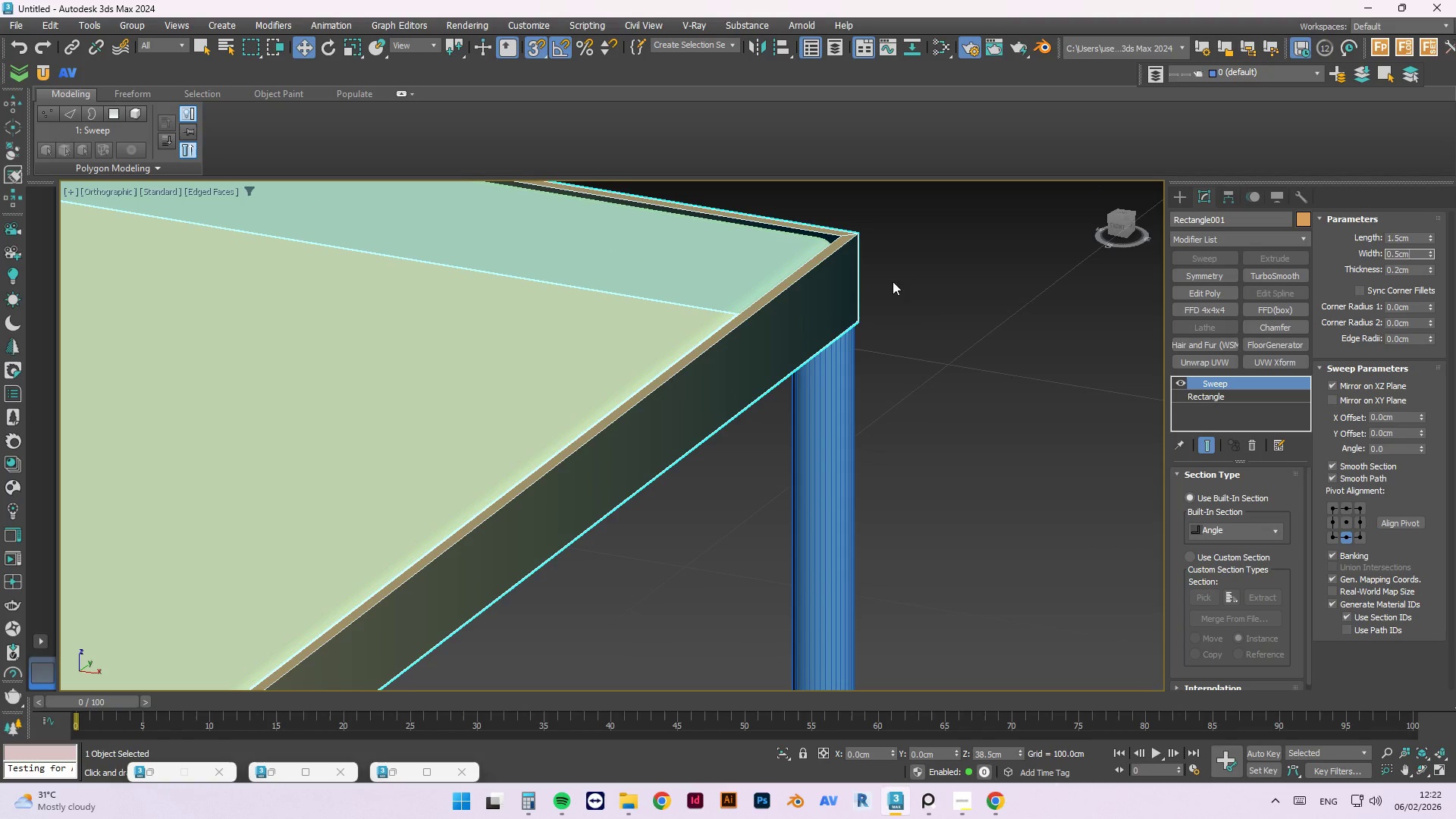 
left_click([963, 297])
 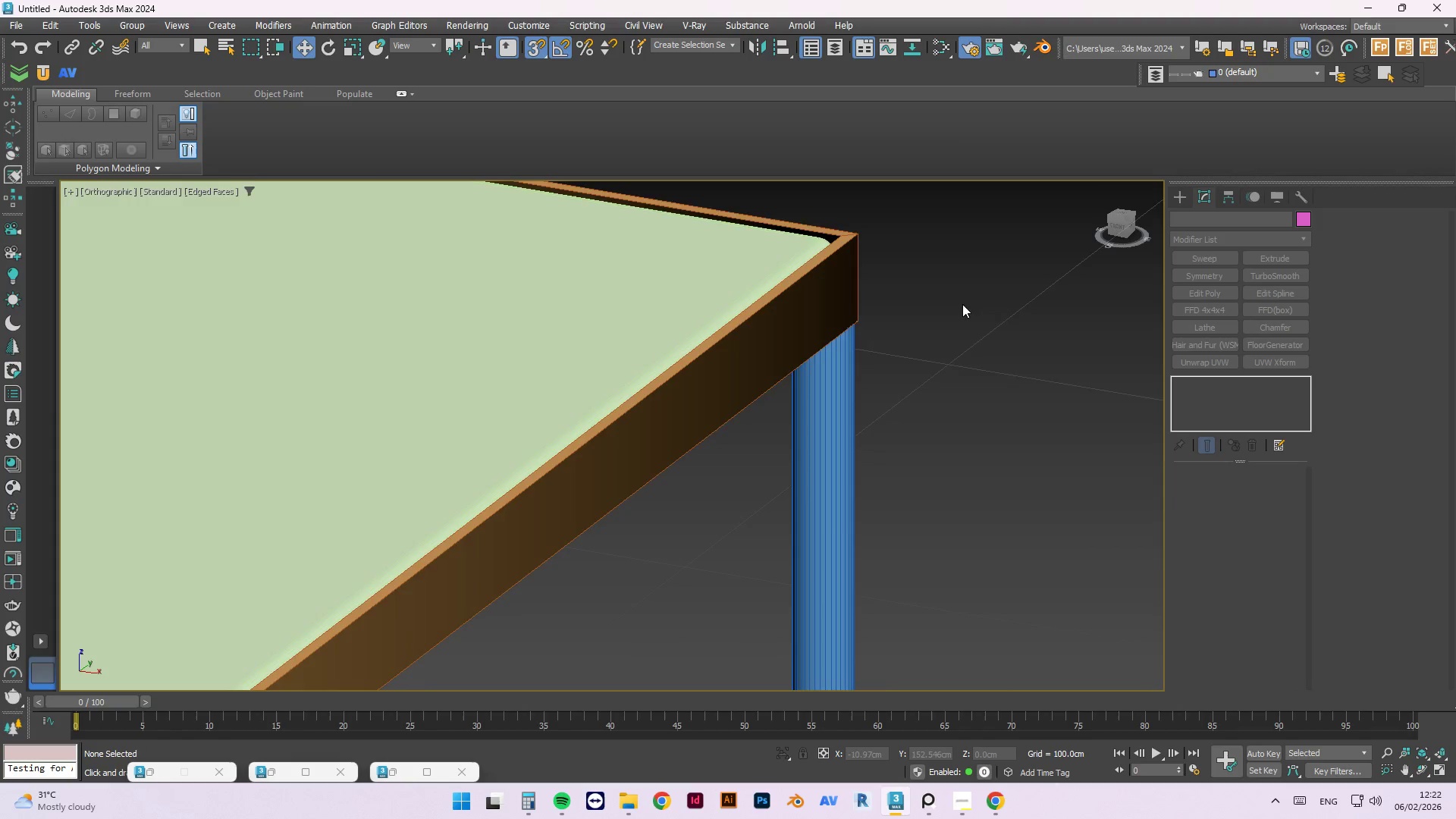 
left_click([990, 277])
 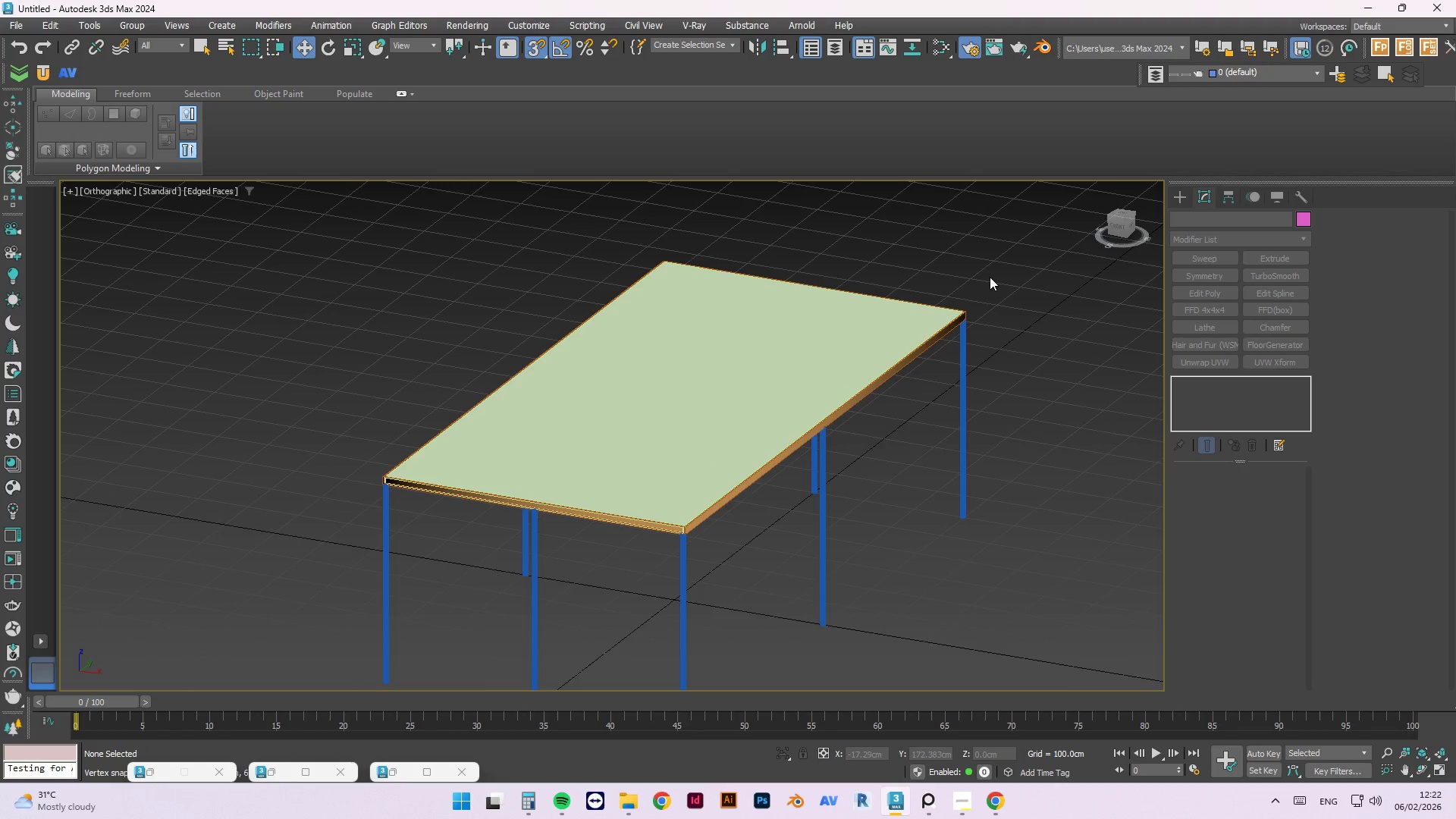 
scroll: coordinate [974, 313], scroll_direction: down, amount: 7.0
 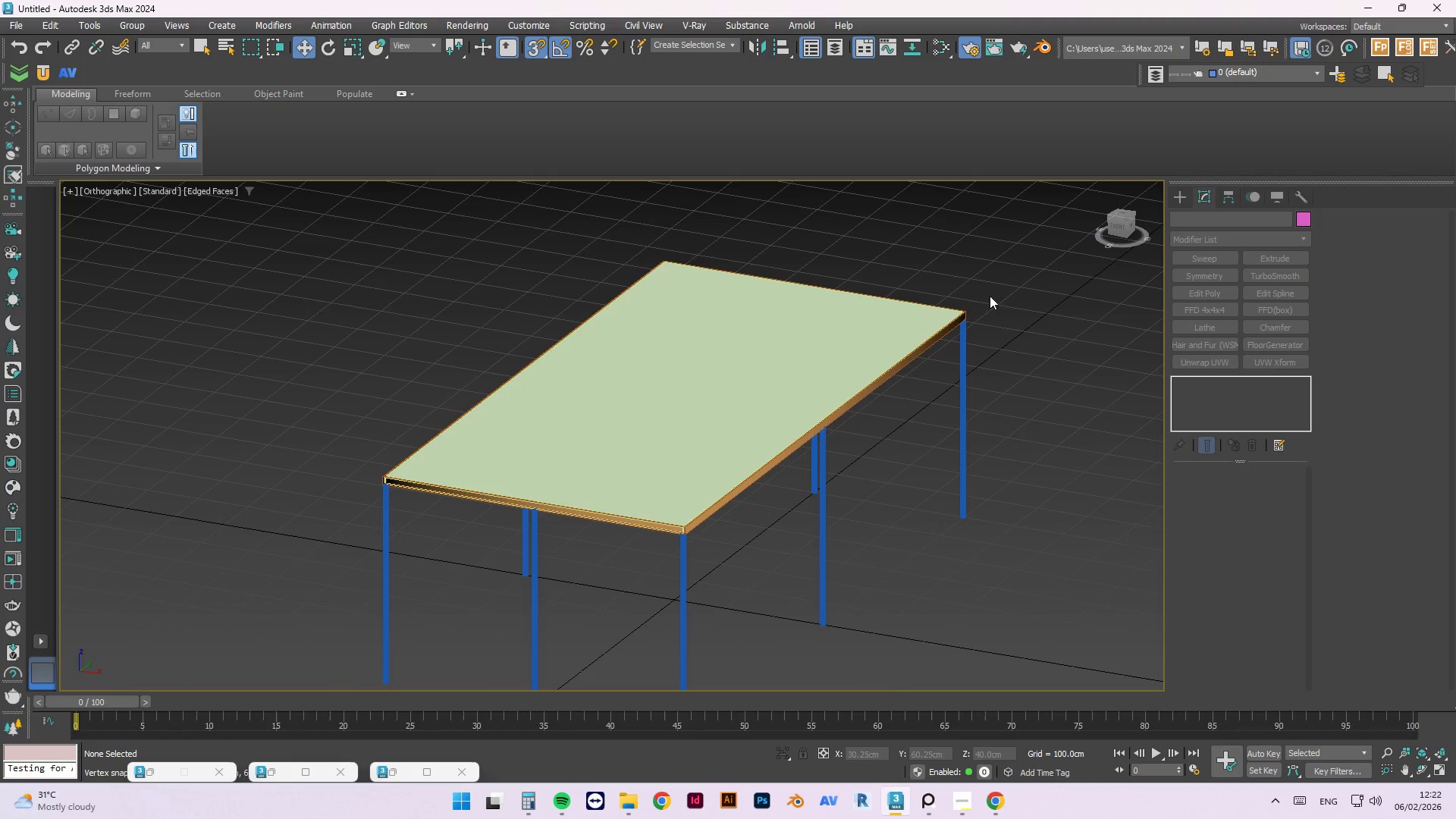 
key(Control+S)
 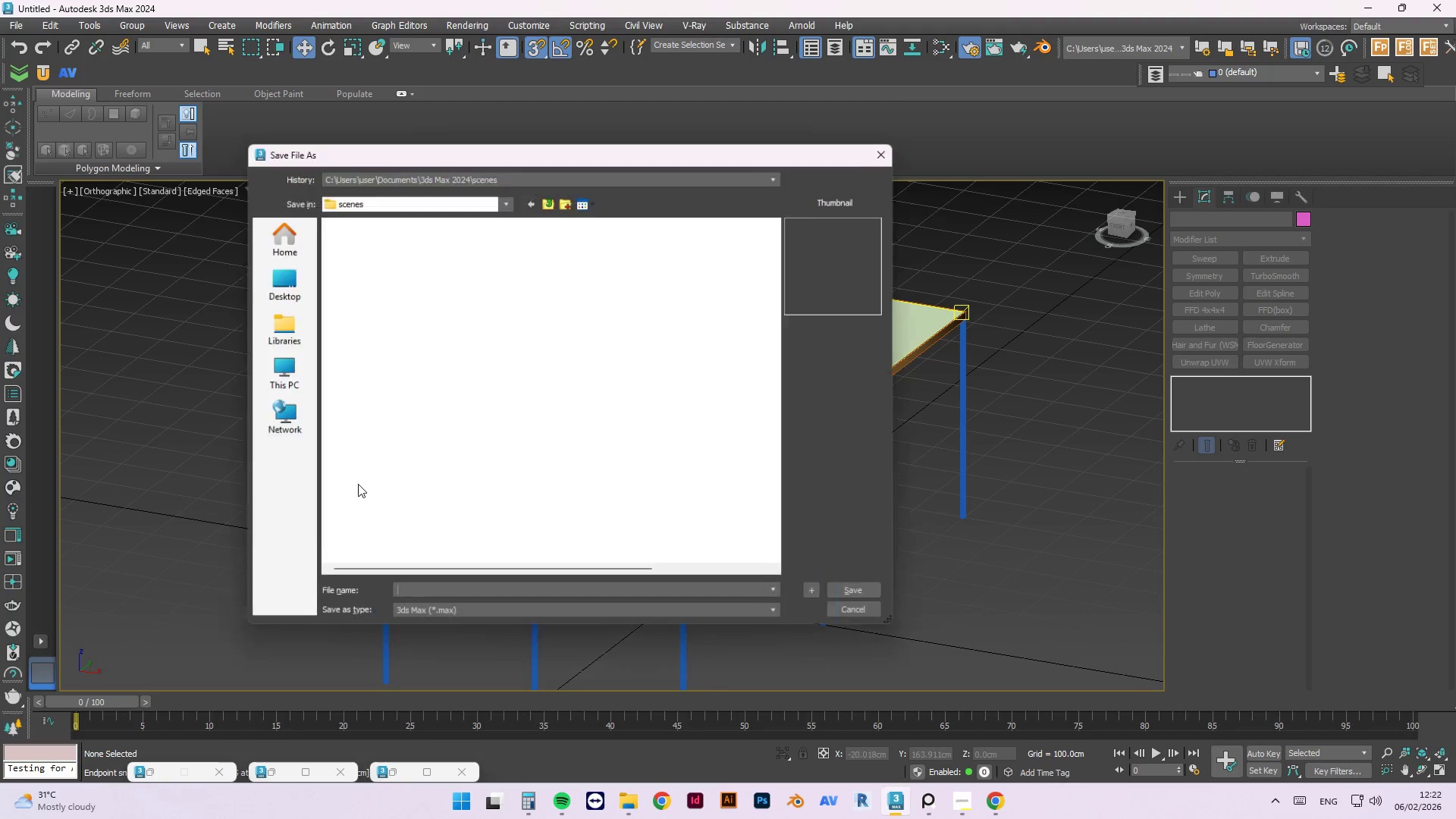 
scroll: coordinate [365, 492], scroll_direction: up, amount: 1.0
 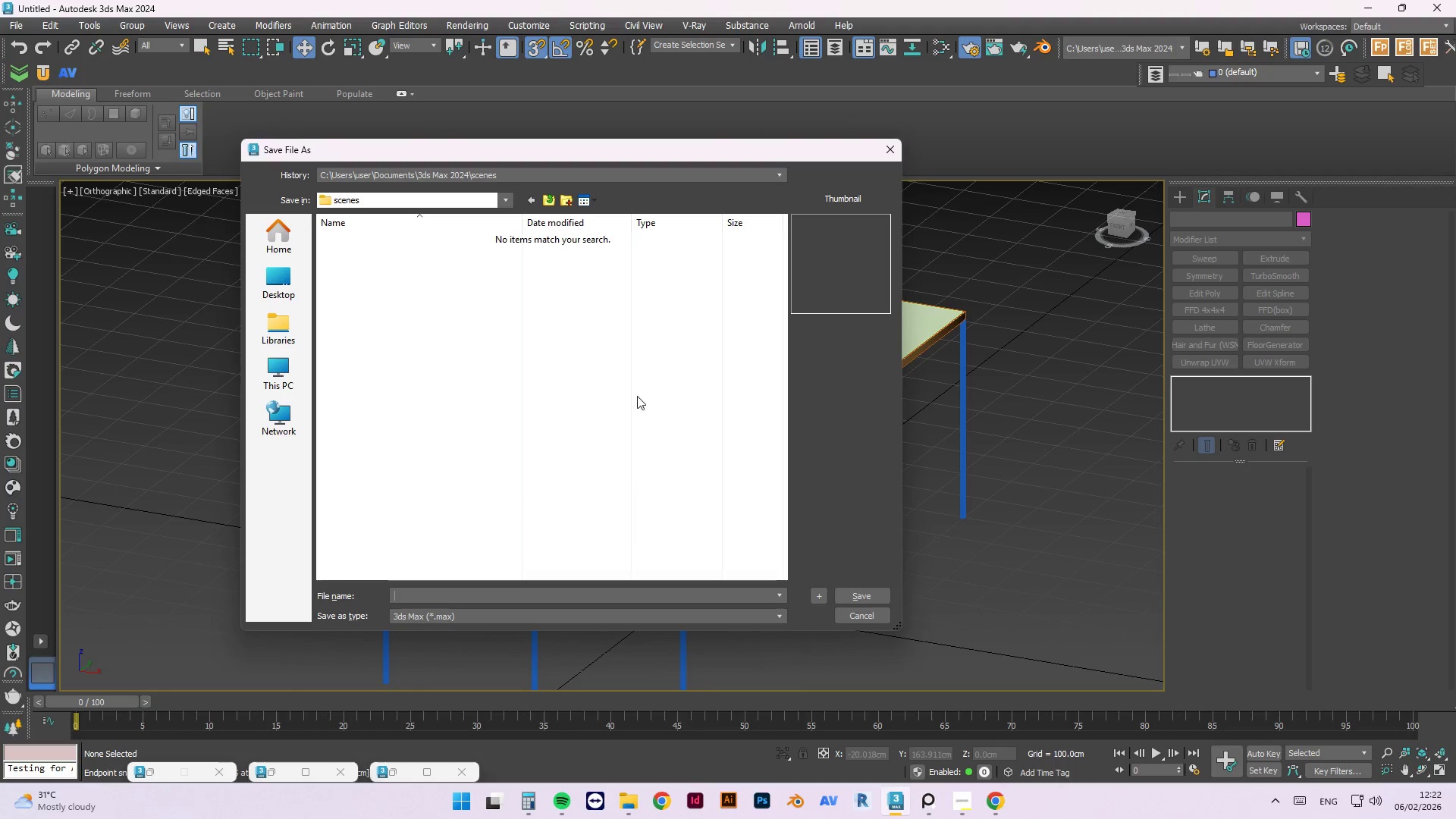 
left_click([890, 161])
 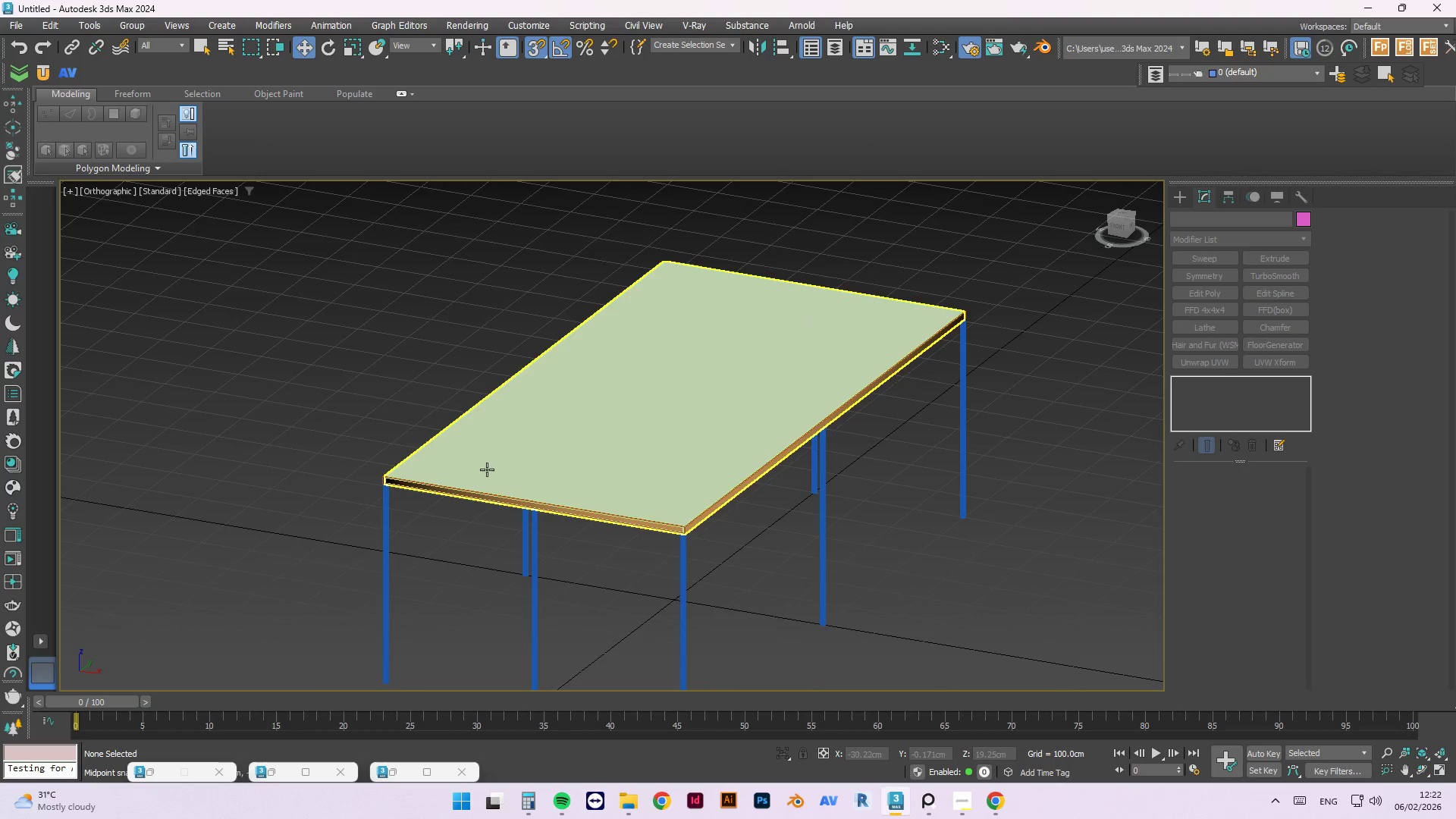 
scroll: coordinate [383, 417], scroll_direction: up, amount: 6.0
 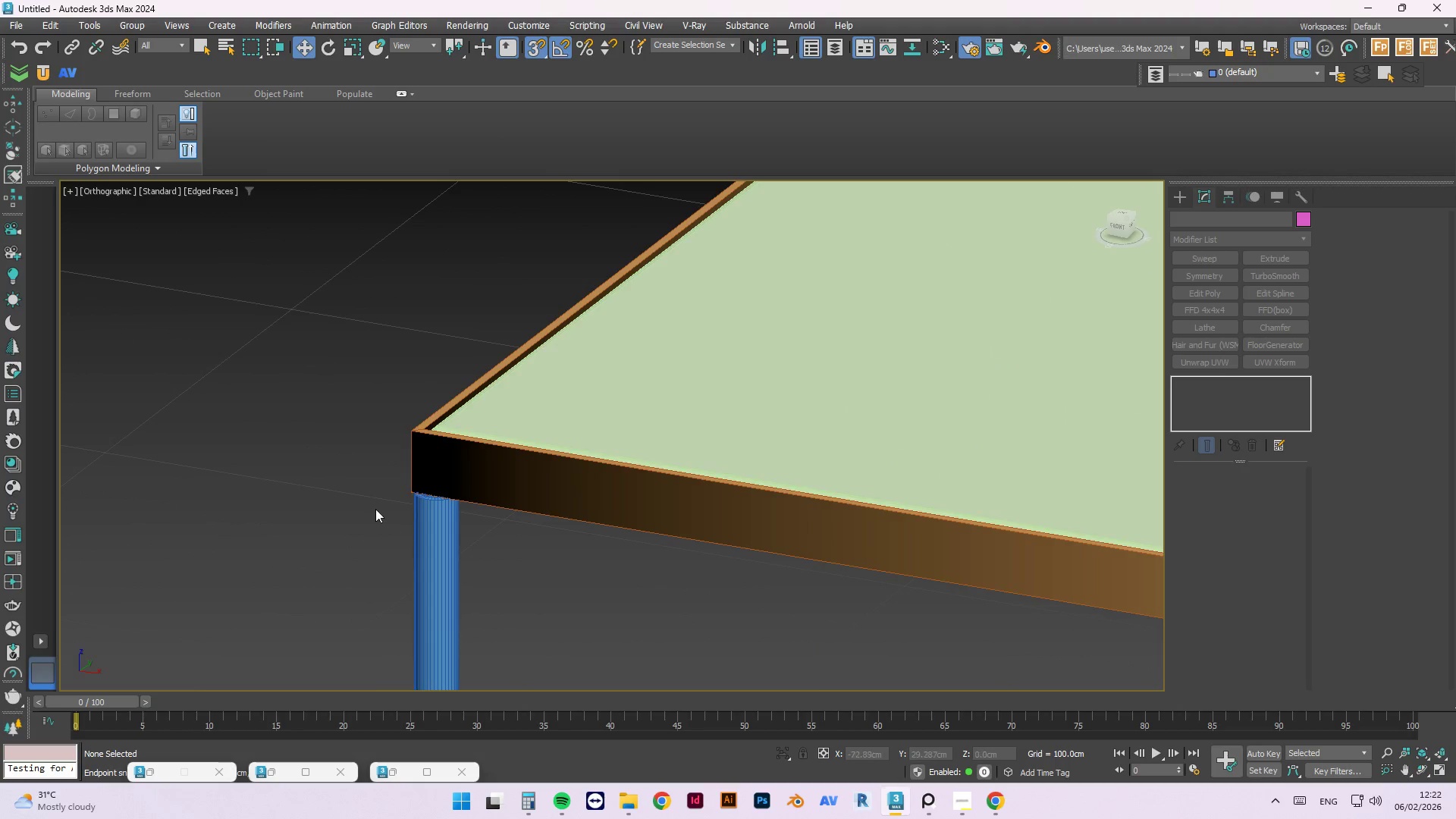 
scroll: coordinate [374, 504], scroll_direction: down, amount: 2.0
 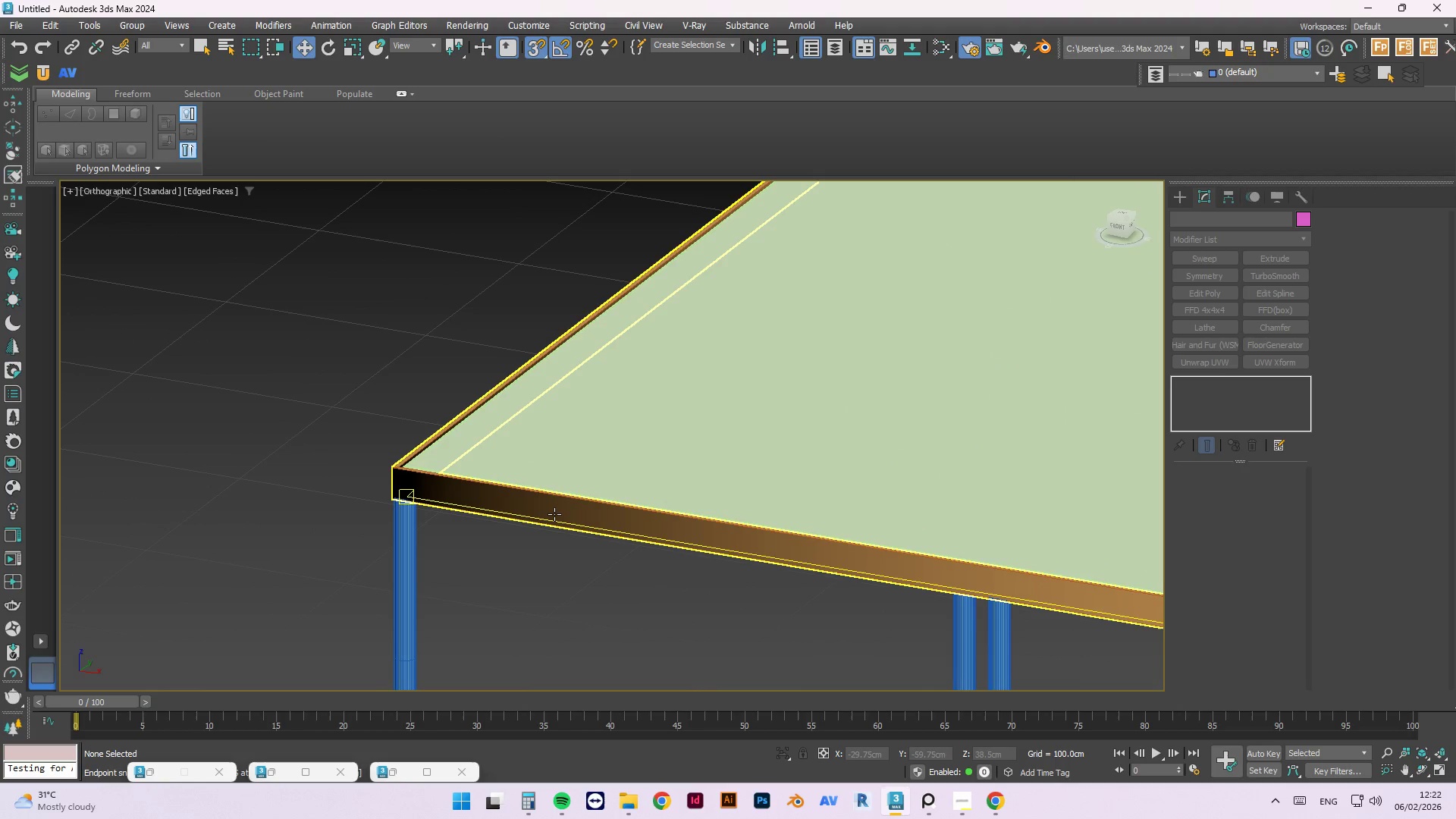 
left_click([554, 514])
 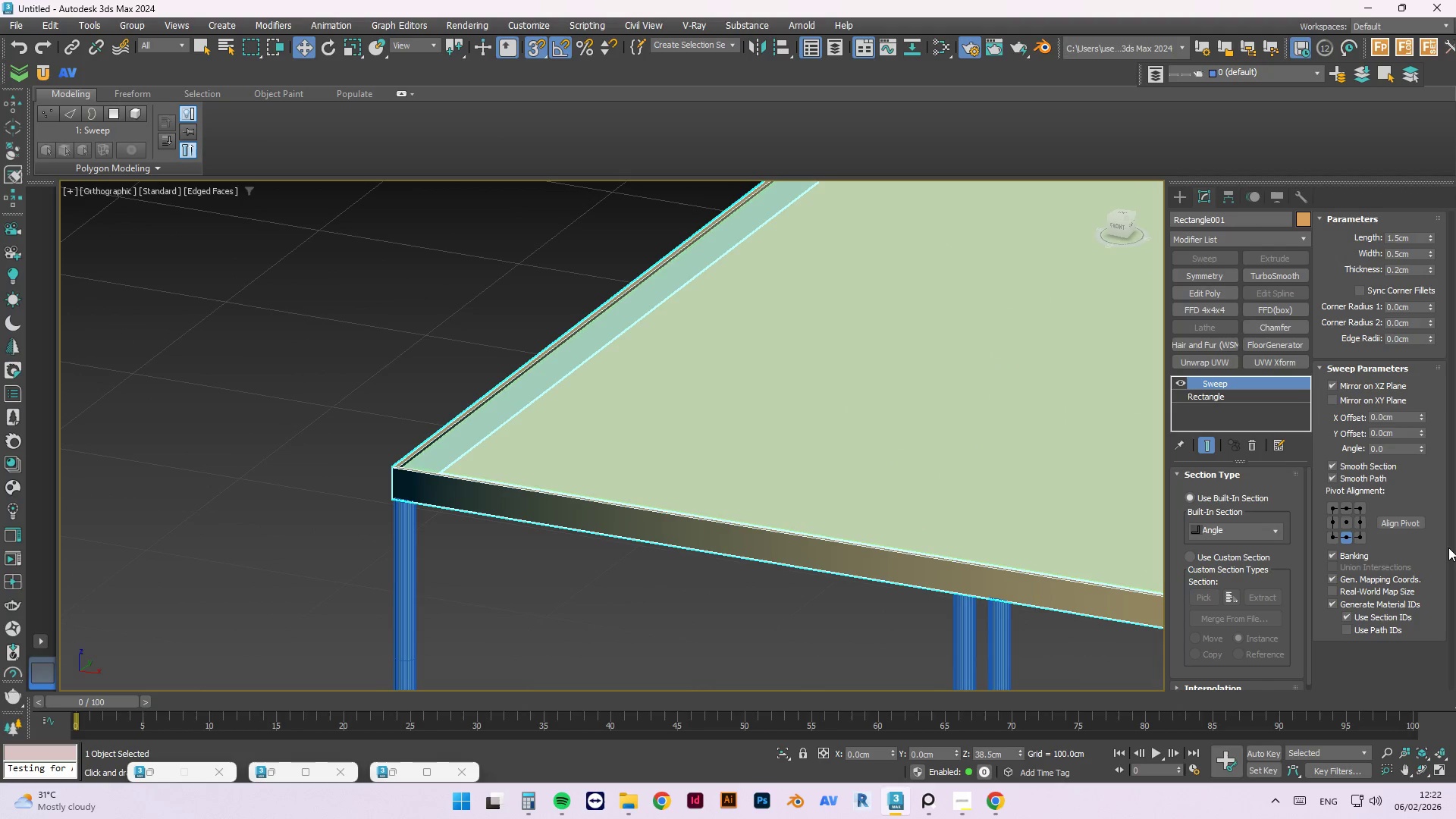 
wait(5.42)
 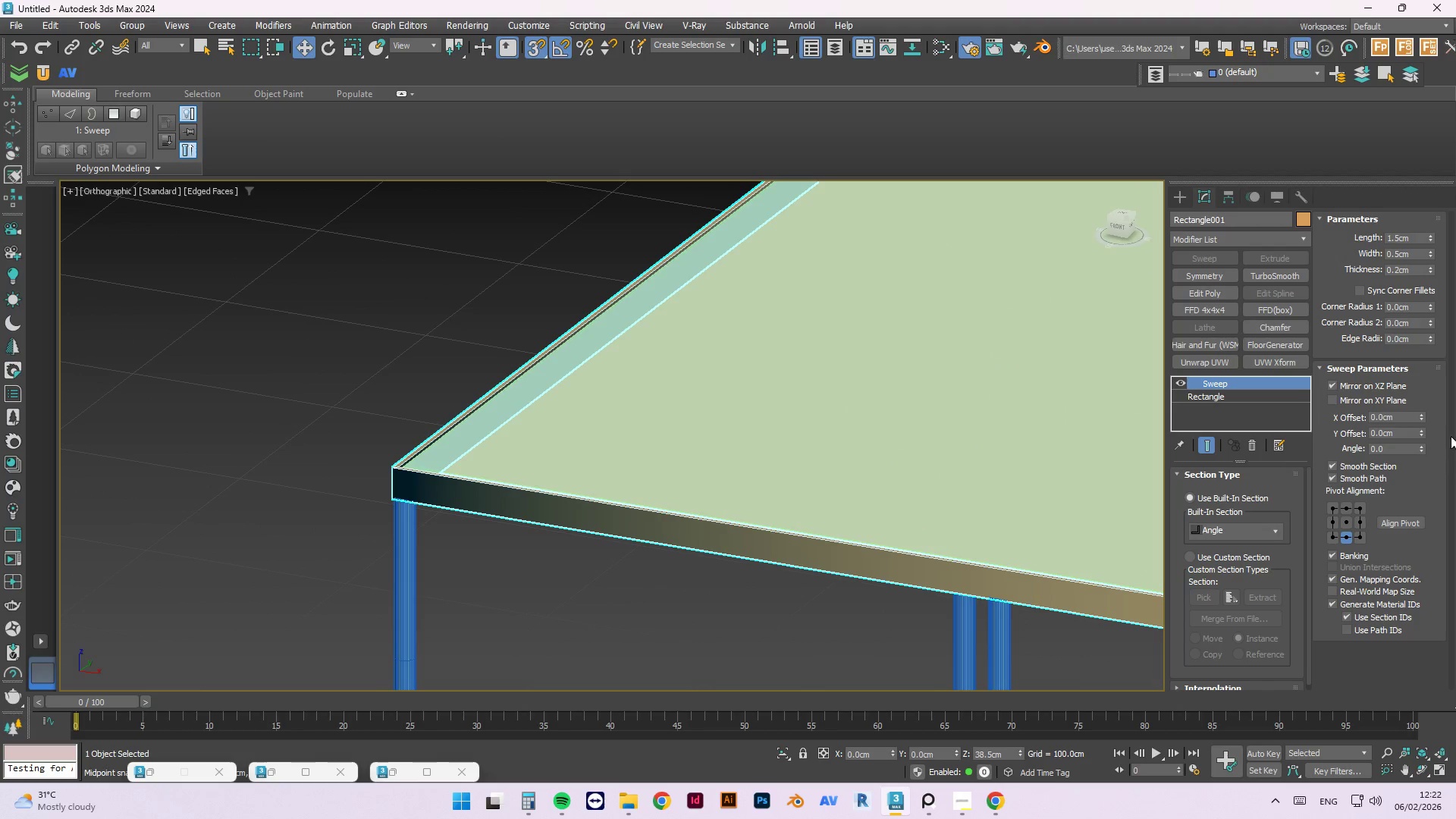 
left_click([1333, 481])
 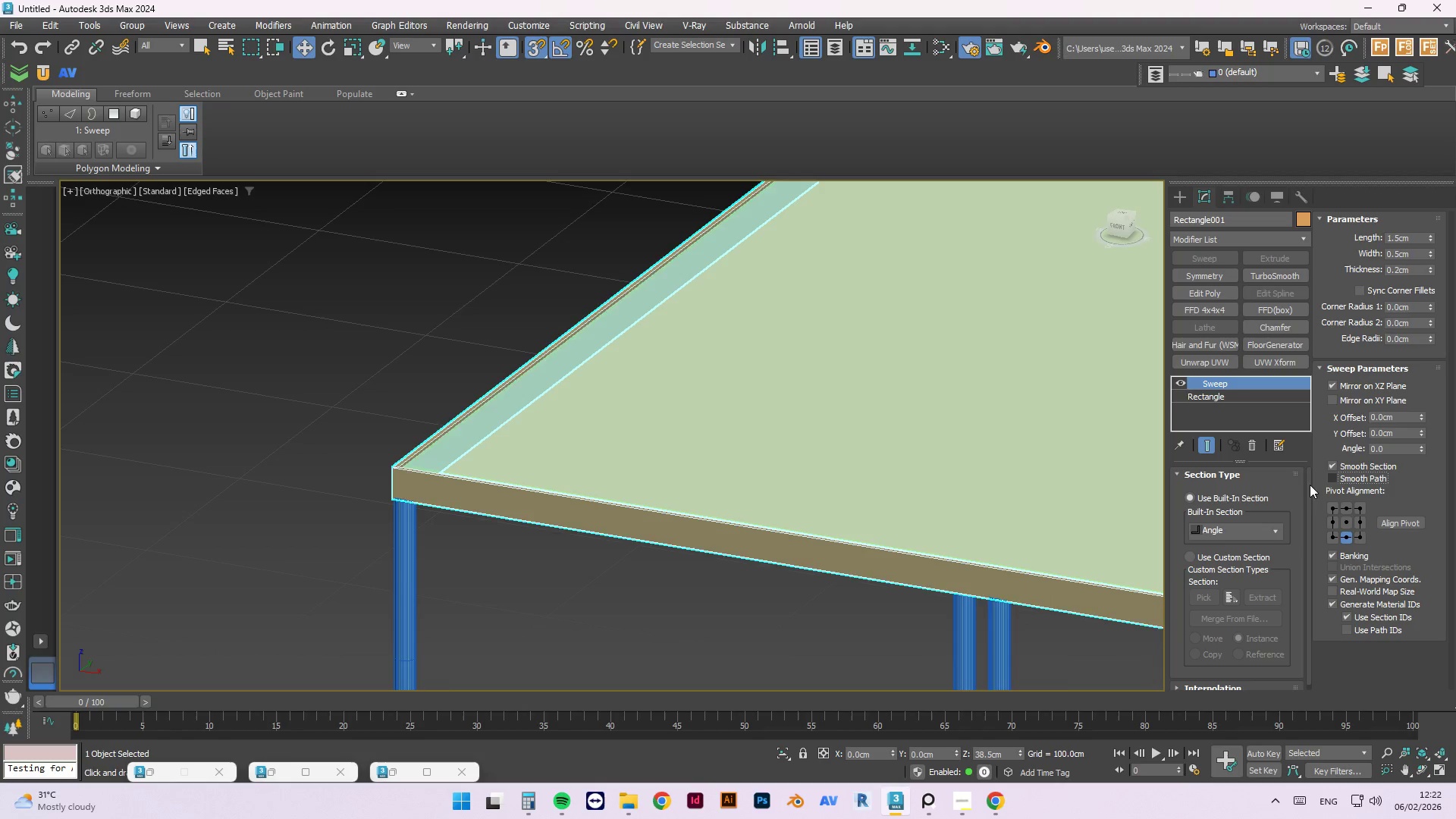 
left_click([748, 375])
 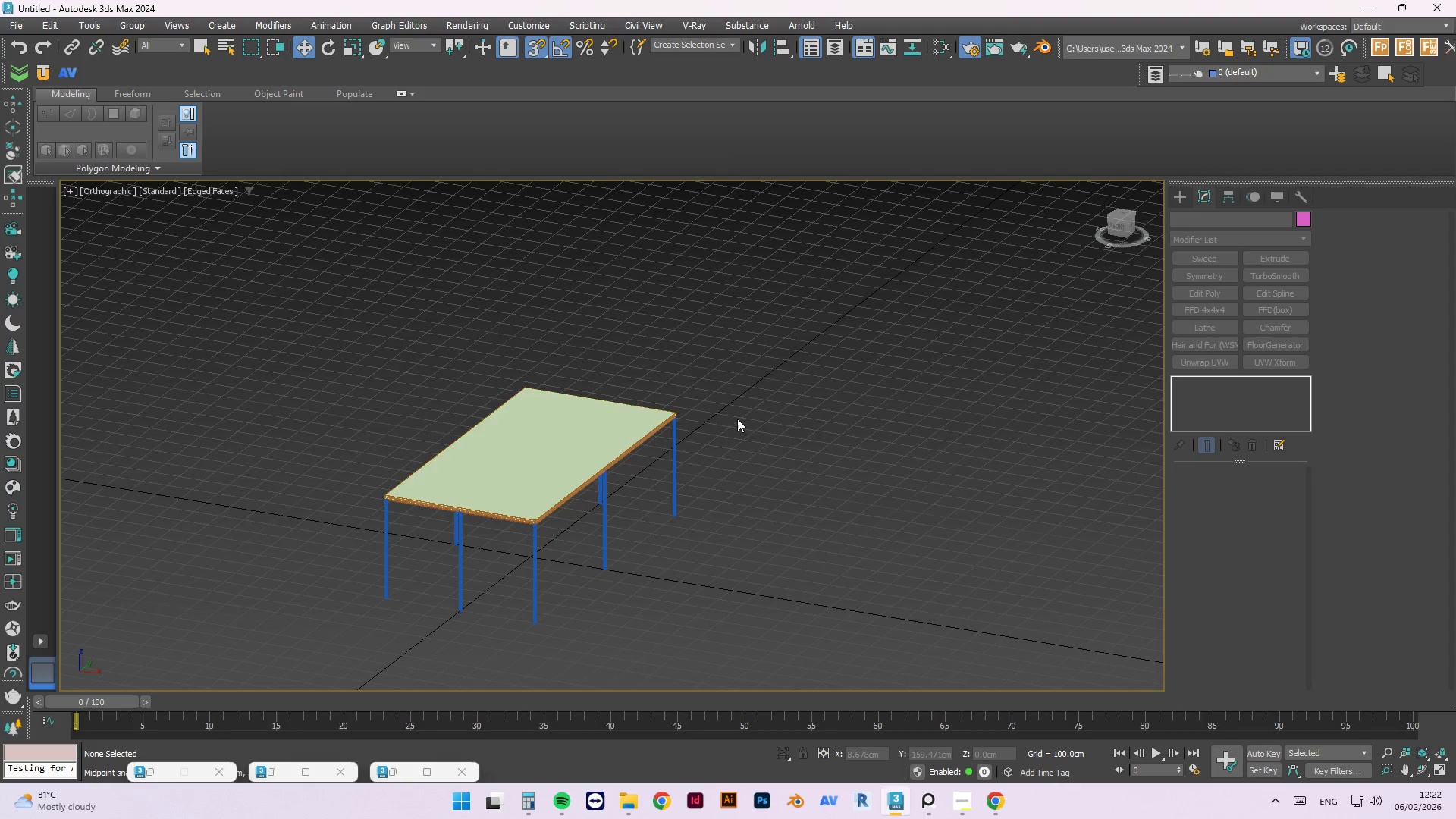 
scroll: coordinate [384, 495], scroll_direction: down, amount: 6.0
 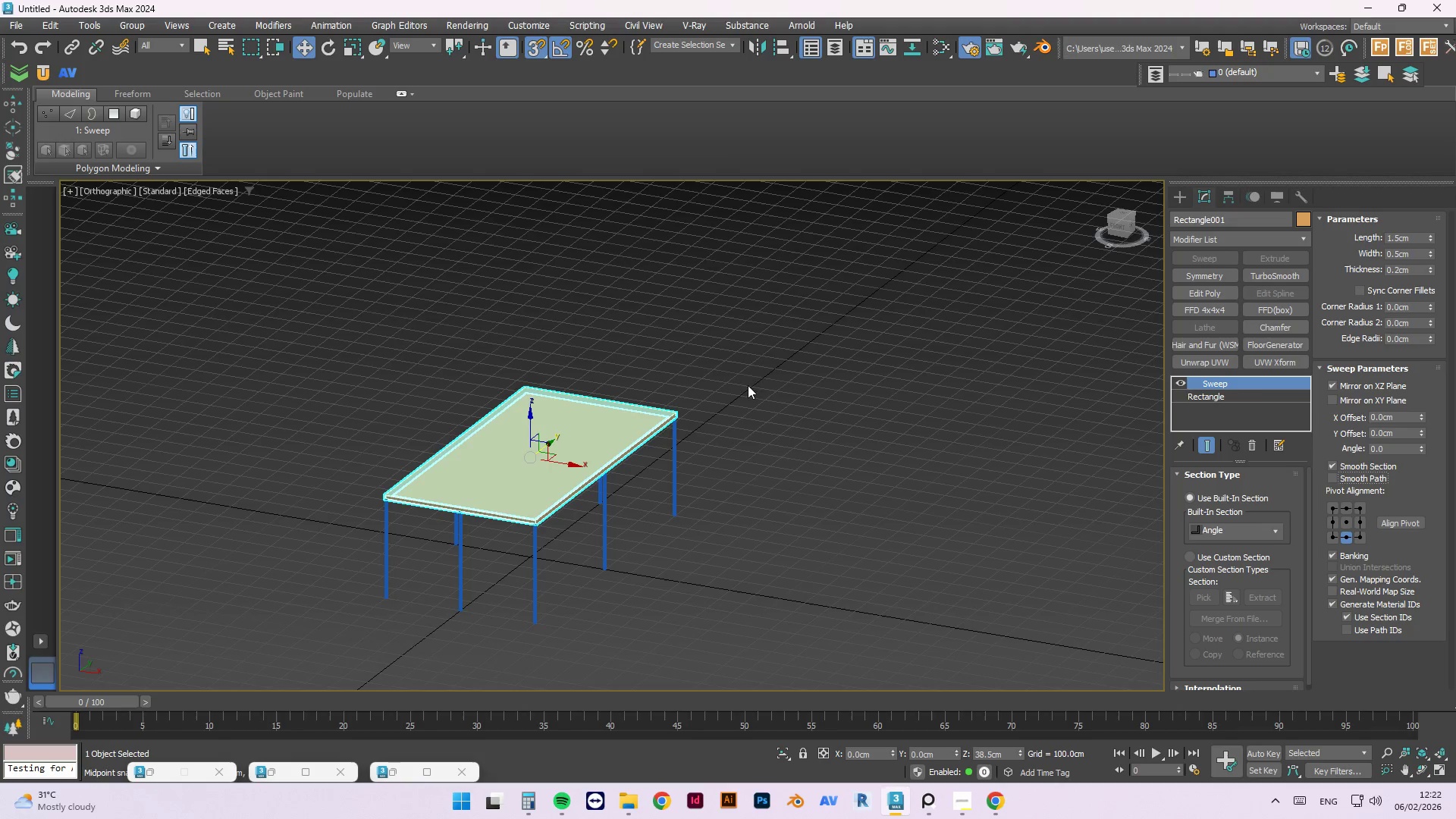 
hold_key(key=AltLeft, duration=0.55)
 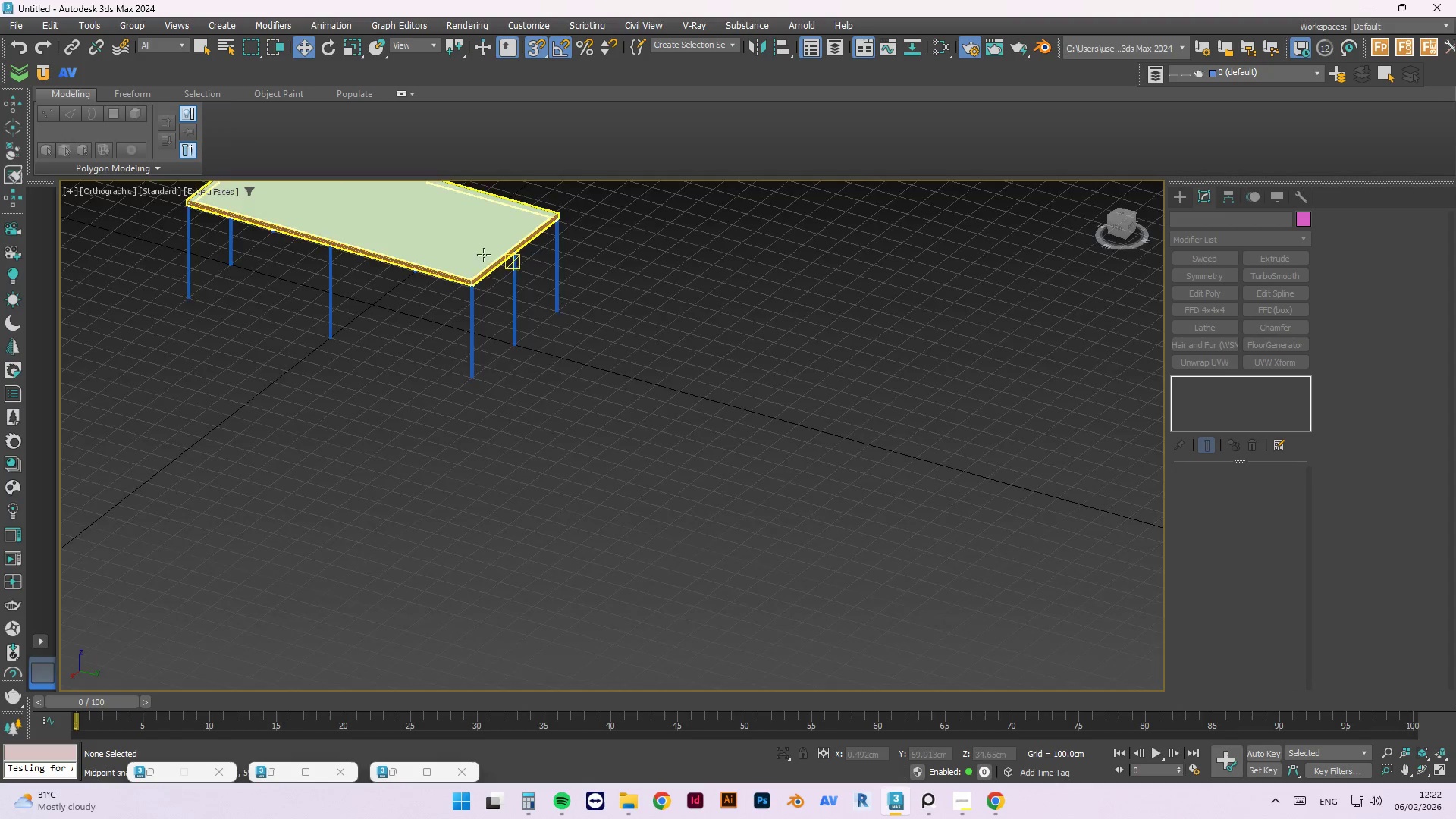 
scroll: coordinate [654, 372], scroll_direction: up, amount: 10.0
 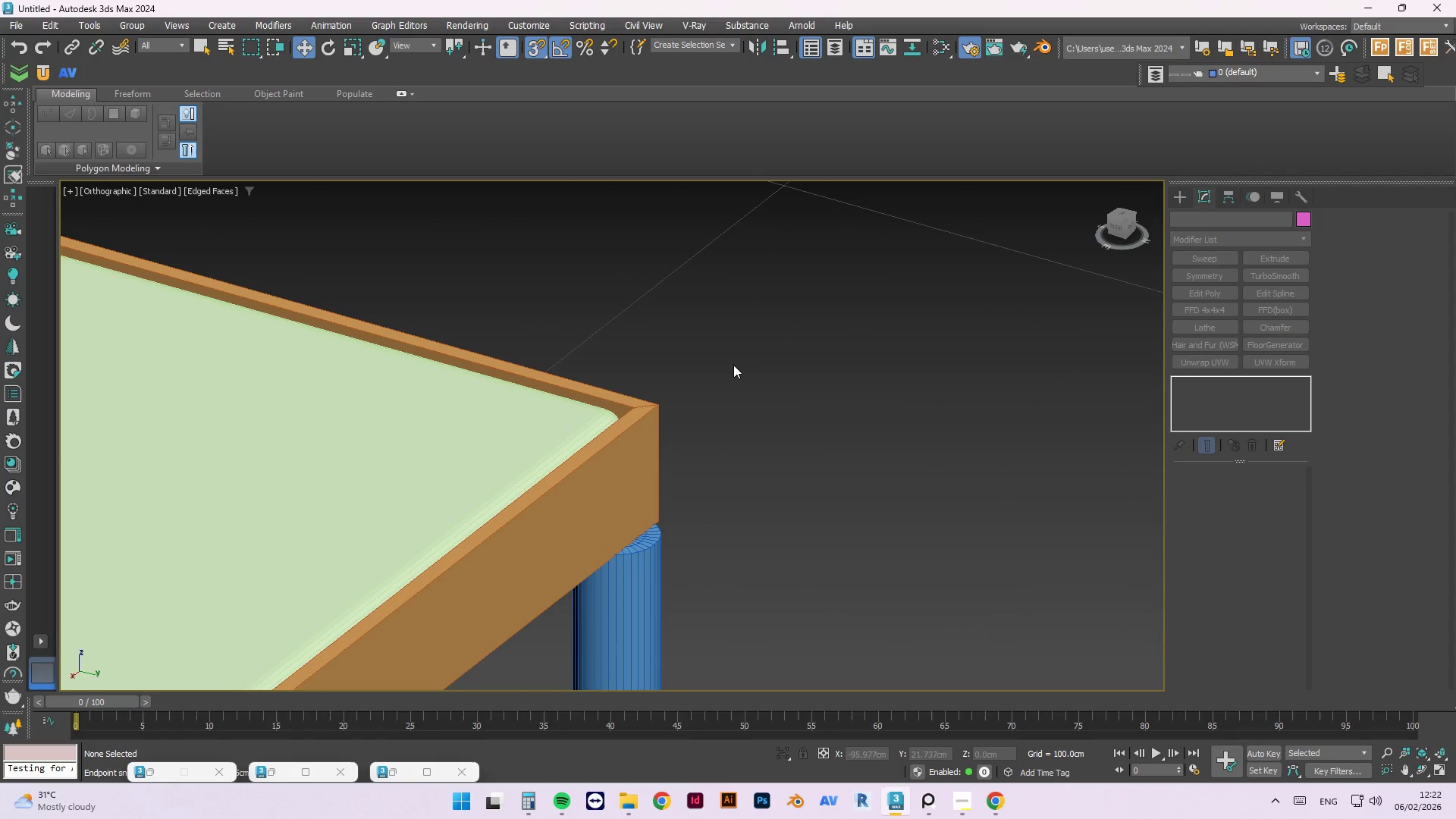 
scroll: coordinate [745, 351], scroll_direction: down, amount: 6.0
 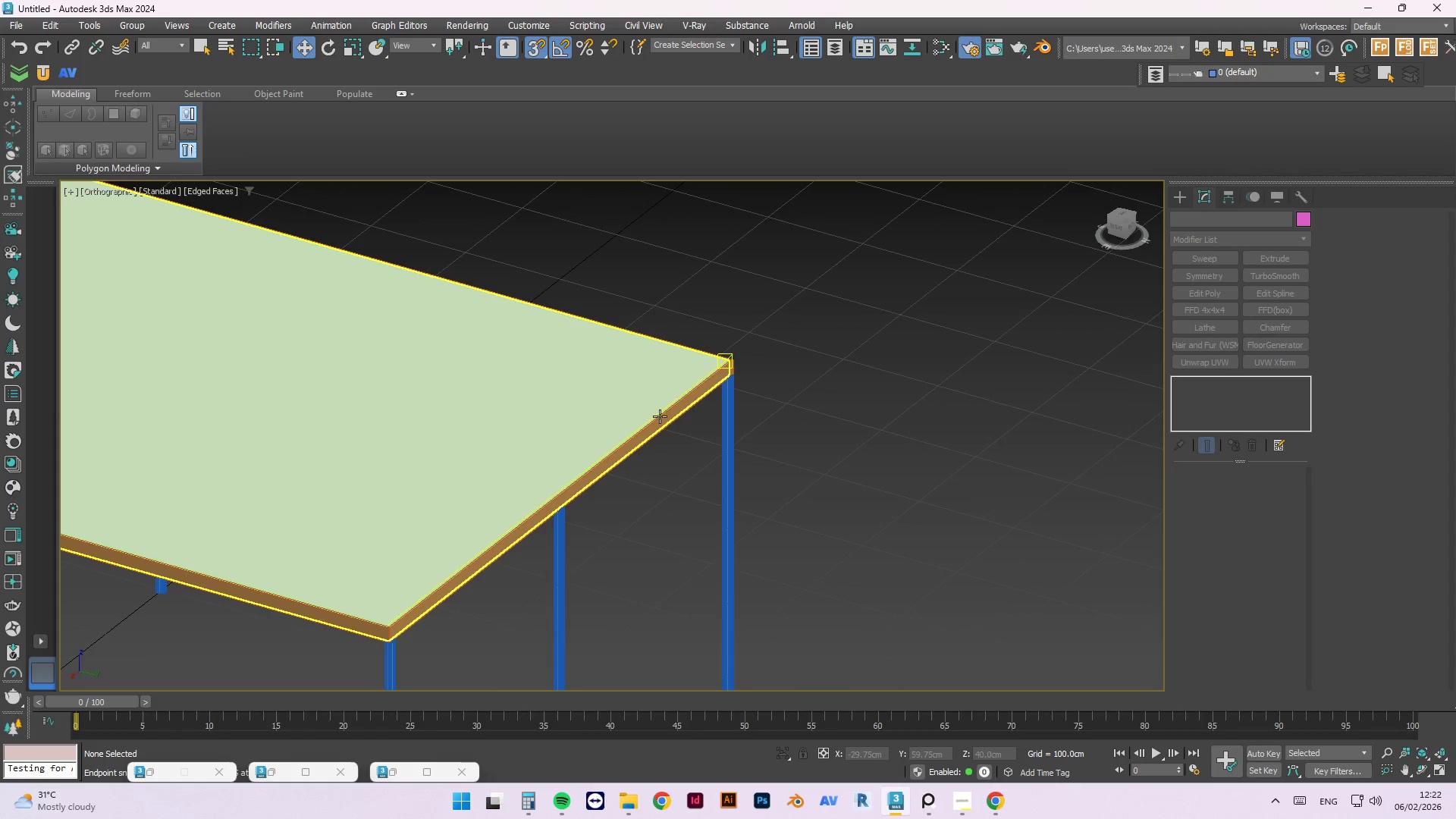 
left_click([667, 421])
 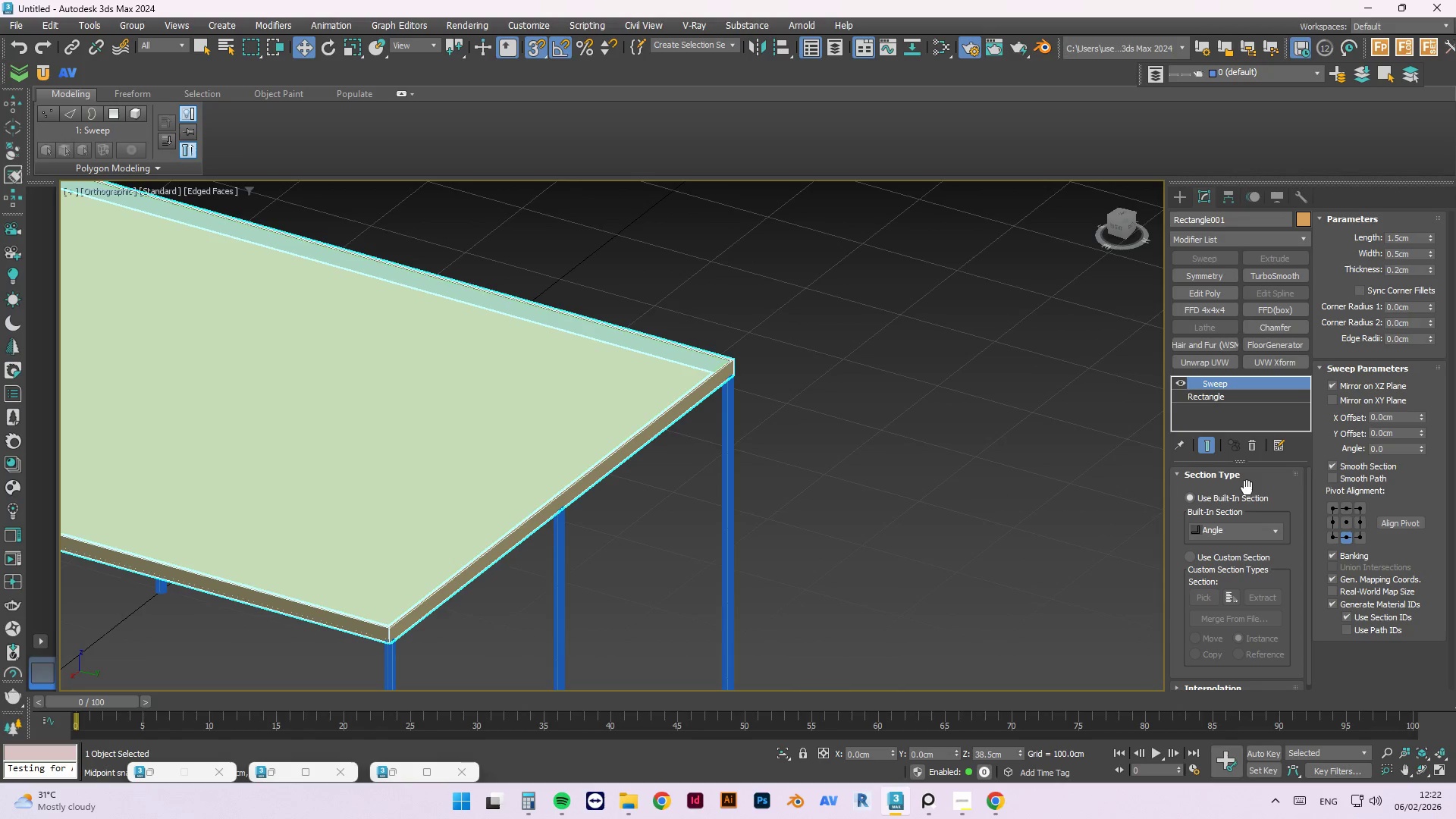 
mouse_move([1231, 429])
 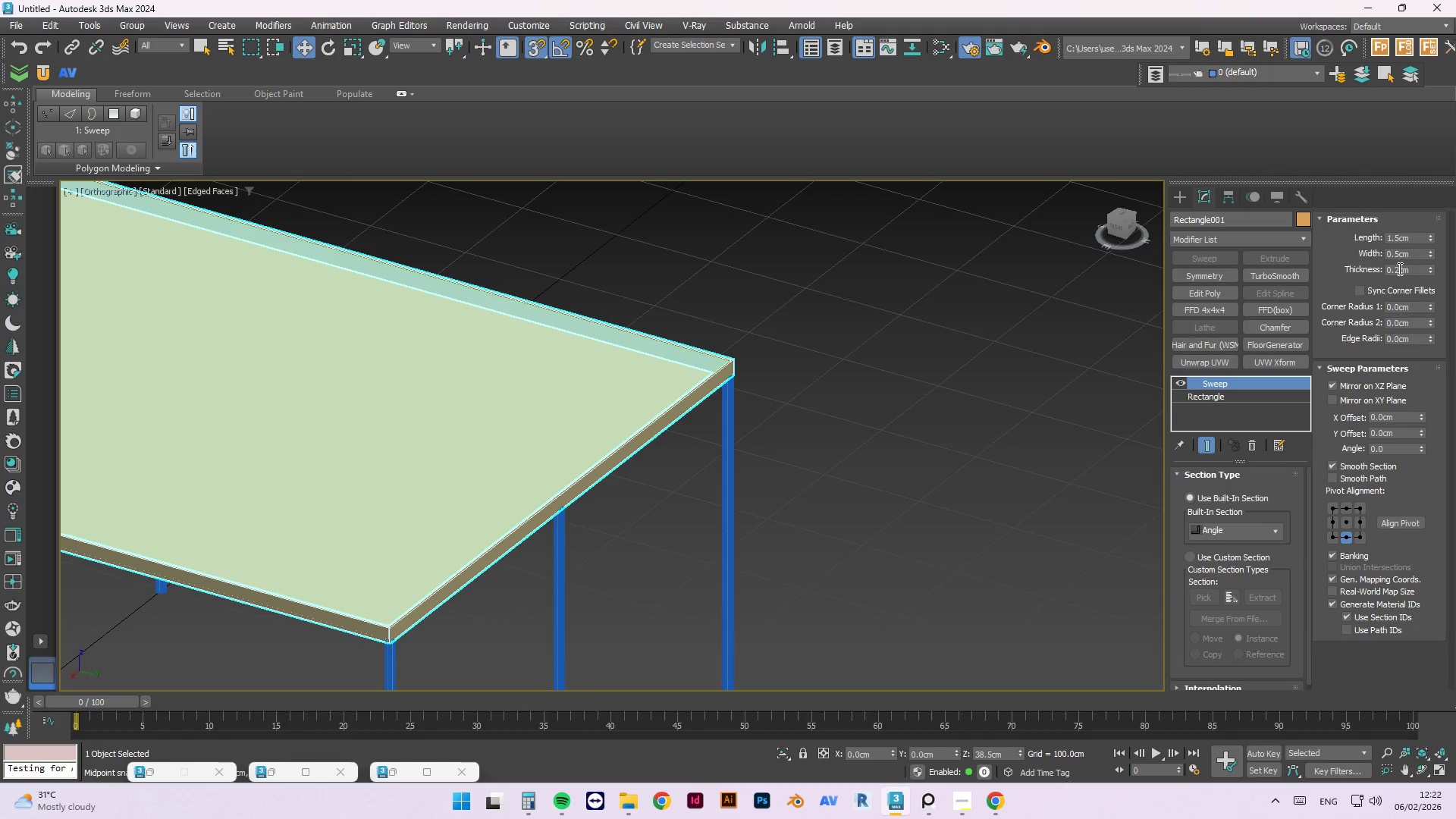 
wait(5.34)
 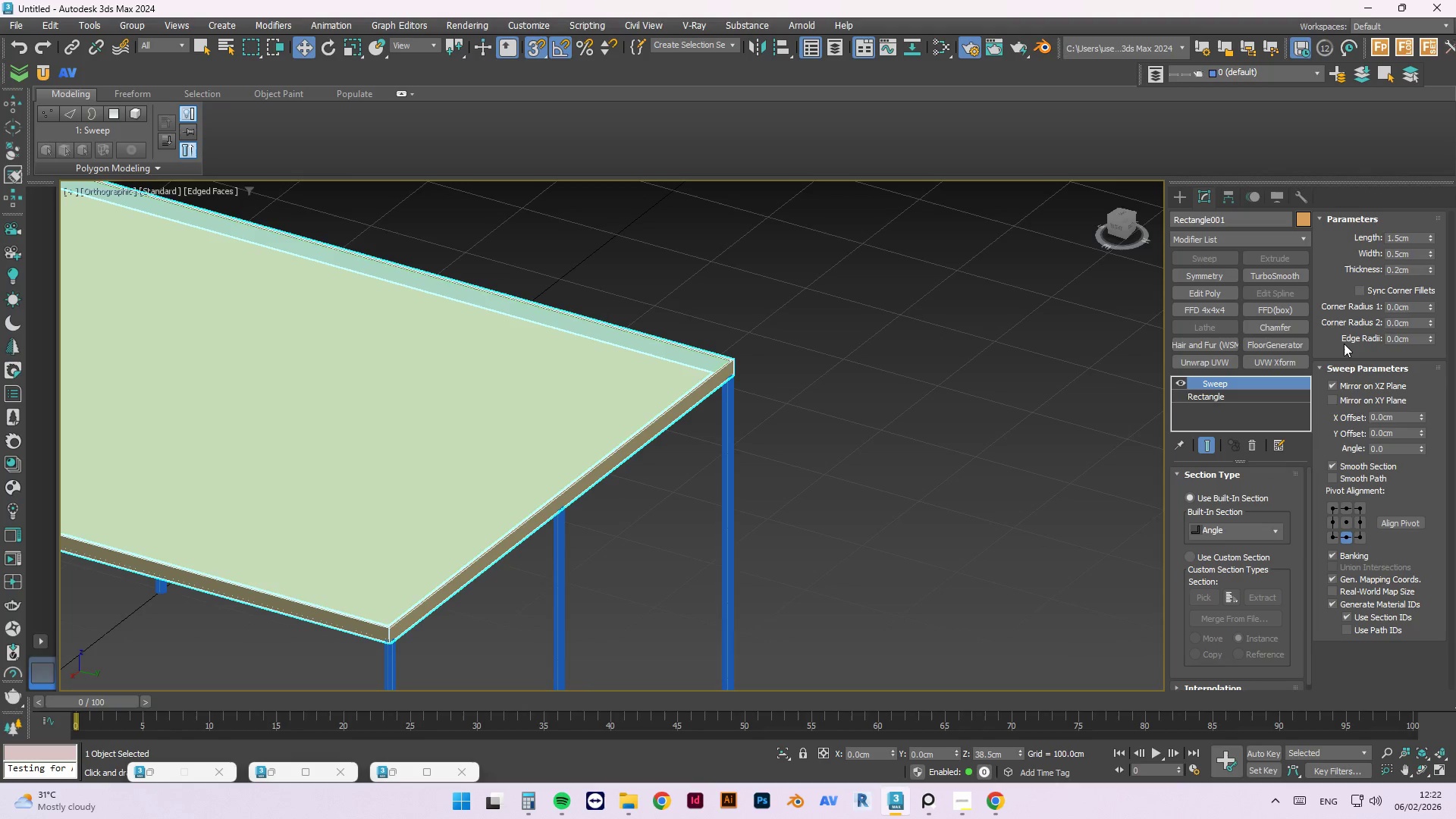 
key(Numpad5)
 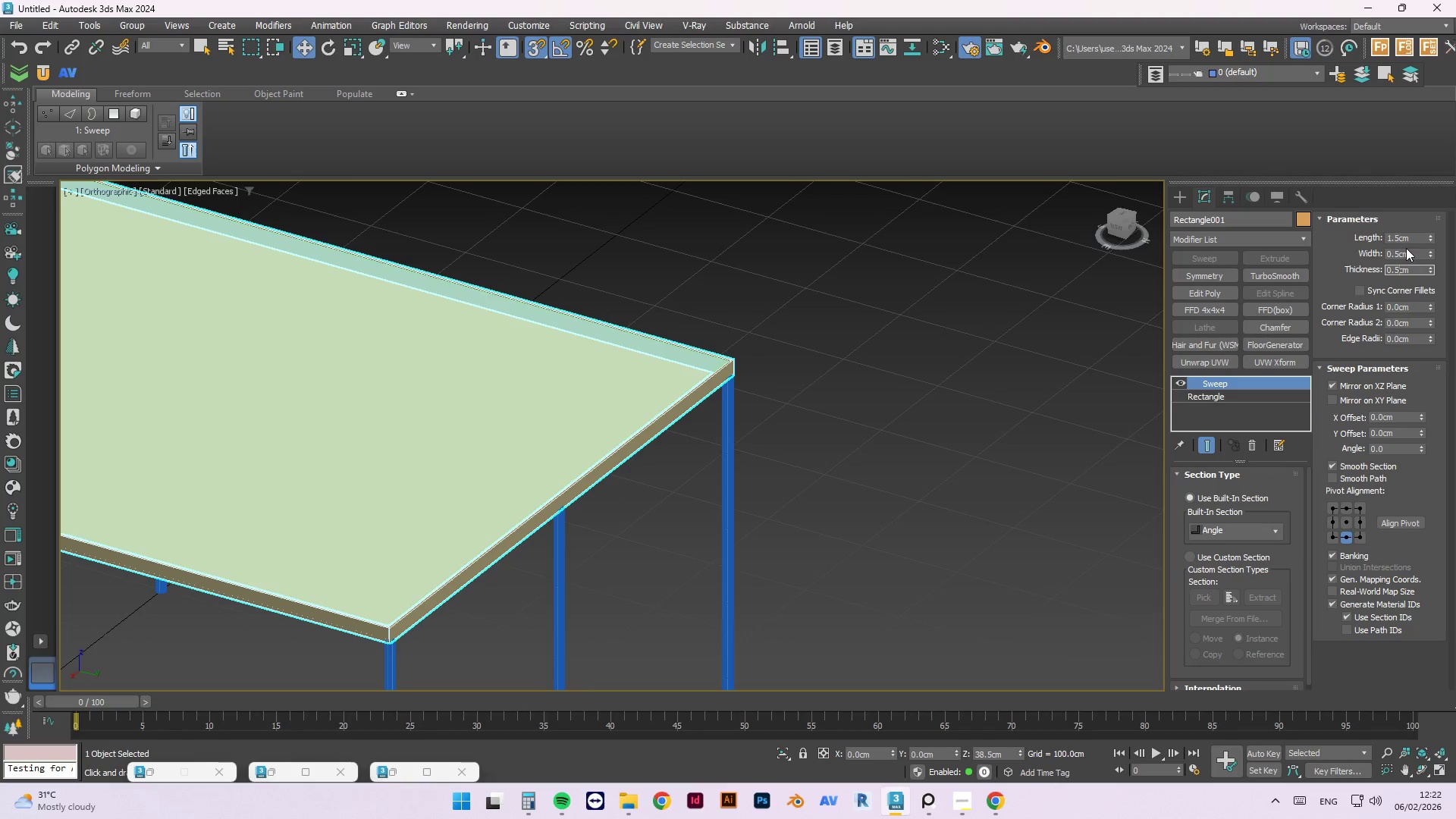 
double_click([1408, 253])
 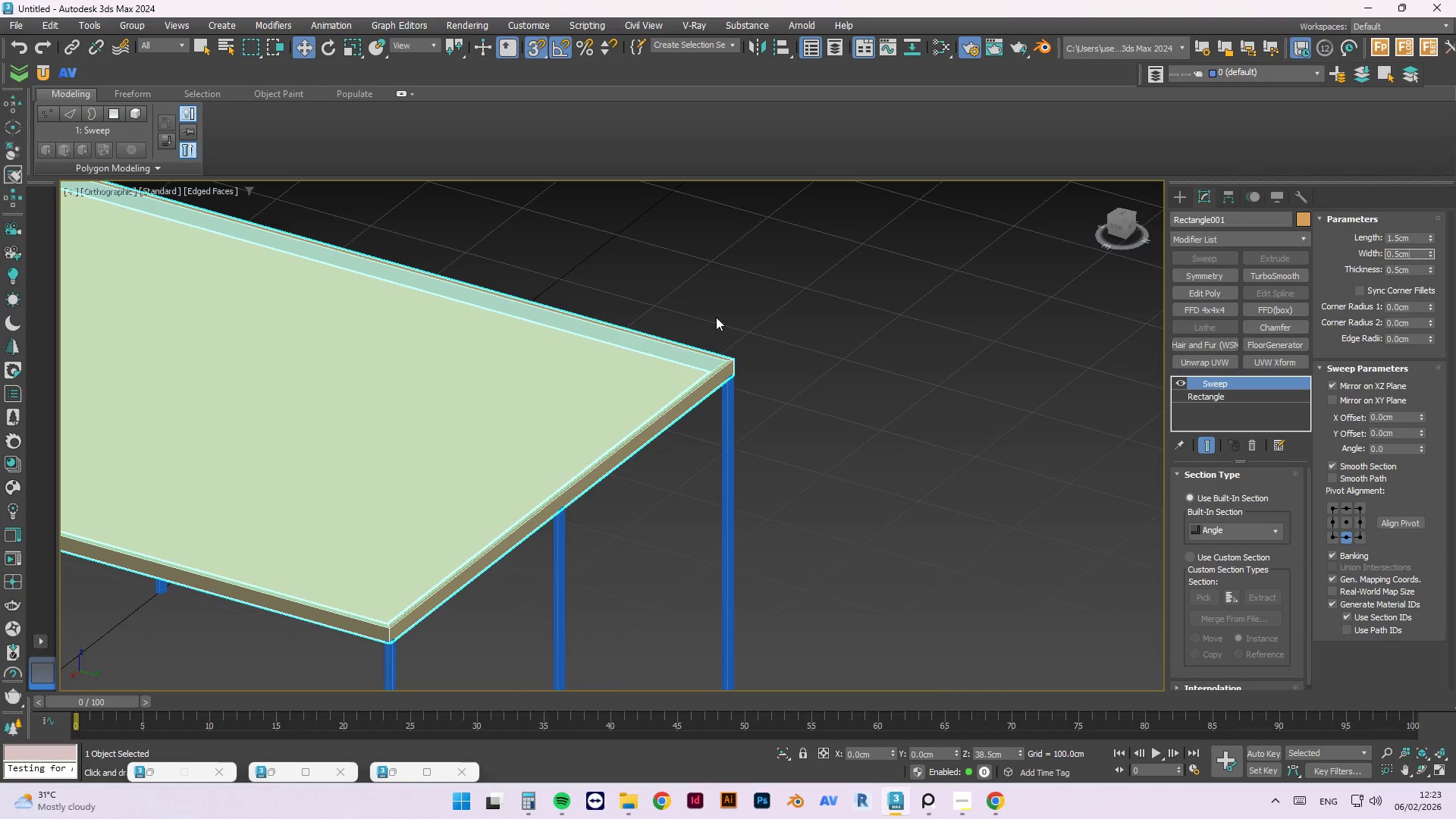 
left_click([754, 349])
 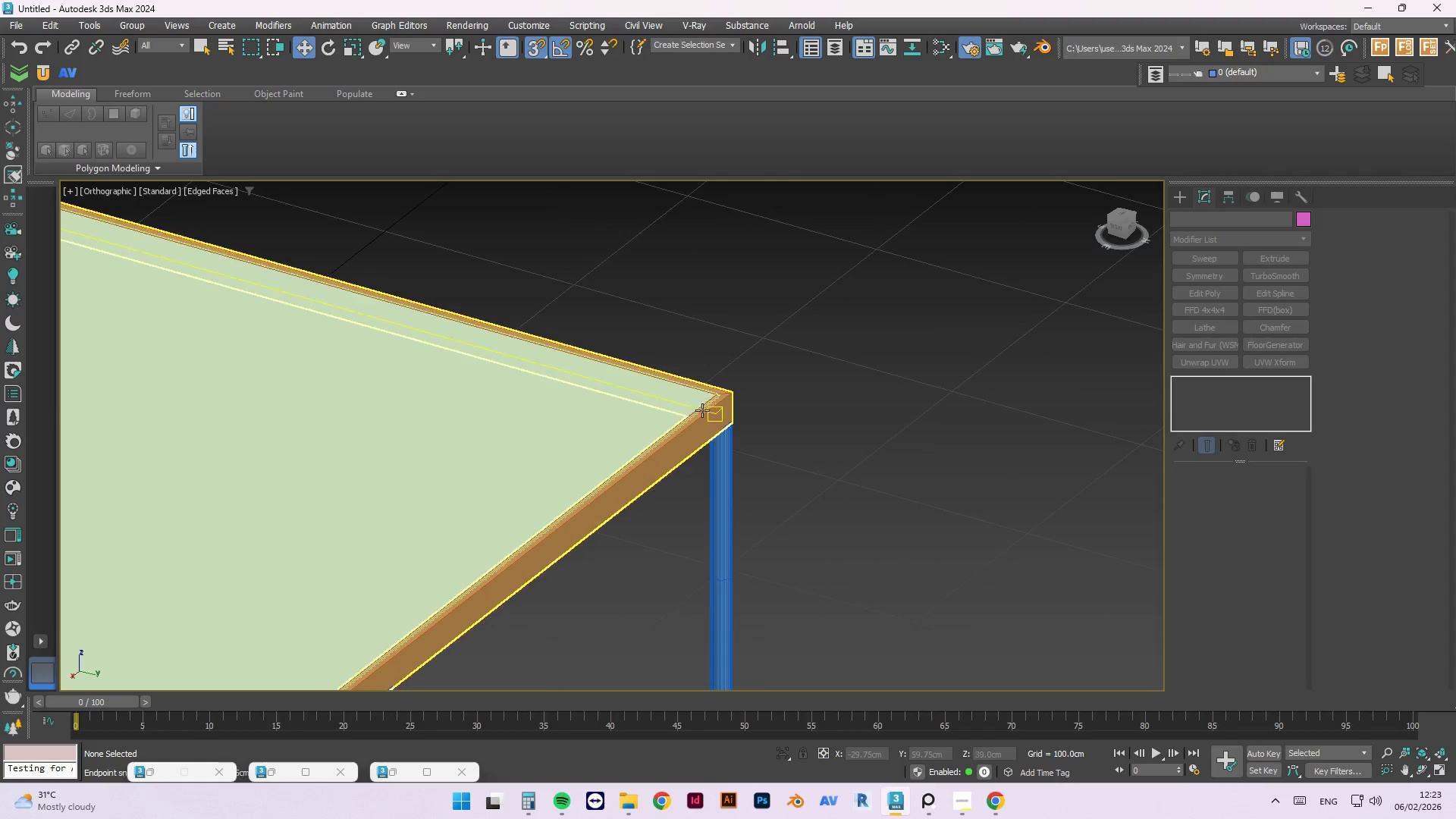 
scroll: coordinate [736, 328], scroll_direction: up, amount: 2.0
 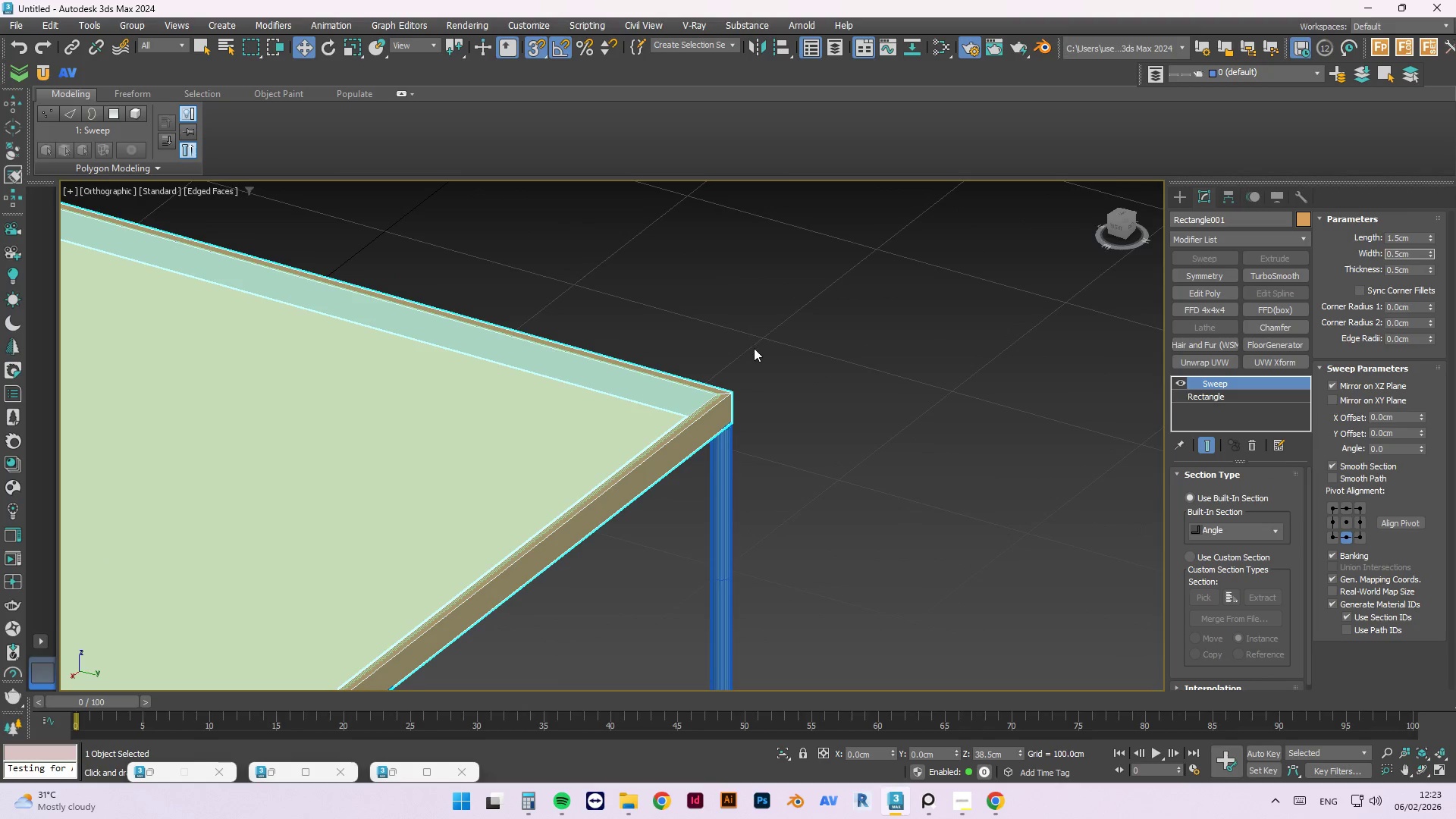 
left_click([780, 350])
 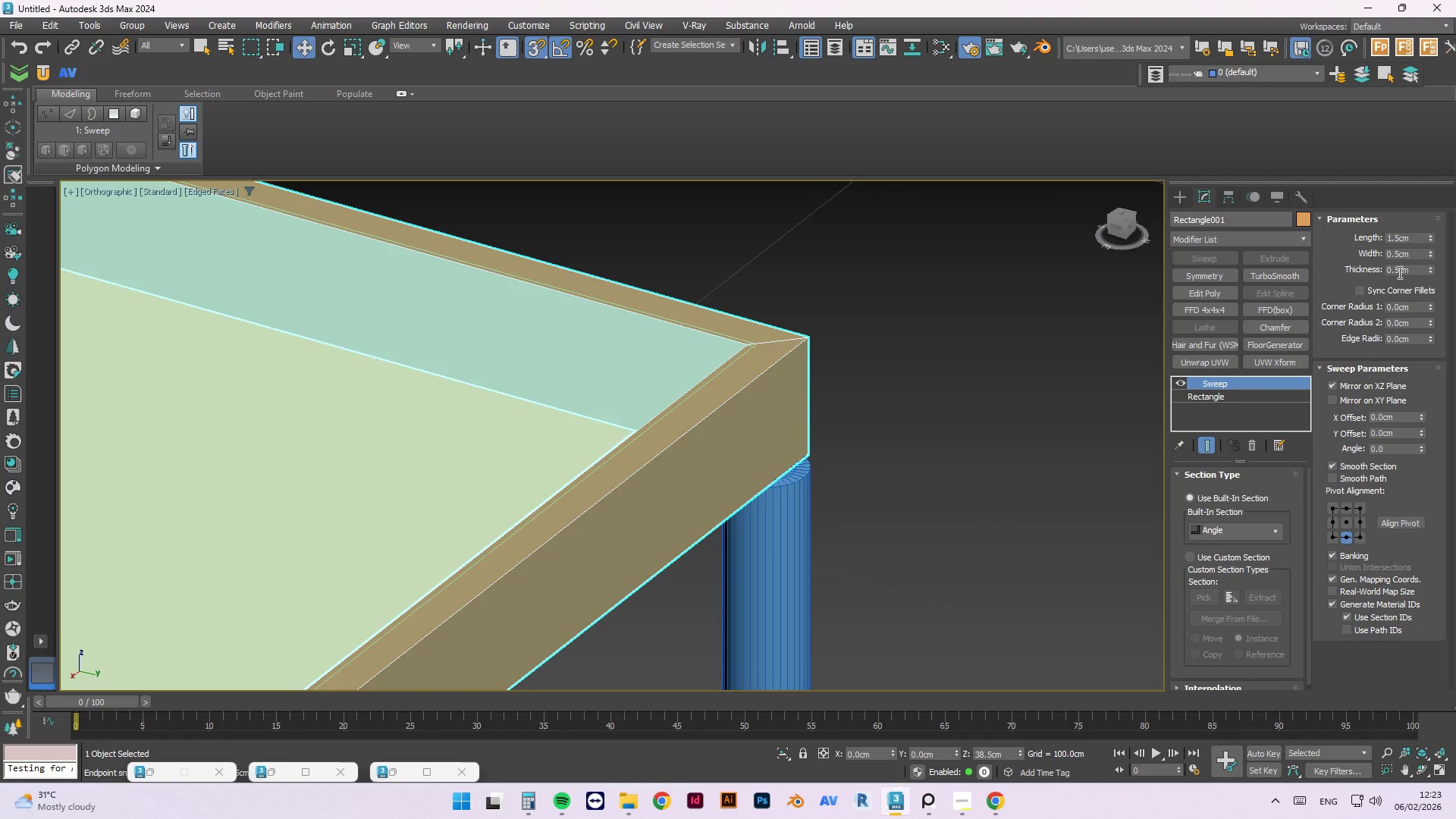 
scroll: coordinate [716, 403], scroll_direction: up, amount: 4.0
 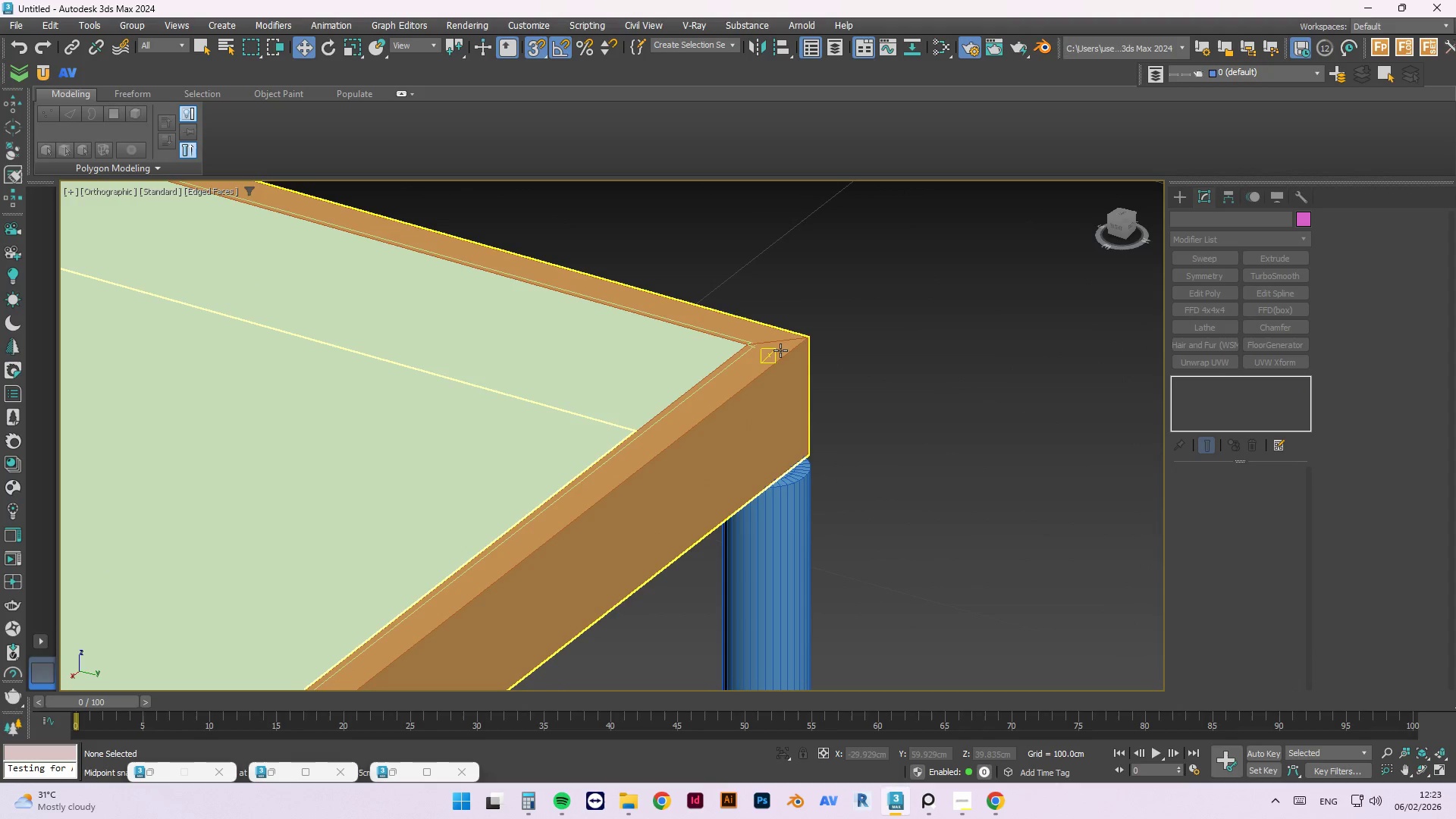 
left_click_drag(start_coordinate=[1399, 269], to_coordinate=[1395, 268])
 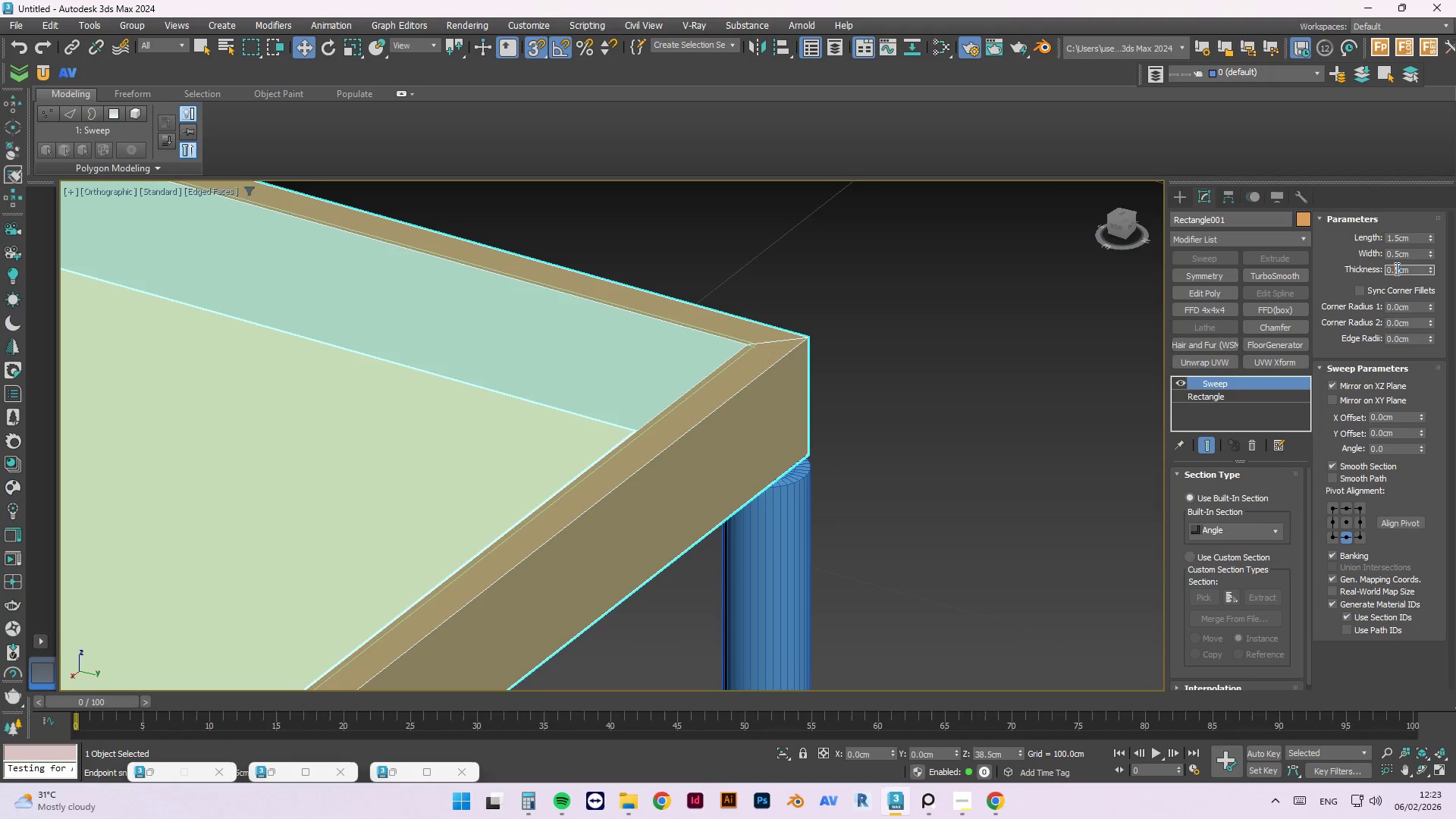 
left_click([1395, 268])
 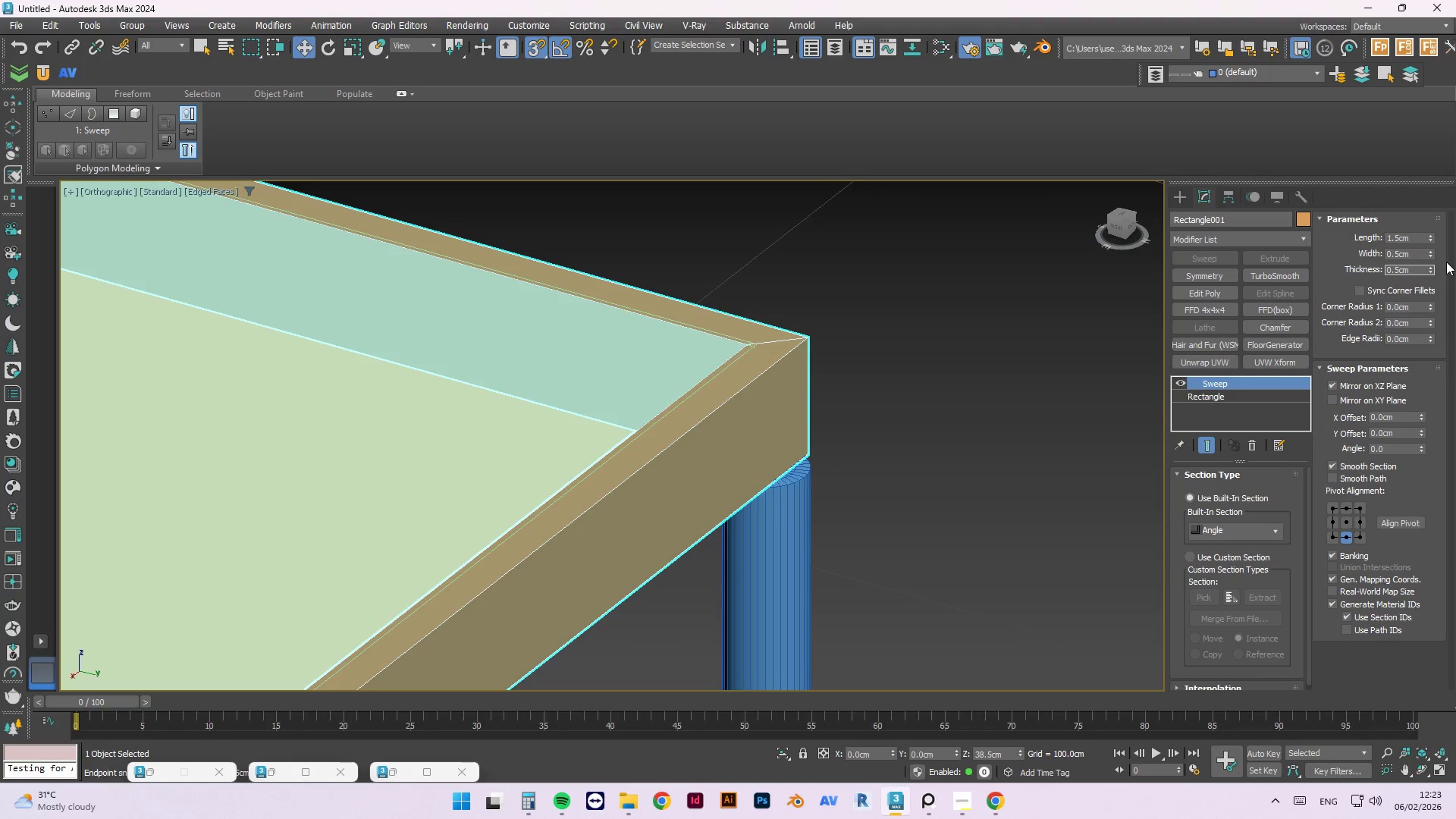 
key(Numpad2)
 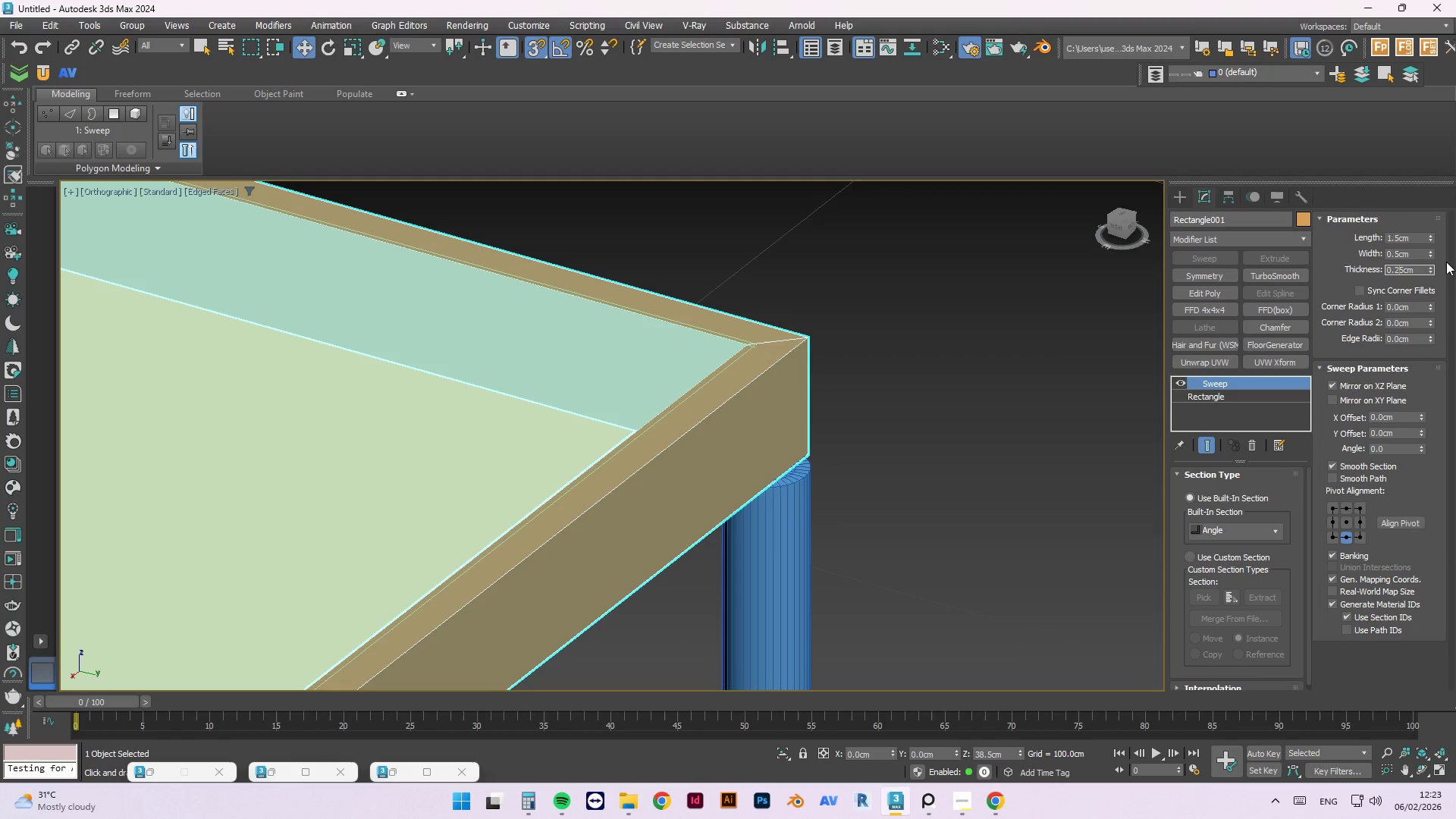 
key(Numpad5)
 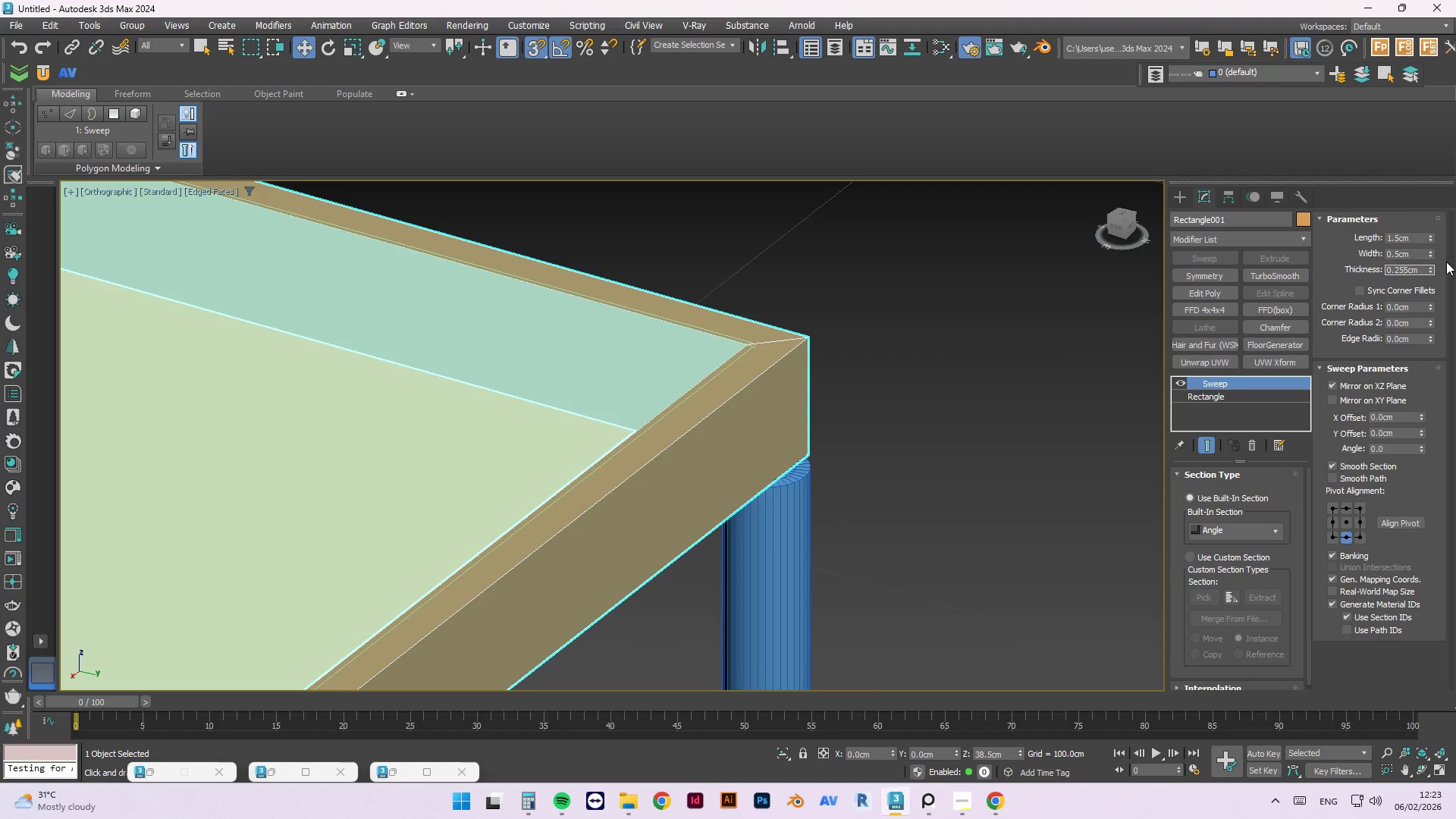 
key(NumpadEnter)
 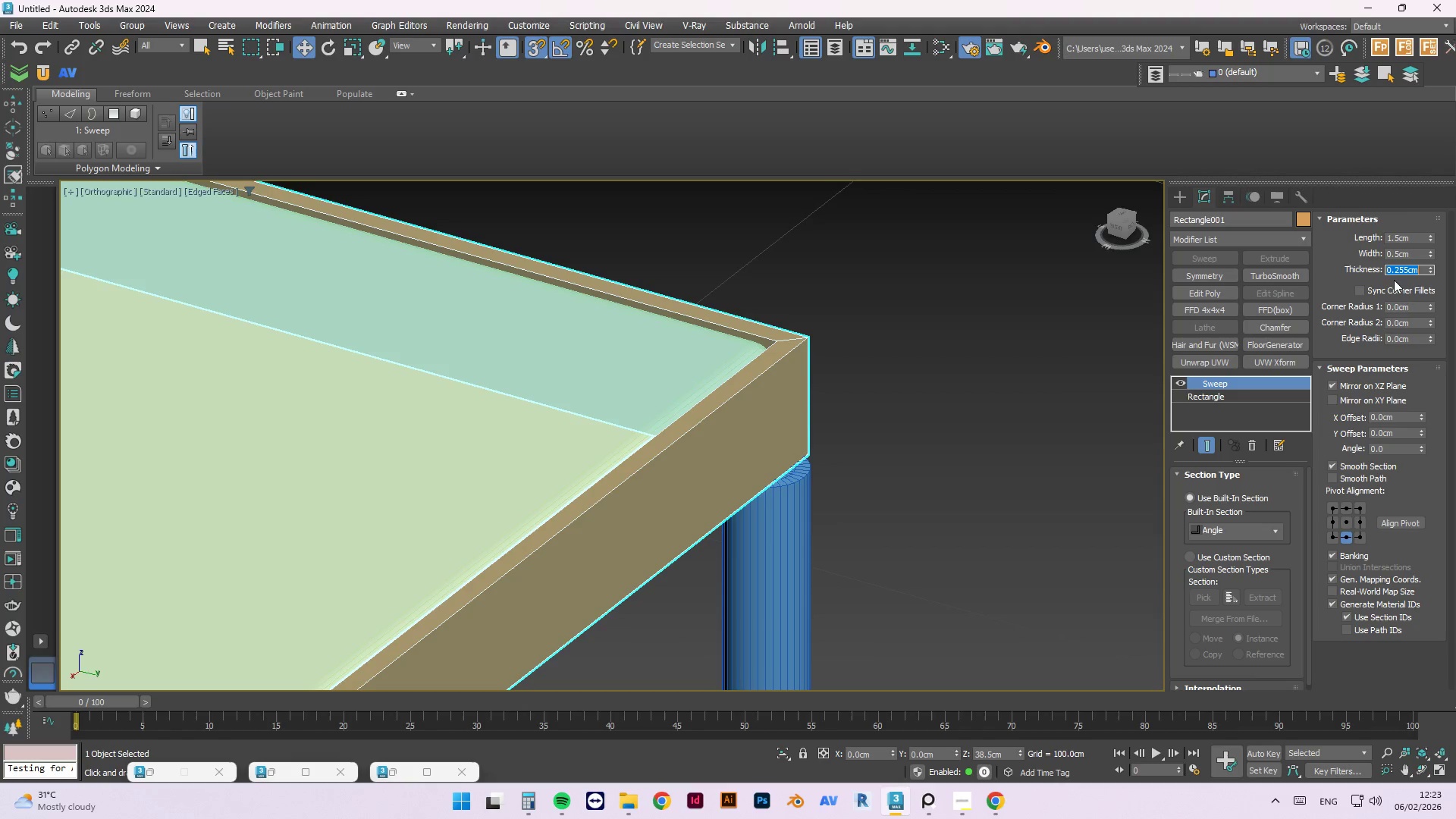 
left_click([1404, 269])
 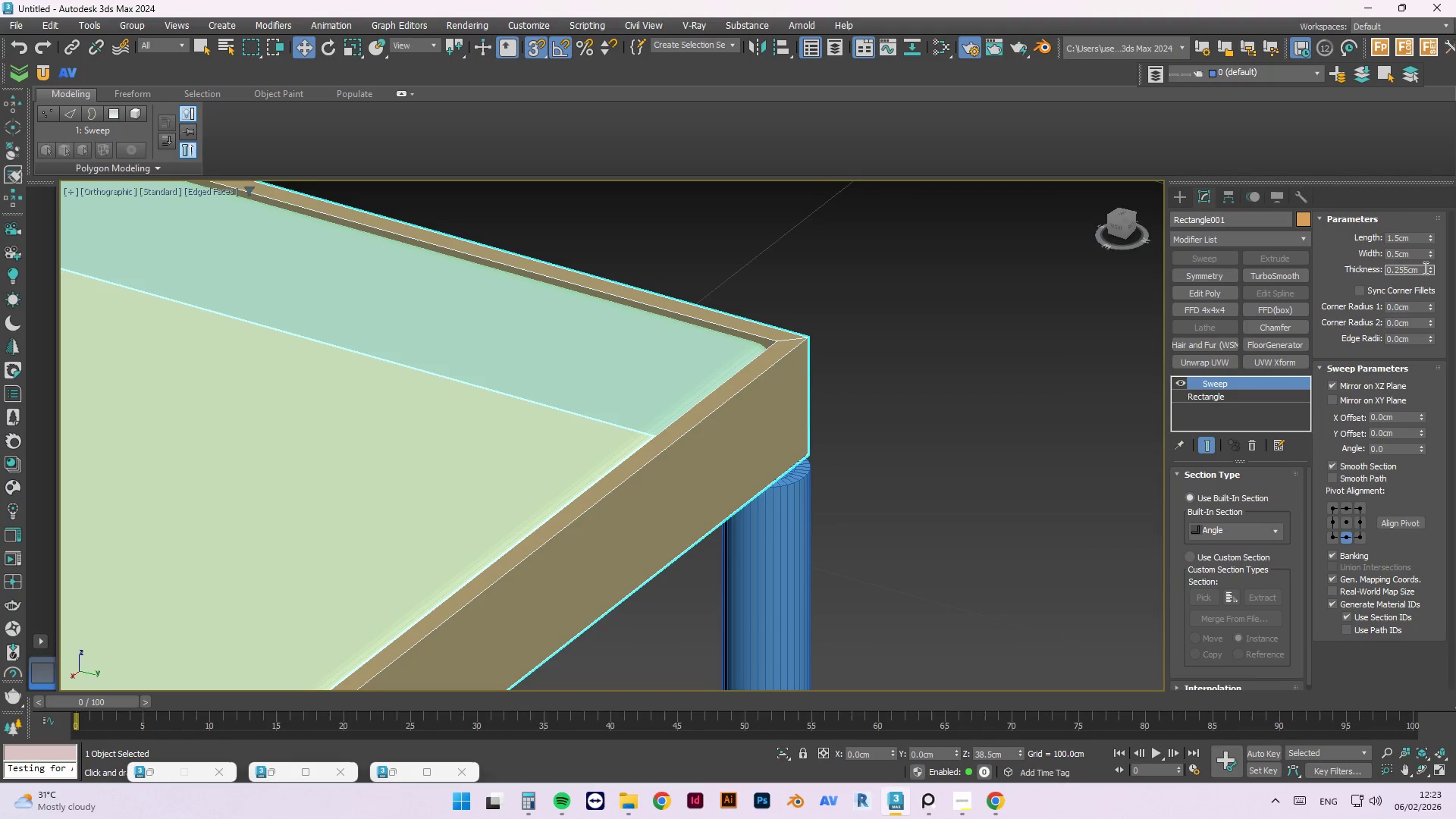 
key(Backspace)
 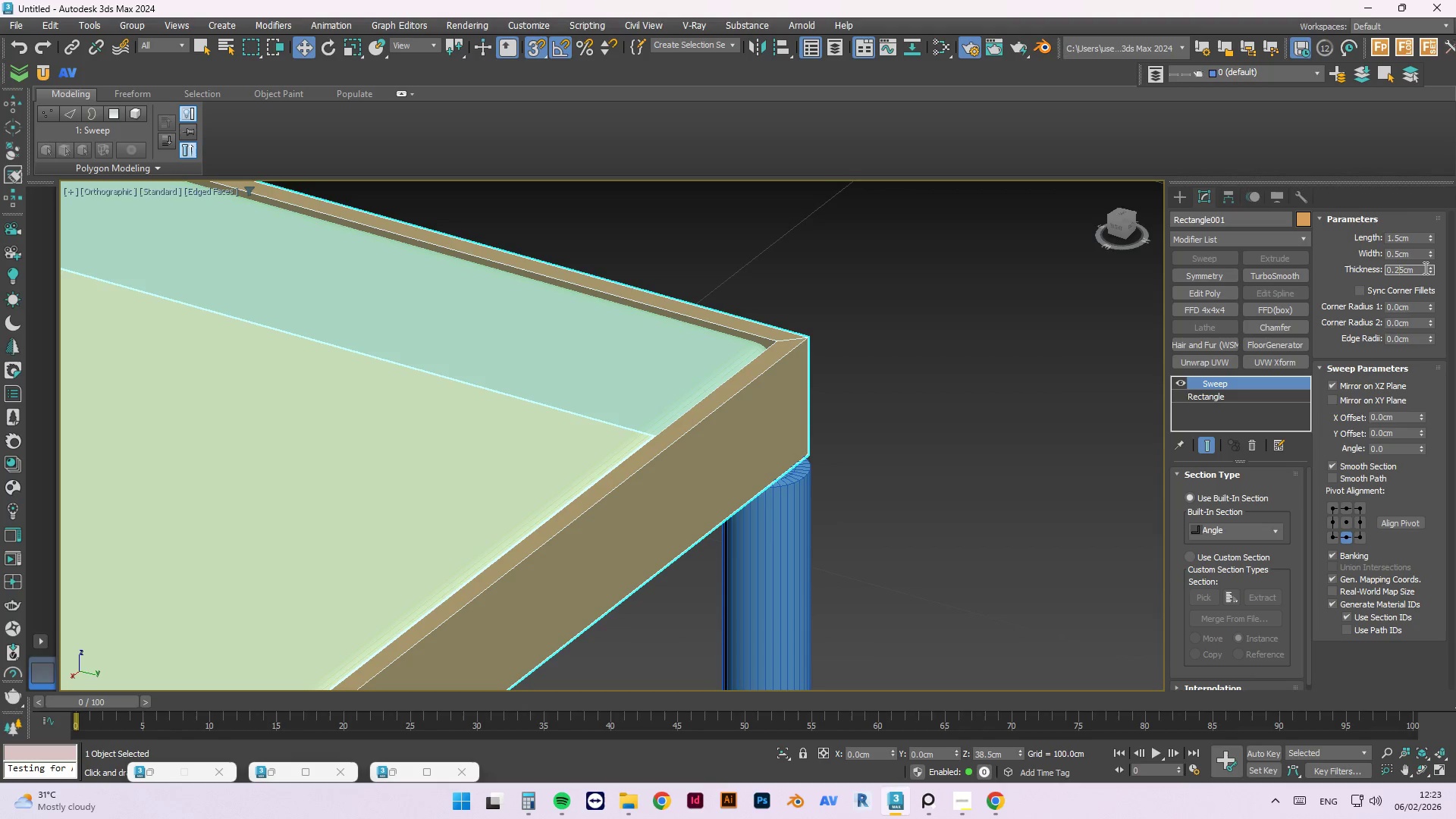 
key(Enter)
 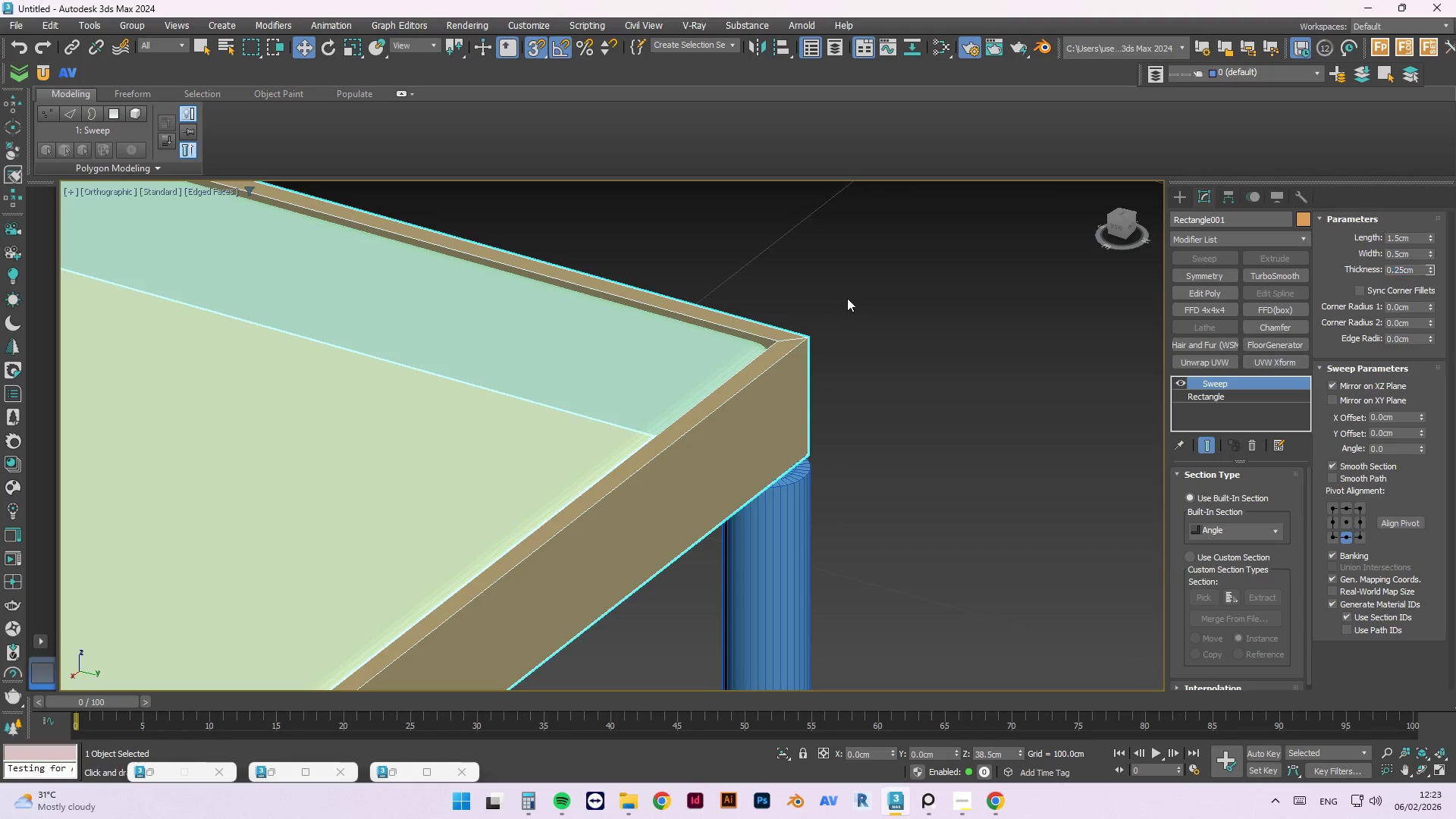 
scroll: coordinate [868, 264], scroll_direction: down, amount: 9.0
 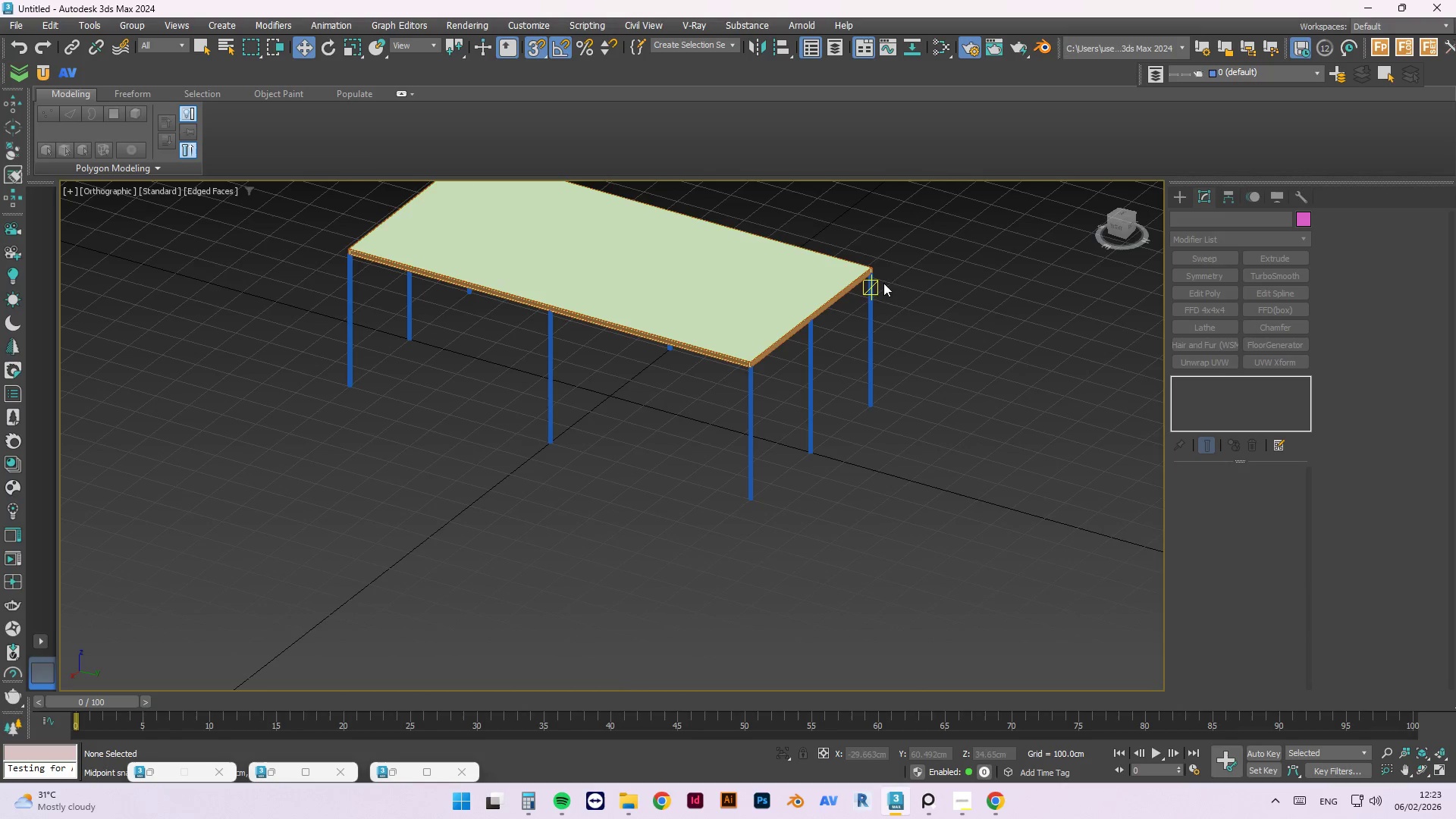 
scroll: coordinate [846, 369], scroll_direction: up, amount: 4.0
 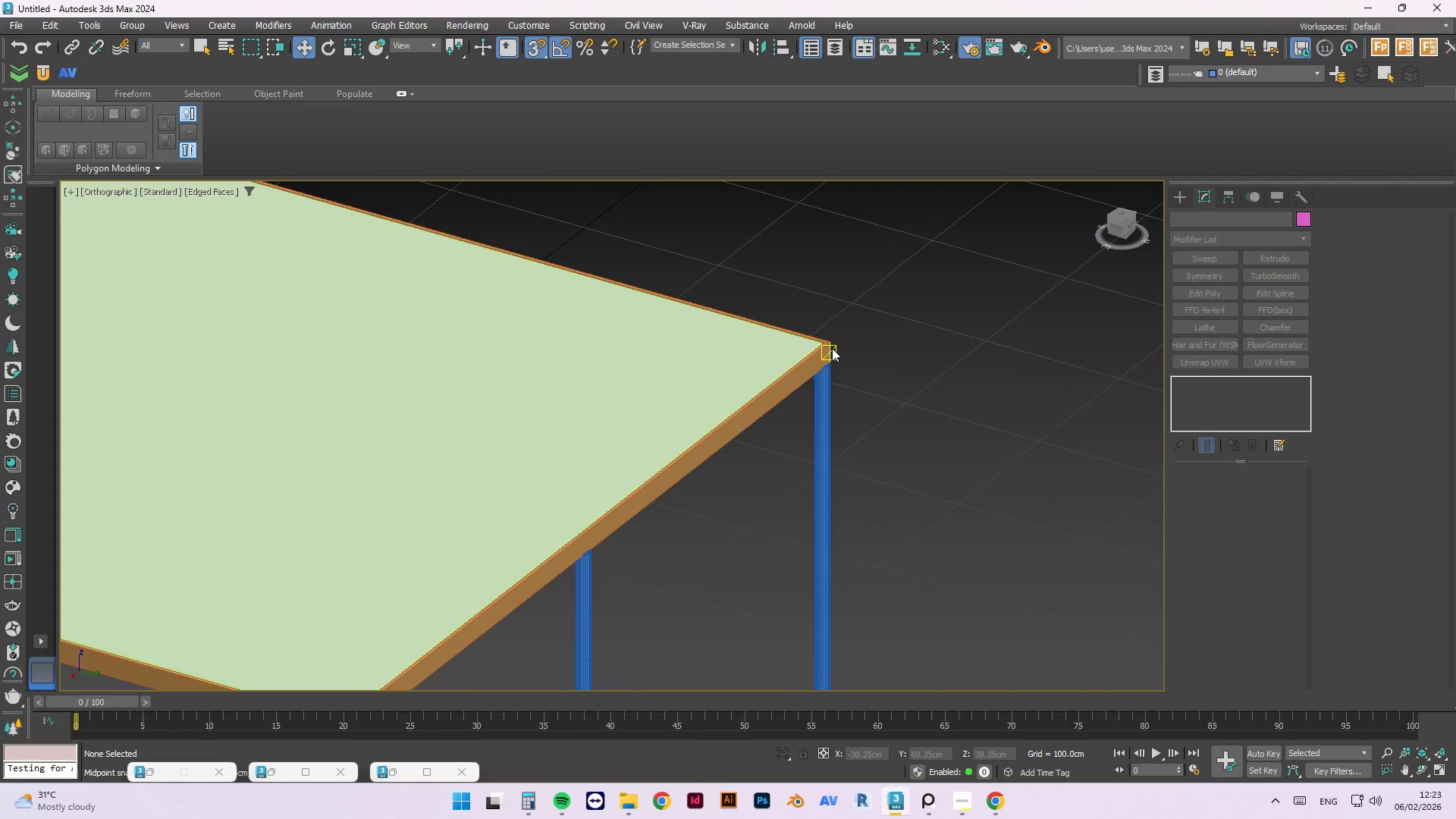 
left_click([827, 345])
 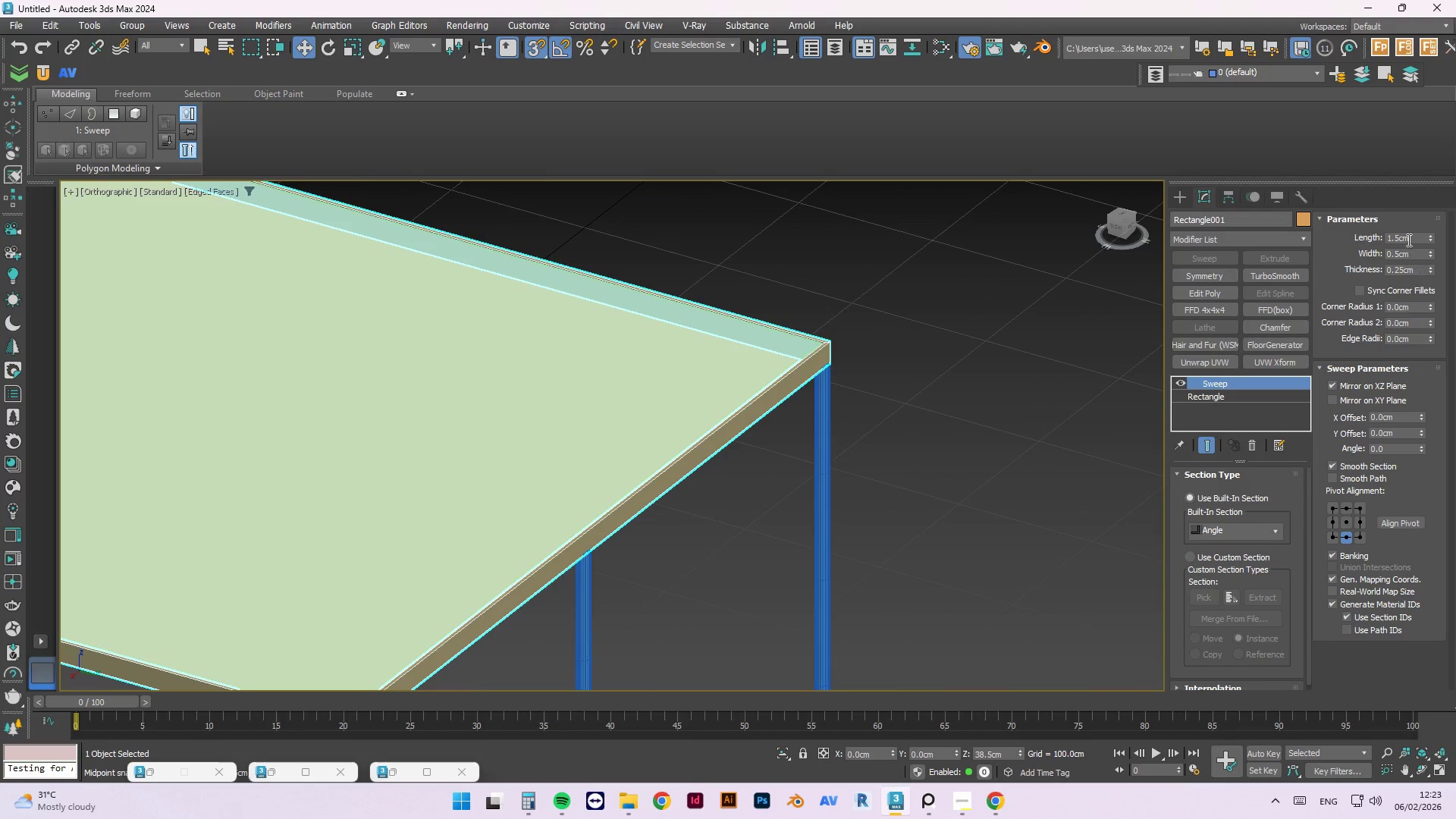 
left_click([1398, 237])
 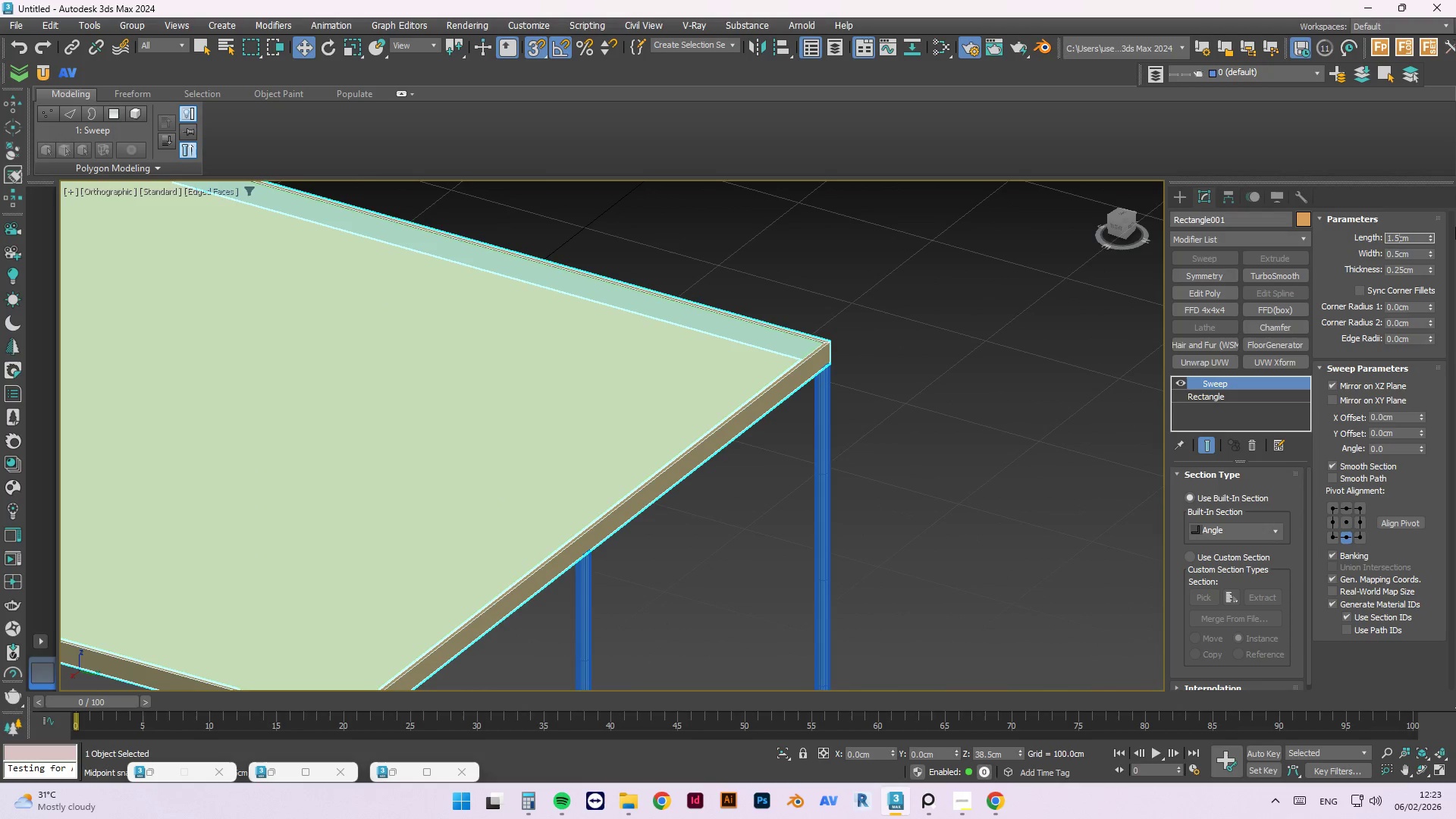 
key(Backspace)
 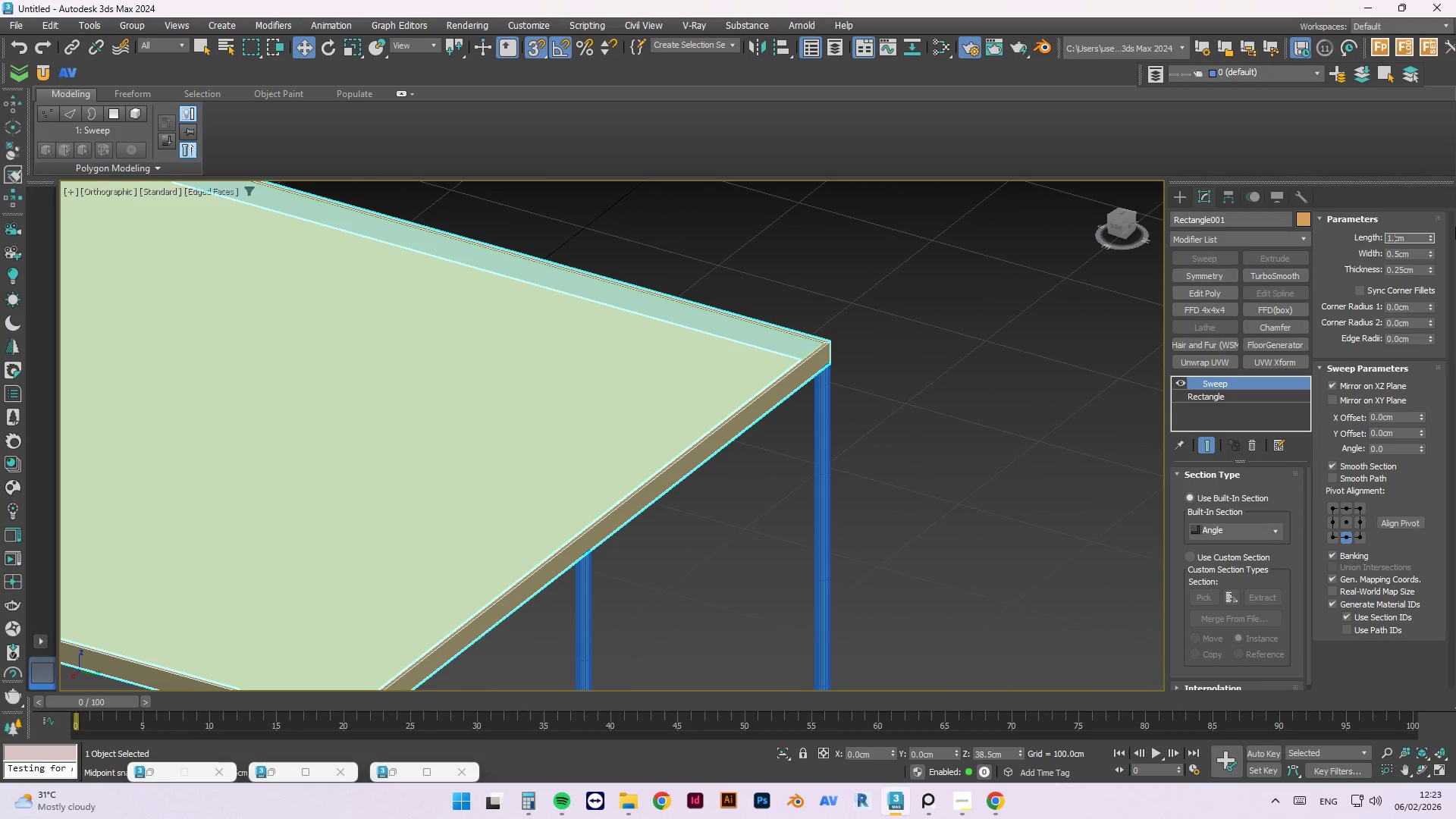 
key(Numpad2)
 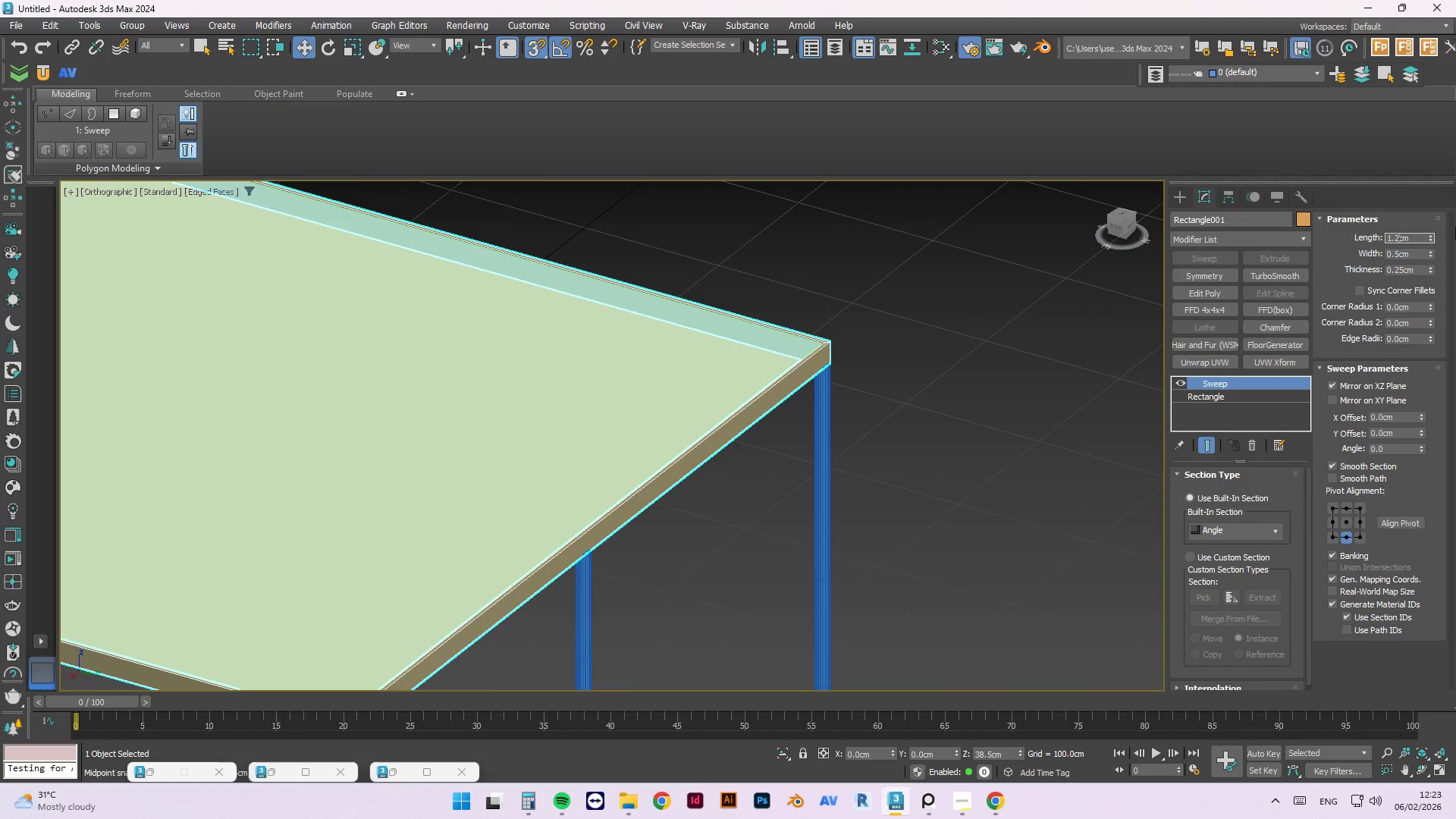 
key(Numpad5)
 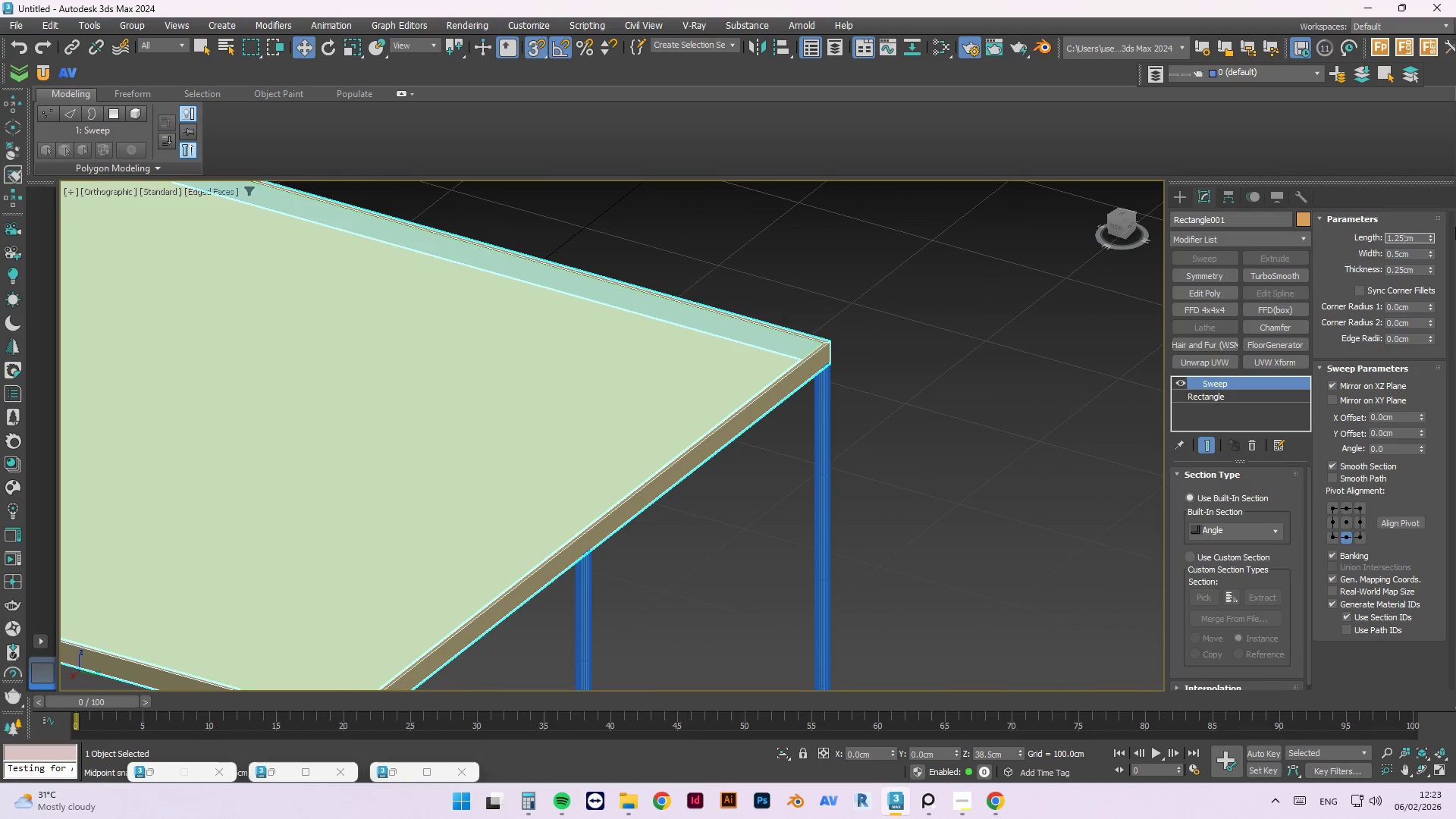 
key(NumpadEnter)
 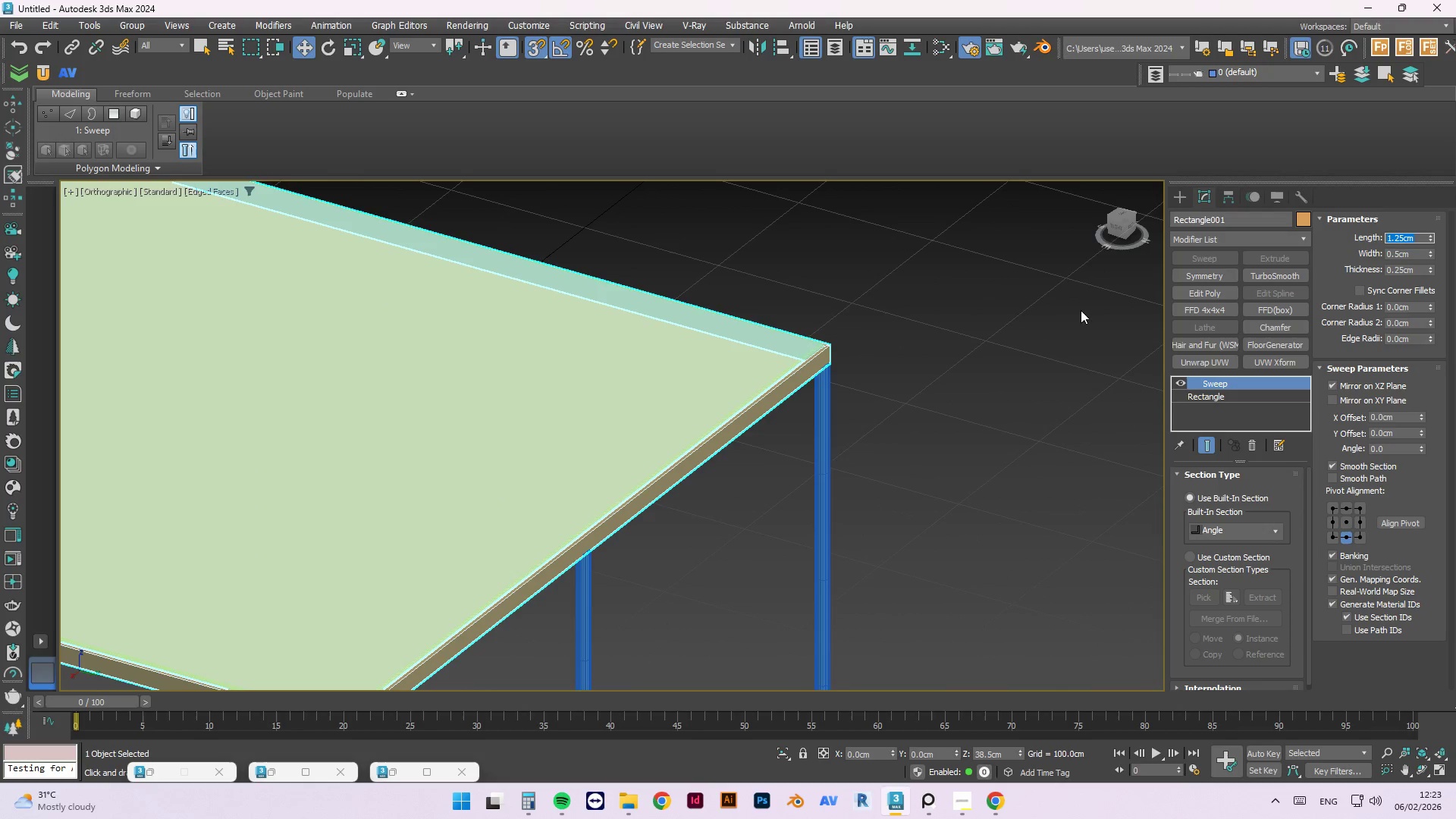 
left_click([1023, 312])
 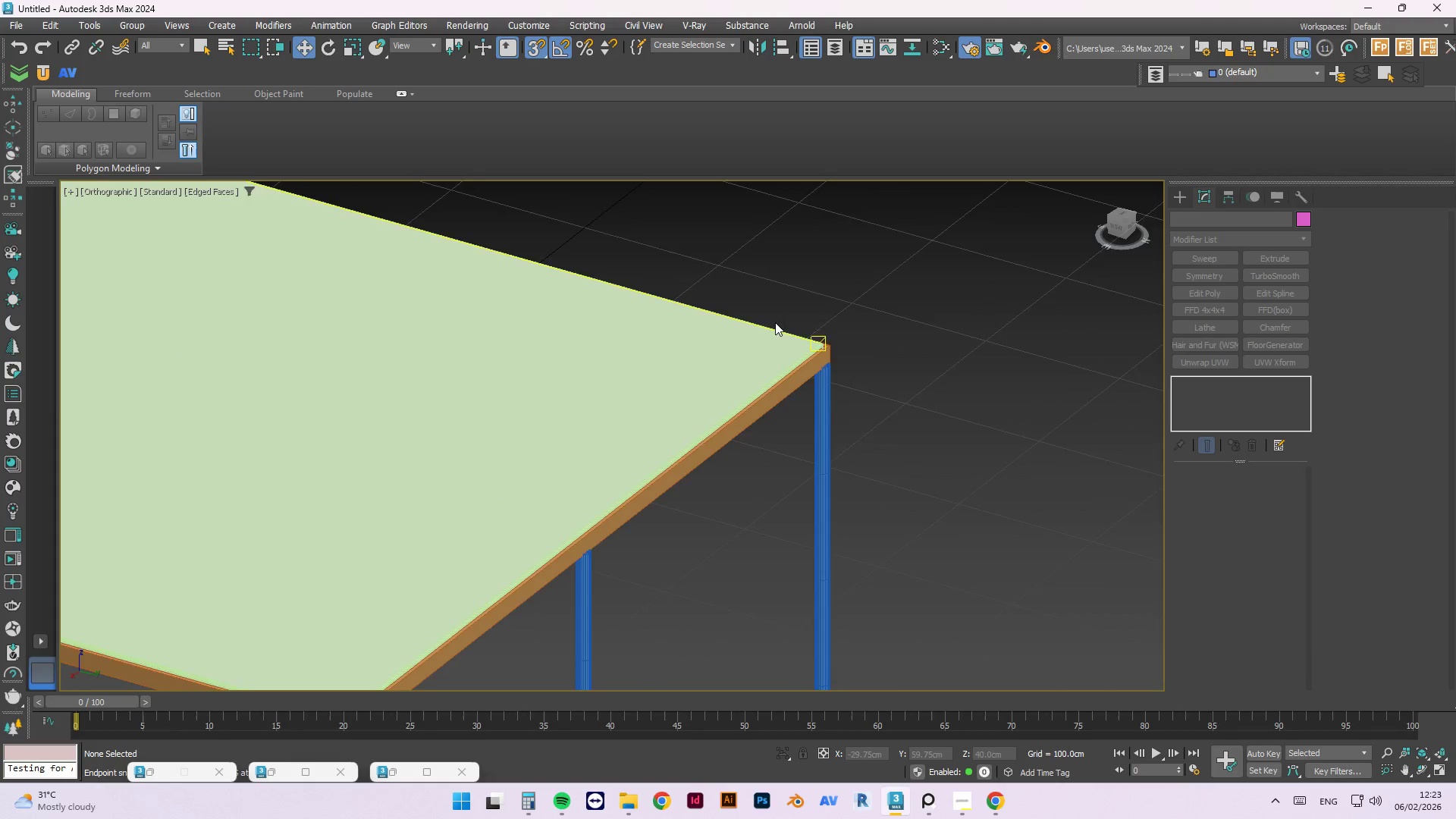 
scroll: coordinate [946, 316], scroll_direction: up, amount: 5.0
 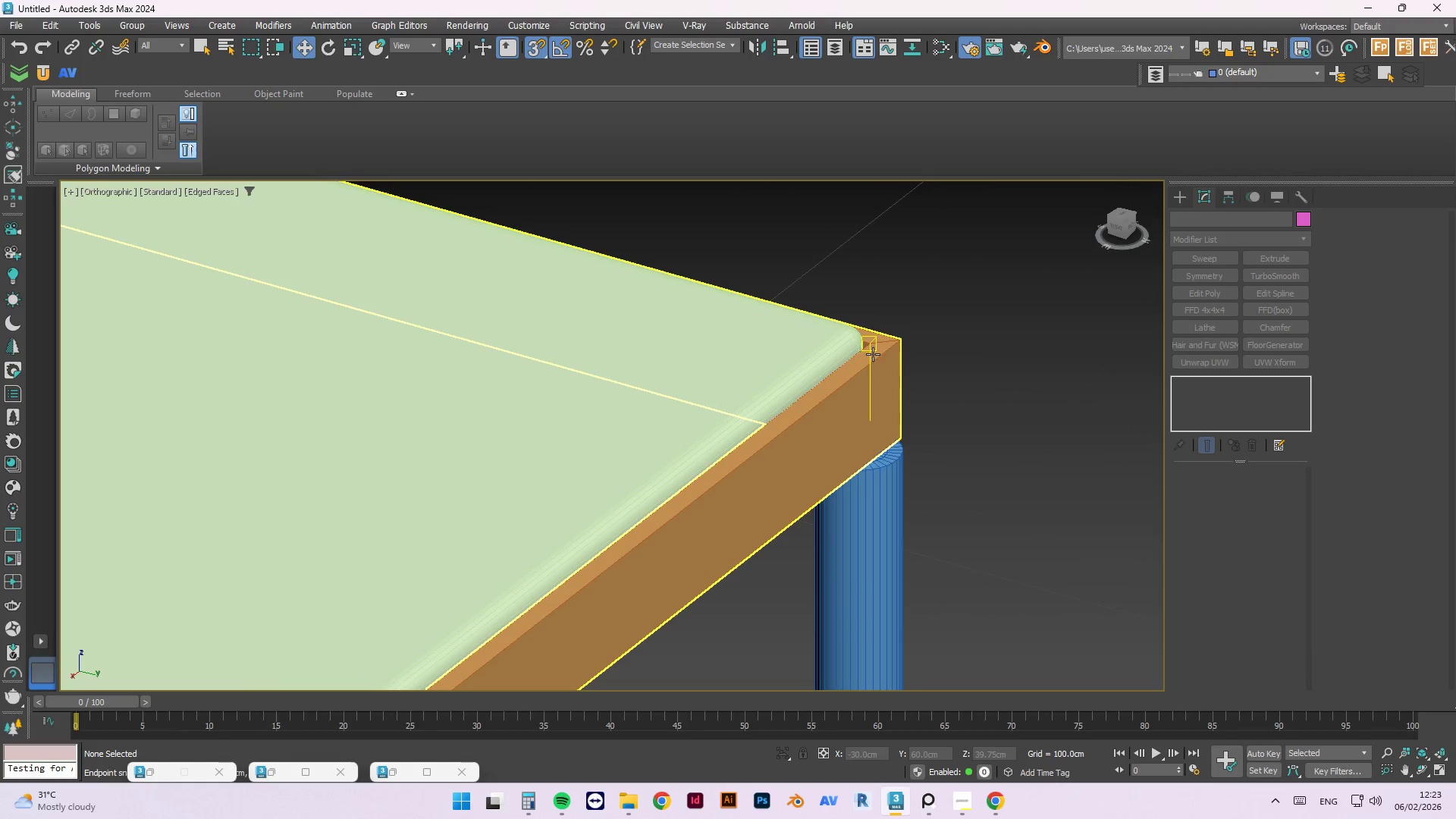 
left_click([873, 354])
 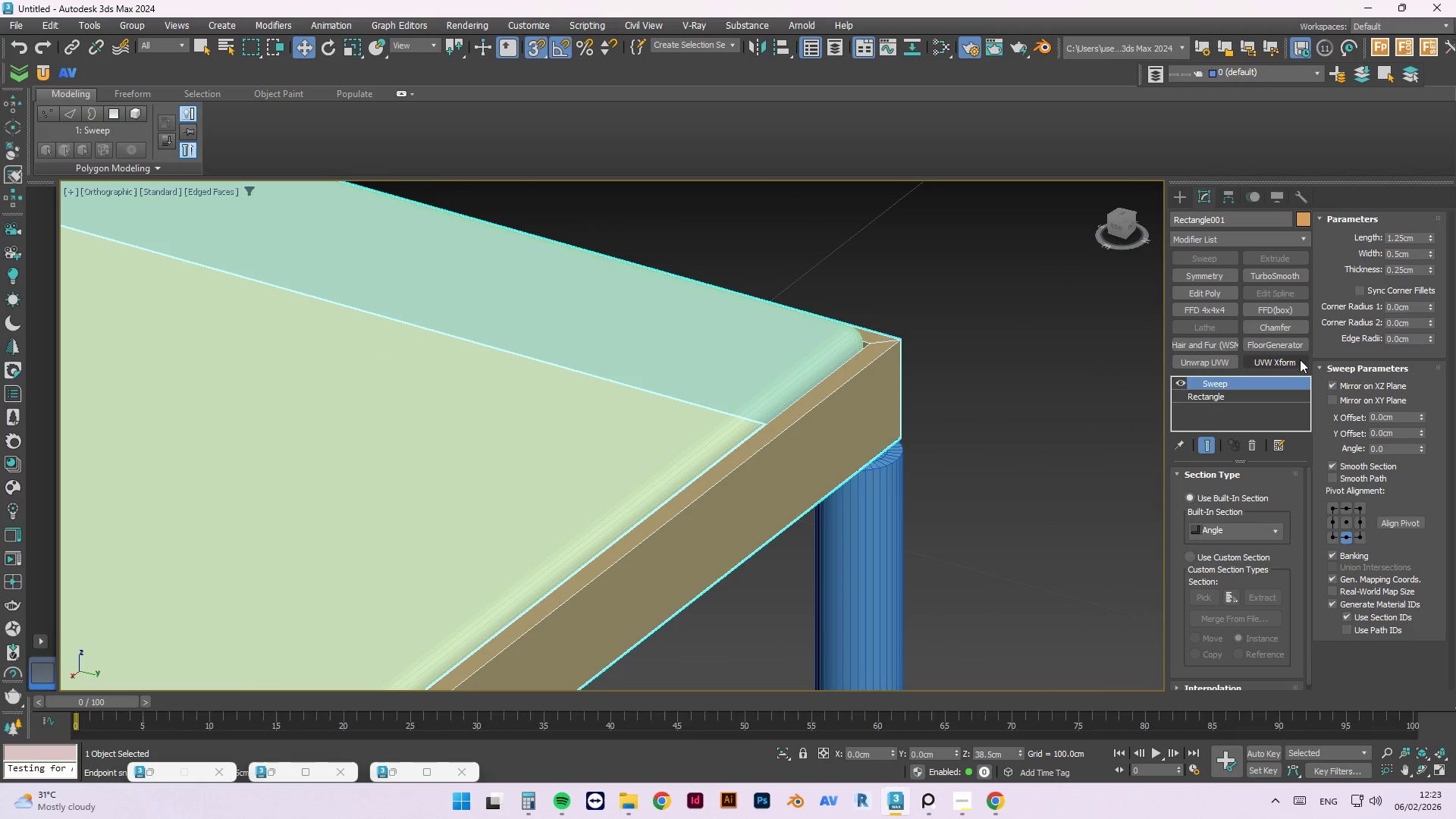 
left_click([1289, 328])
 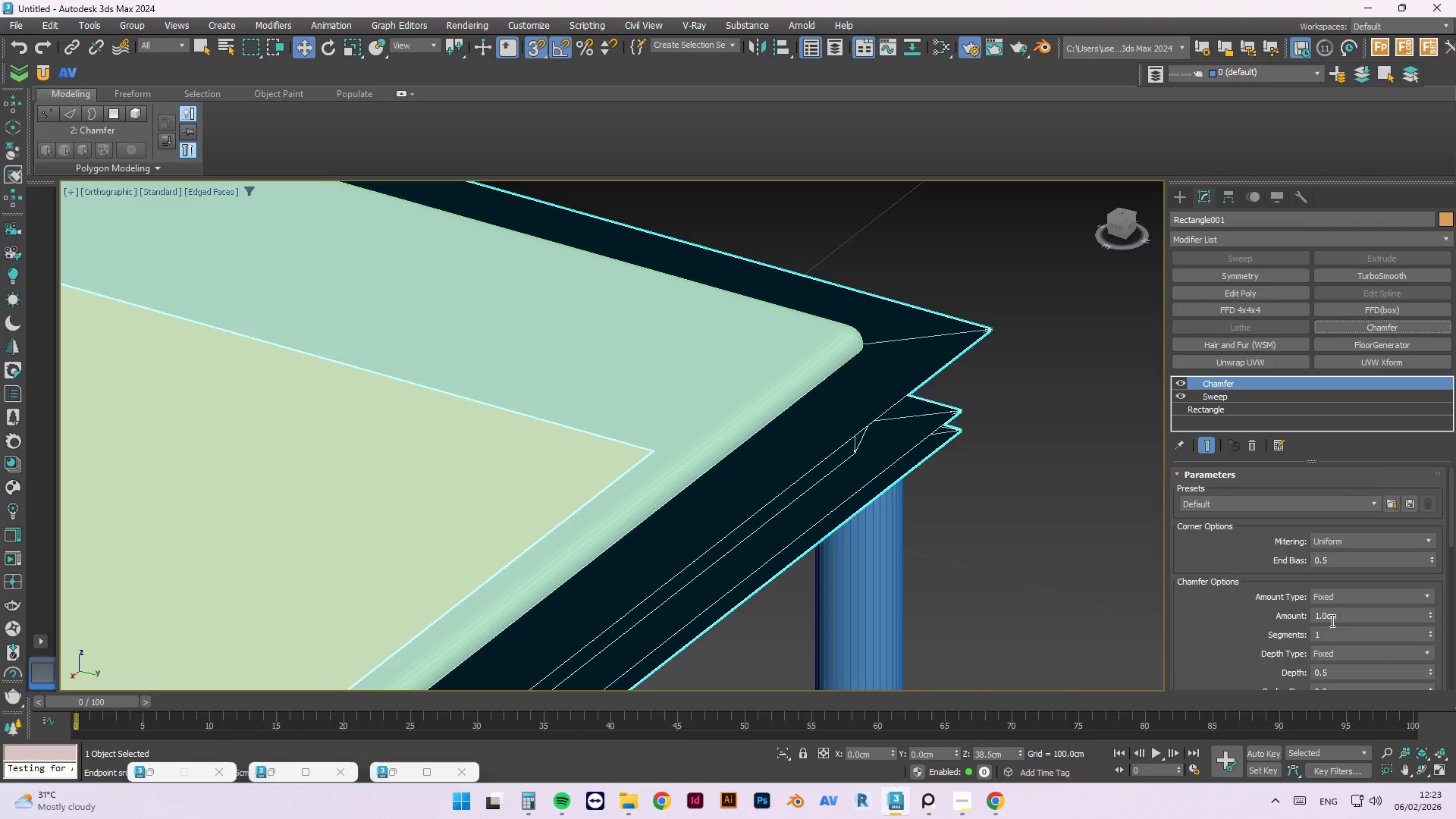 
left_click_drag(start_coordinate=[1342, 615], to_coordinate=[1228, 631])
 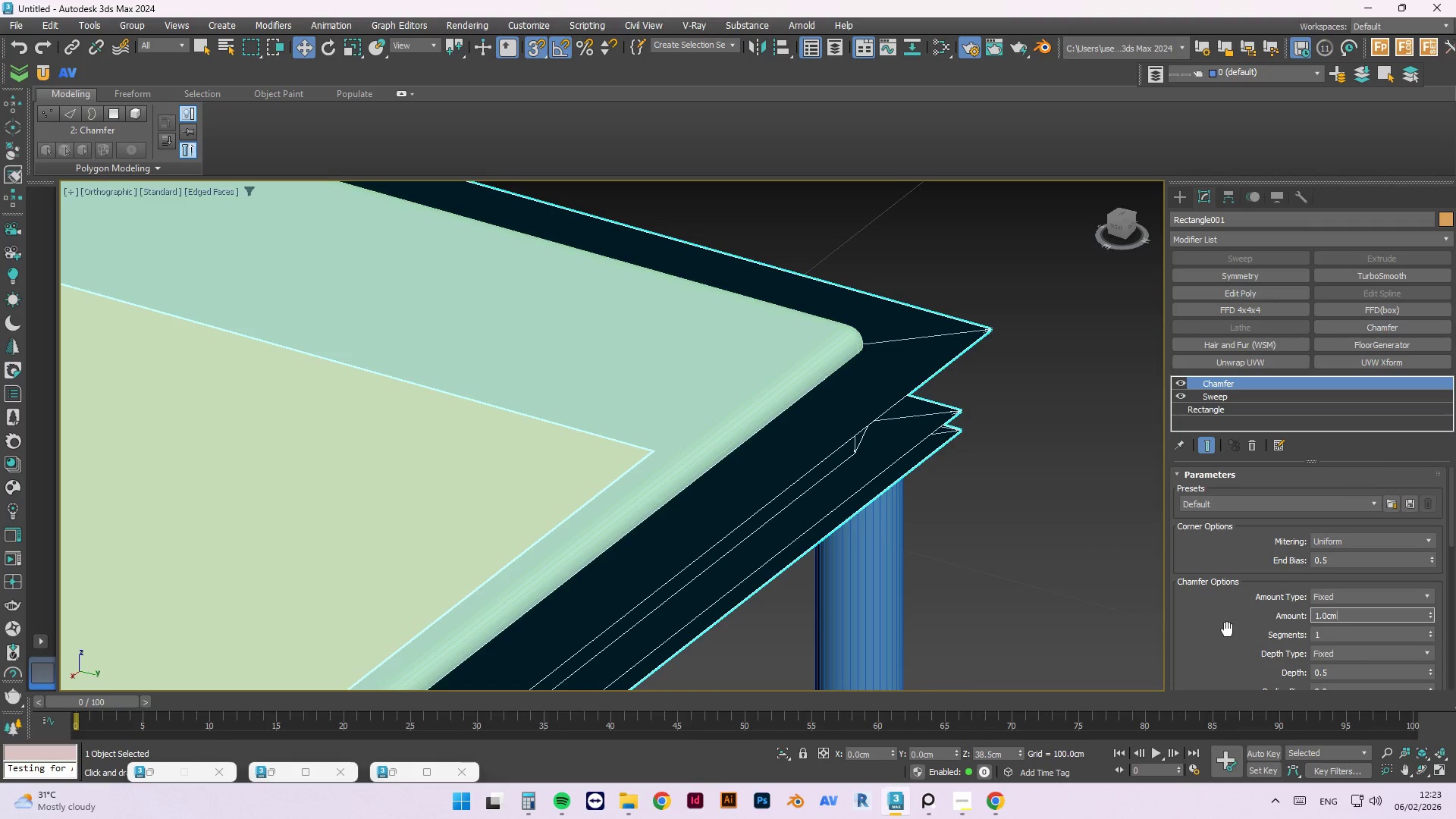 
key(Numpad0)
 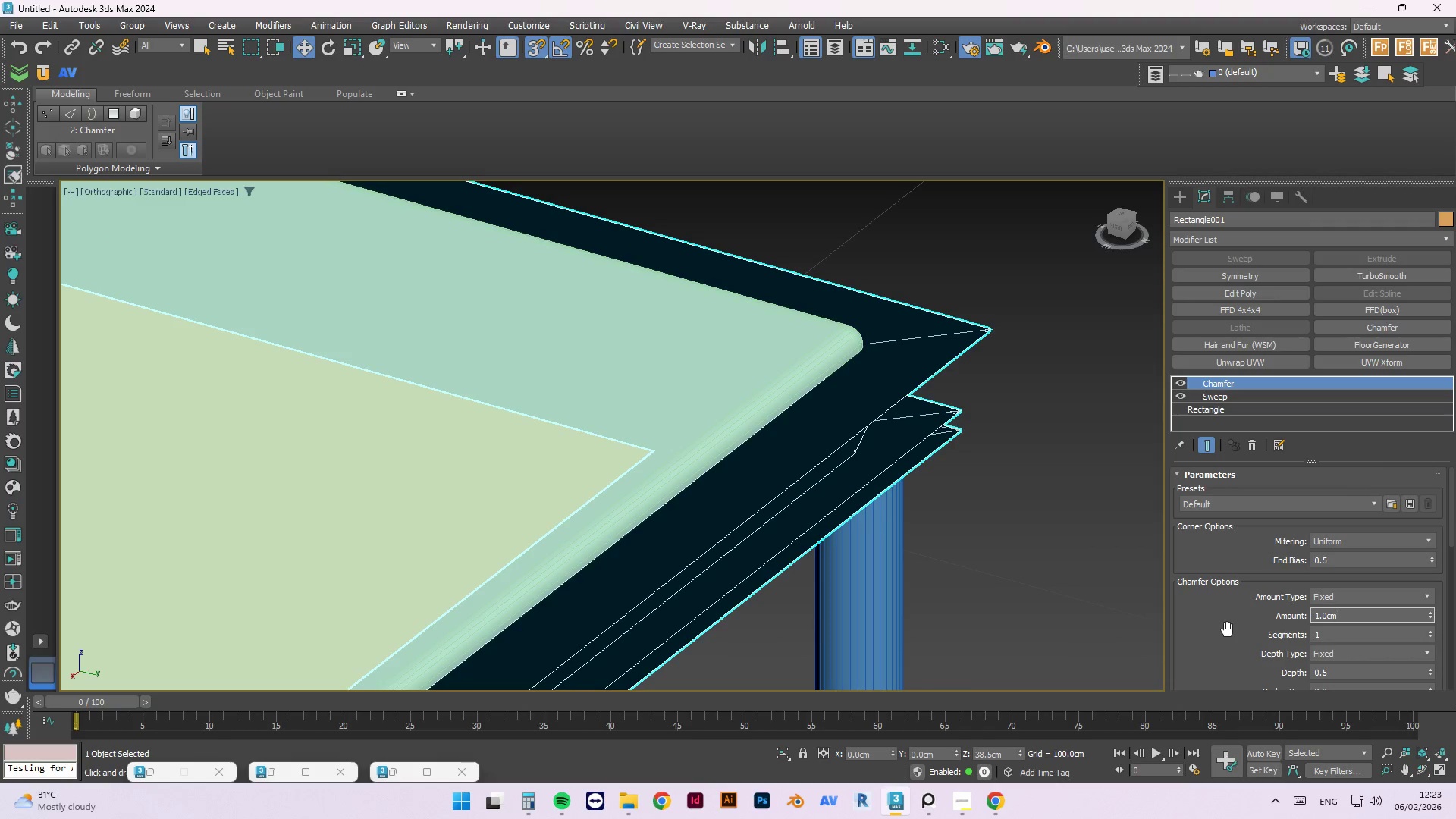 
key(NumpadDecimal)
 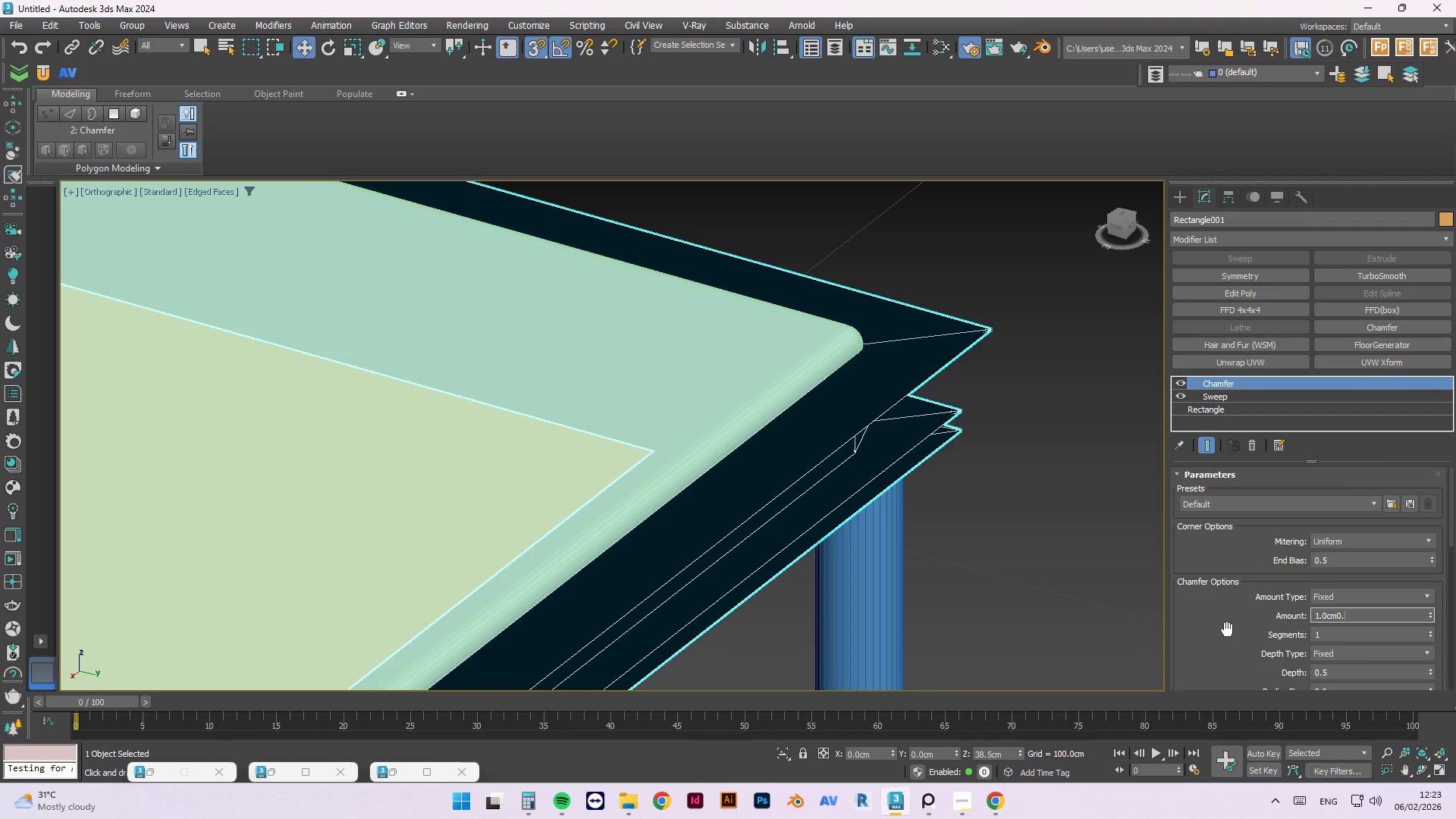 
key(Numpad0)
 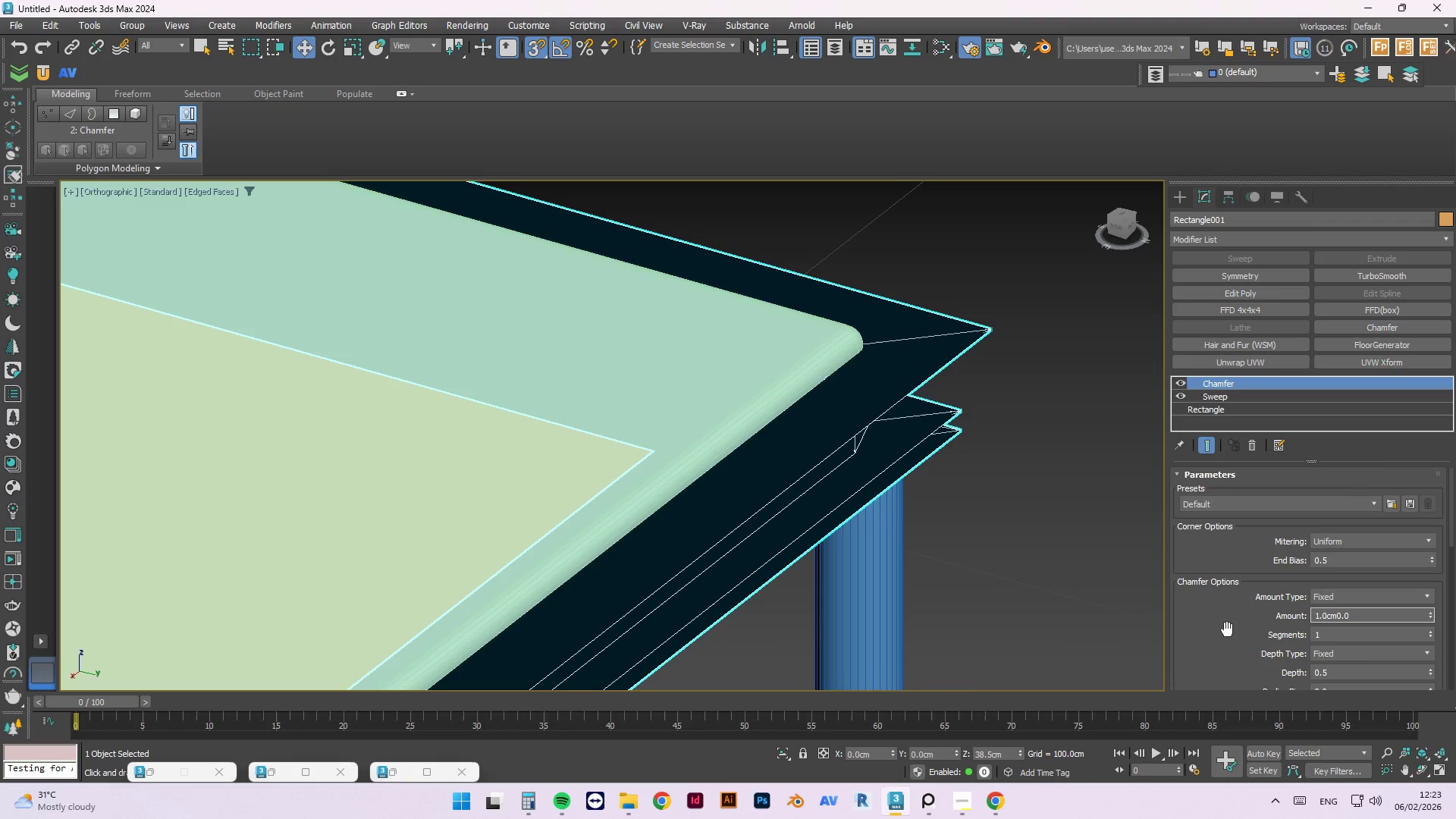 
hold_key(key=Backspace, duration=0.91)
 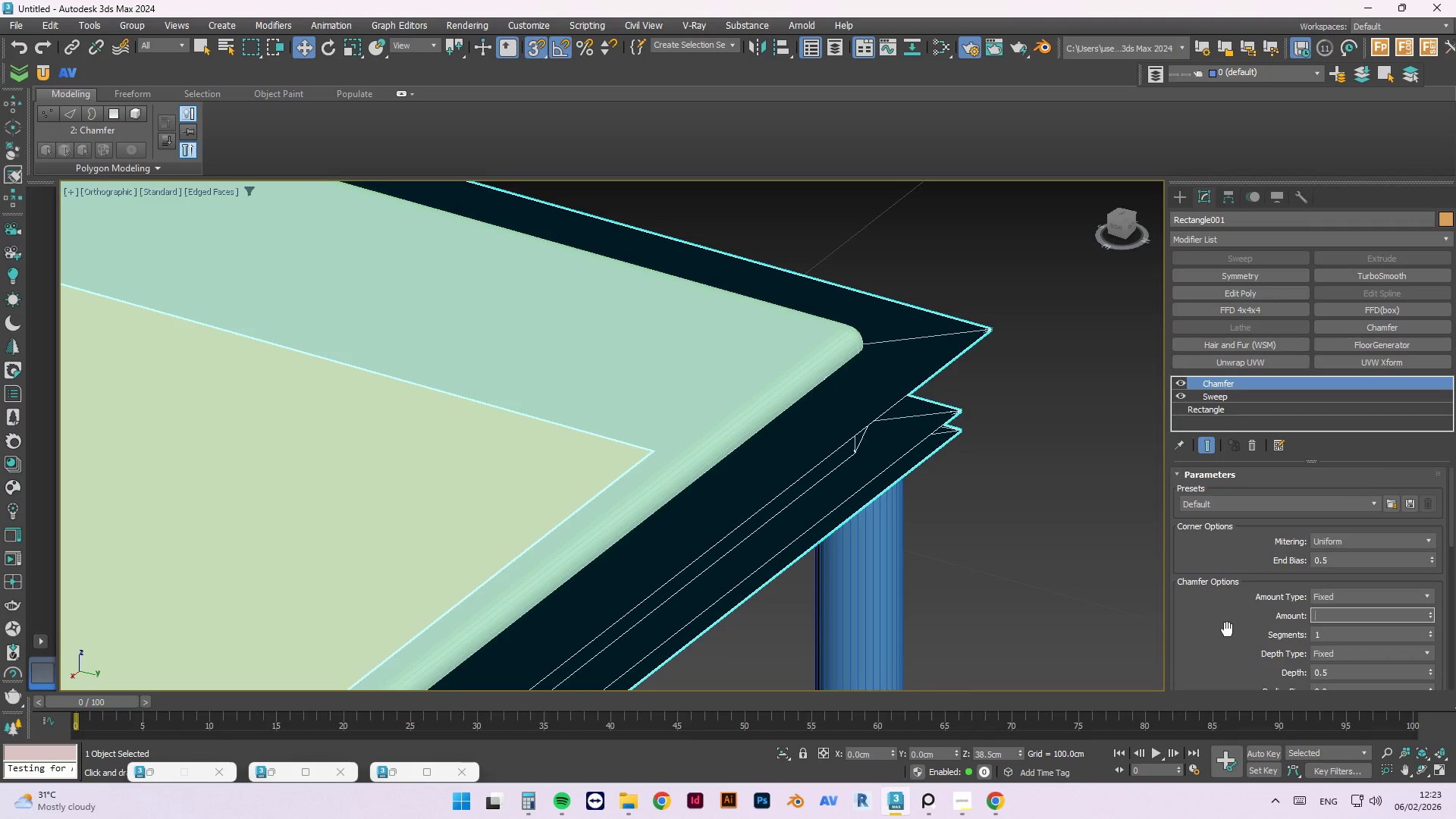 
key(Numpad0)
 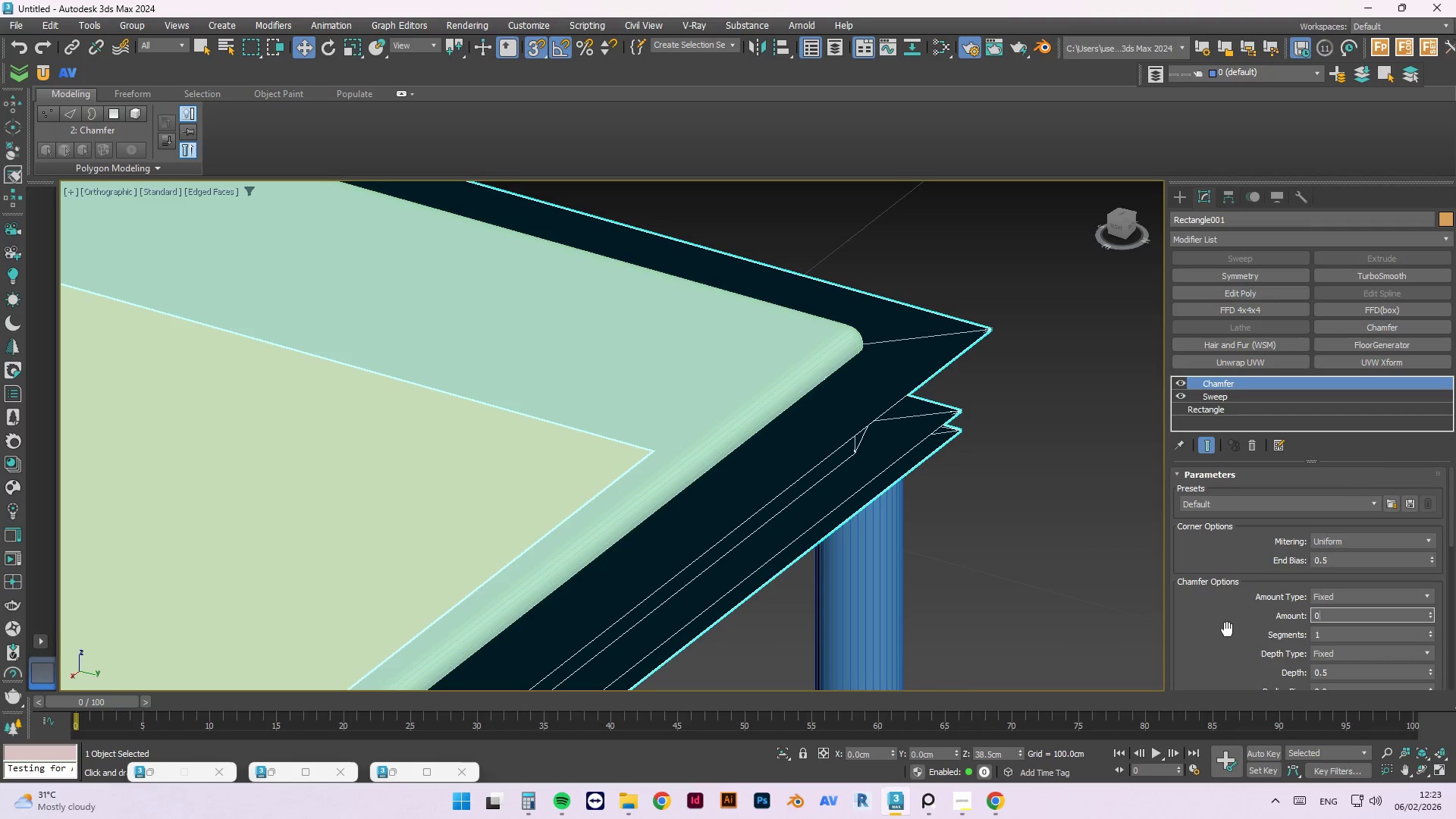 
key(NumpadDecimal)
 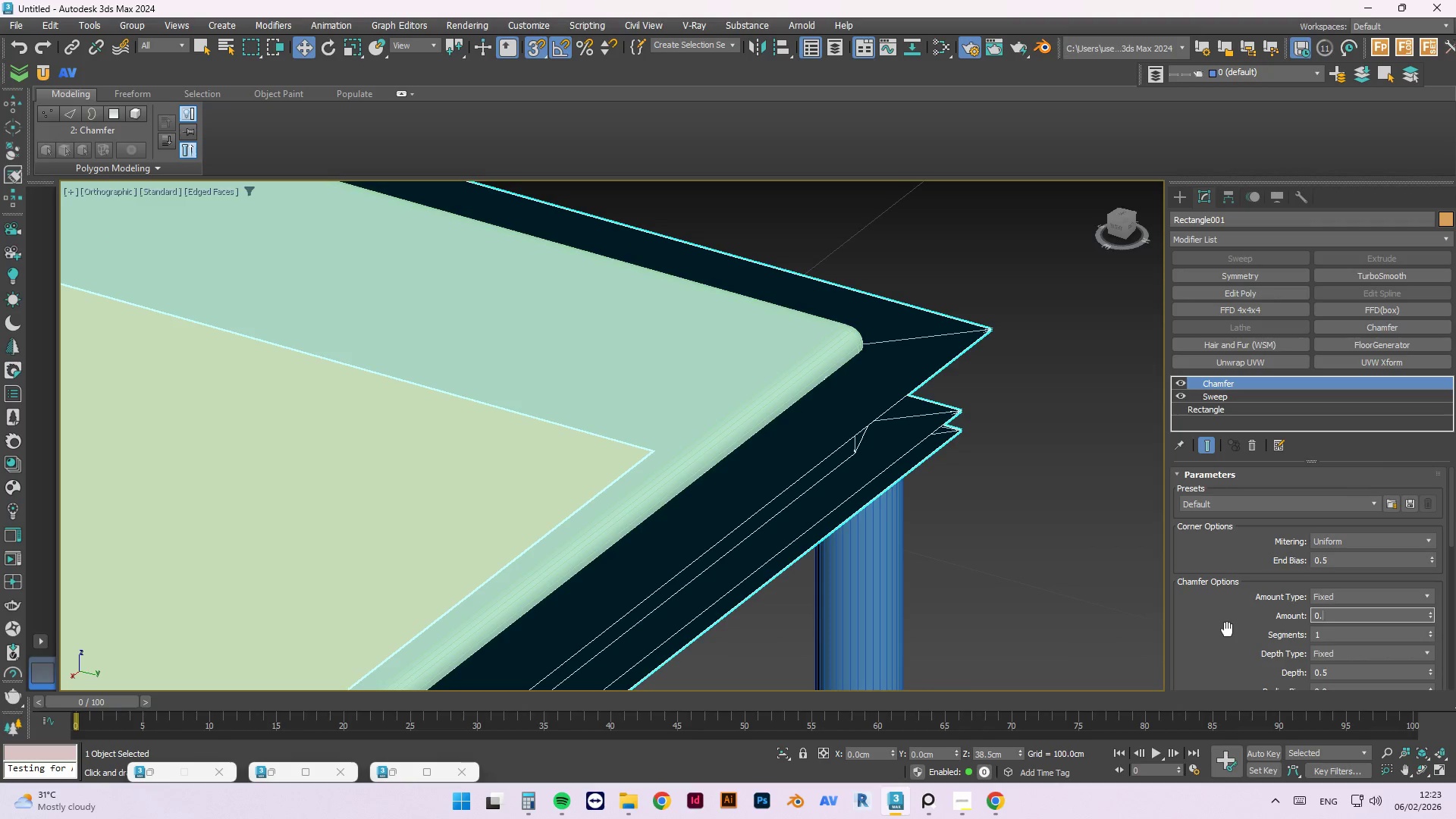 
key(Numpad1)
 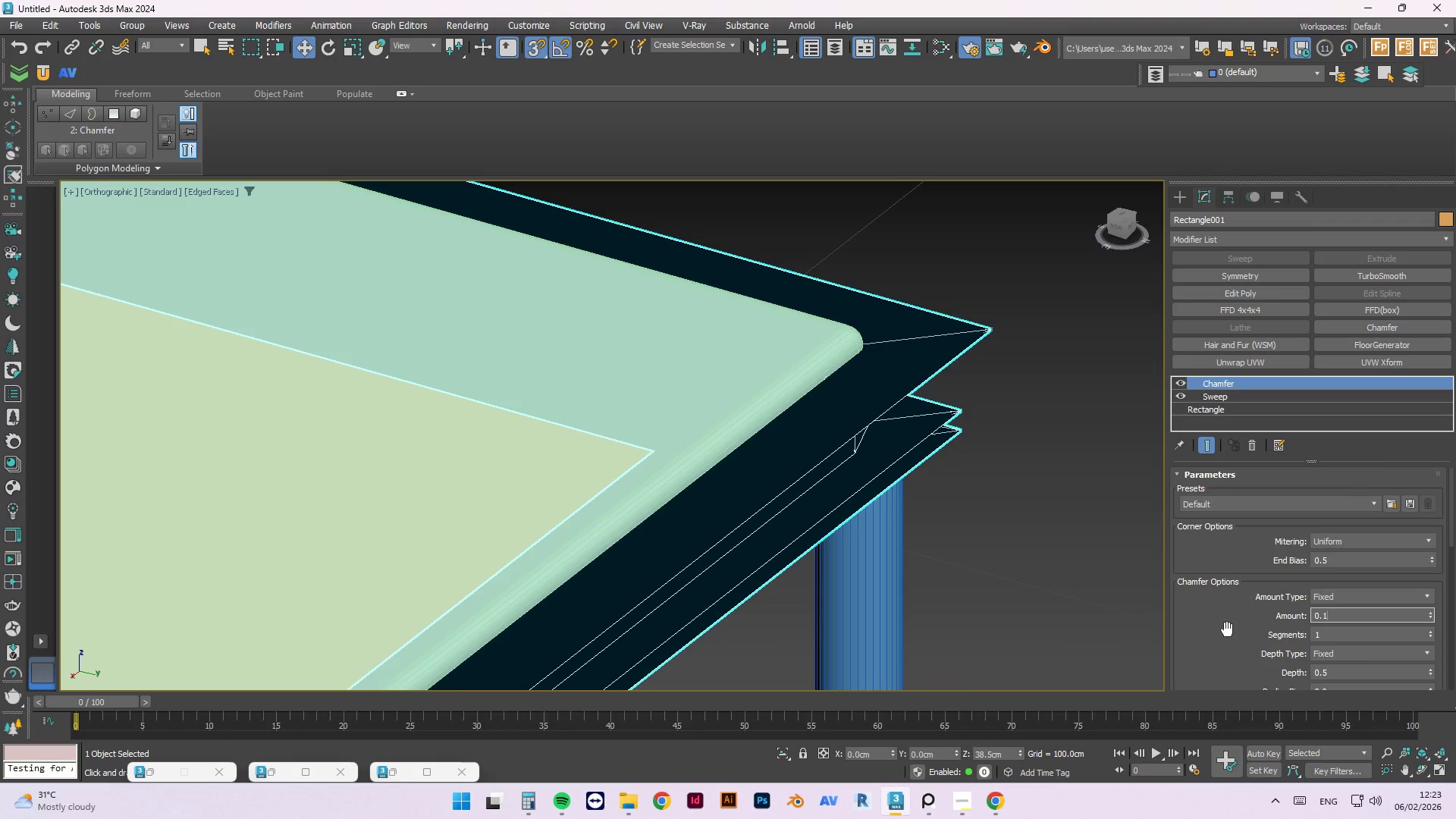 
key(Numpad5)
 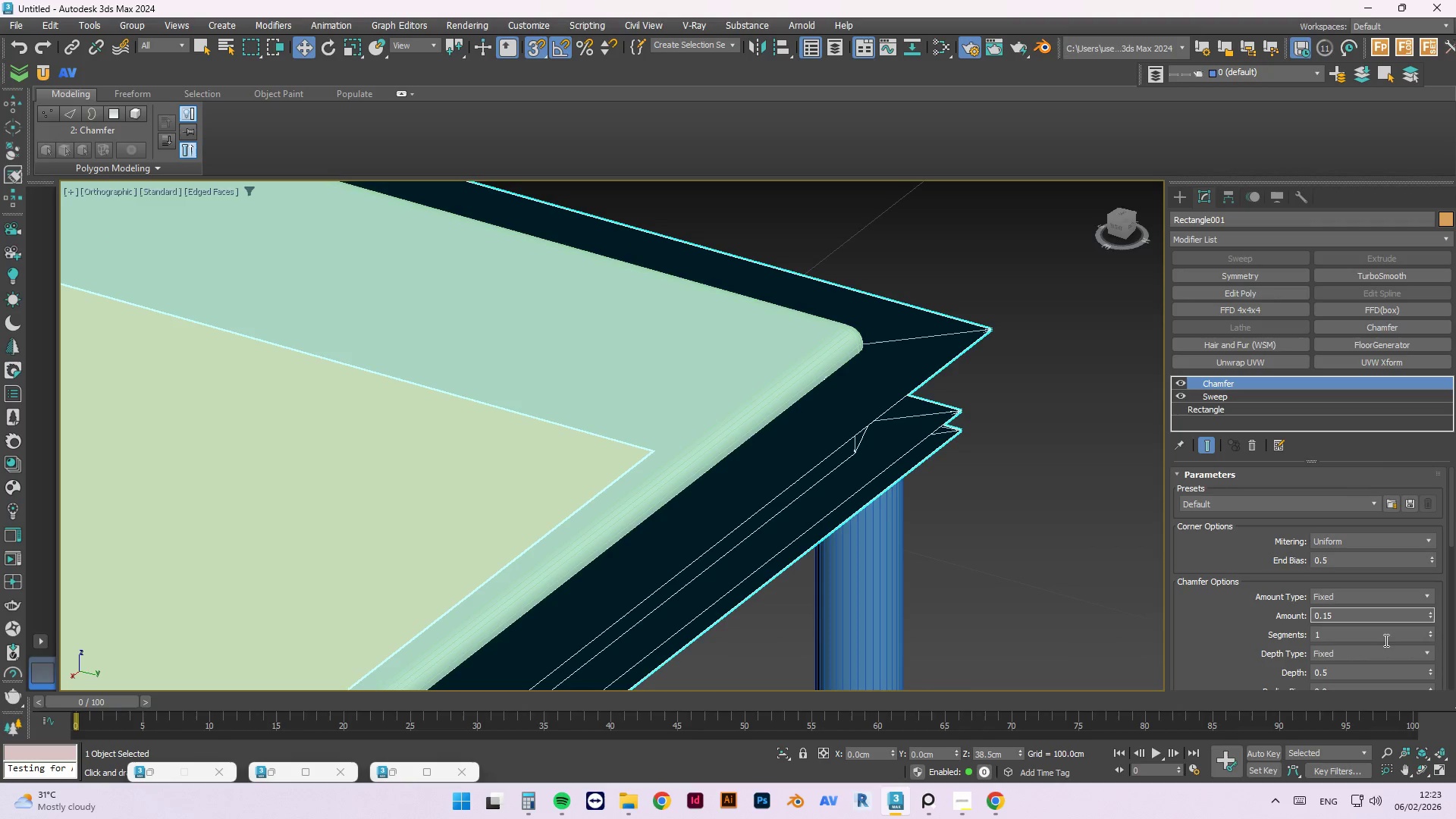 
left_click([1383, 640])
 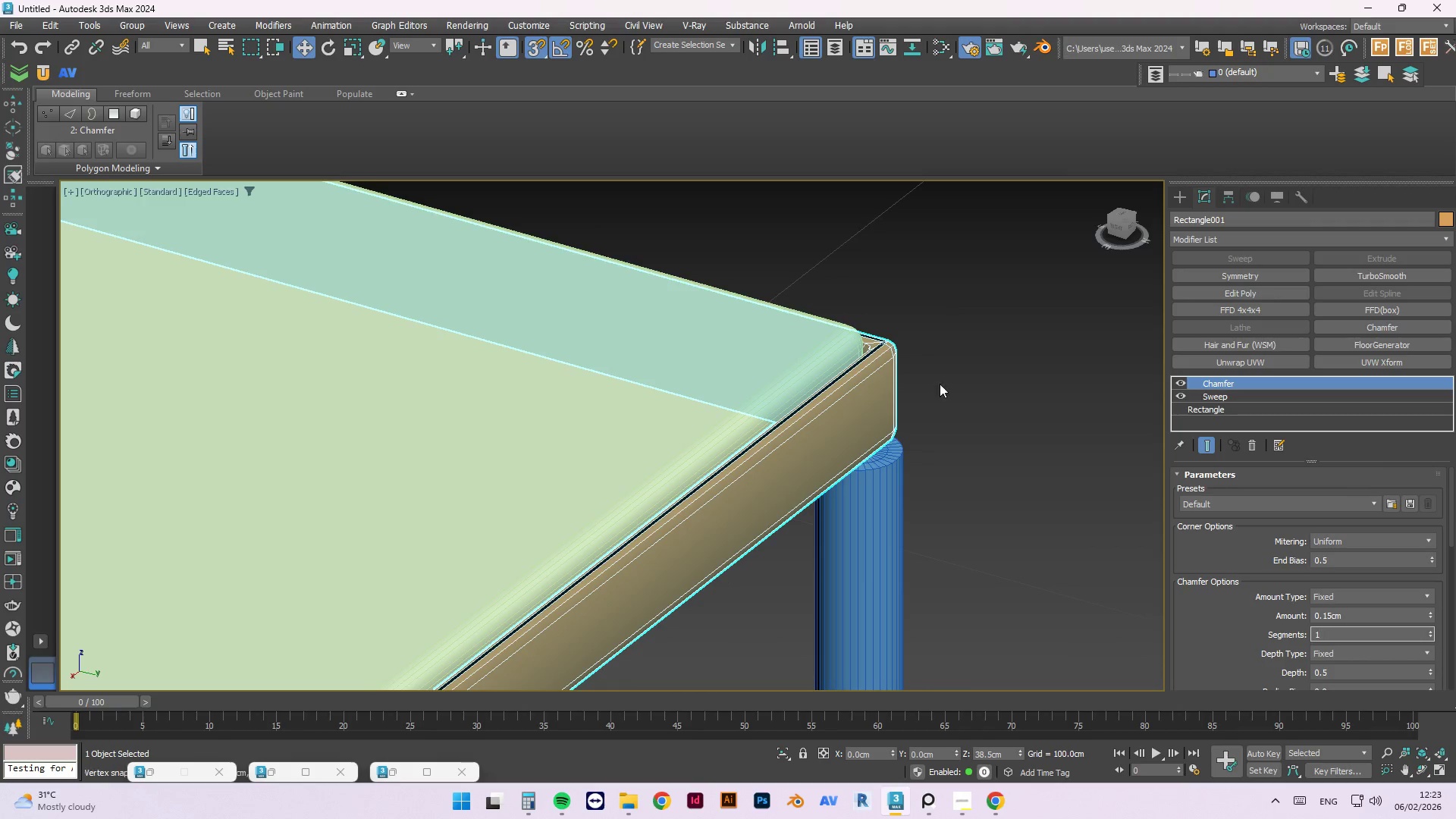 
scroll: coordinate [905, 353], scroll_direction: up, amount: 3.0
 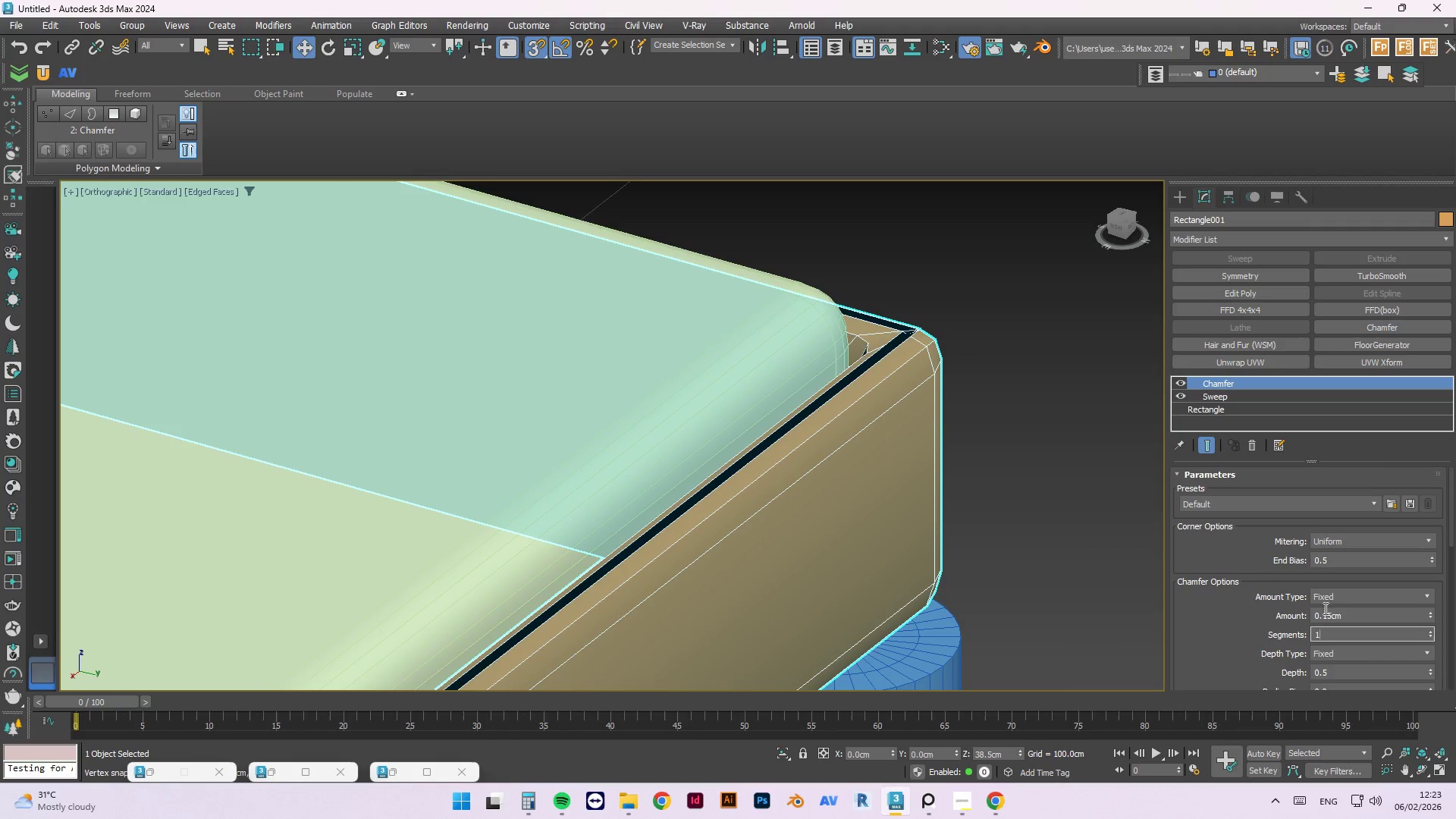 
double_click([1327, 612])
 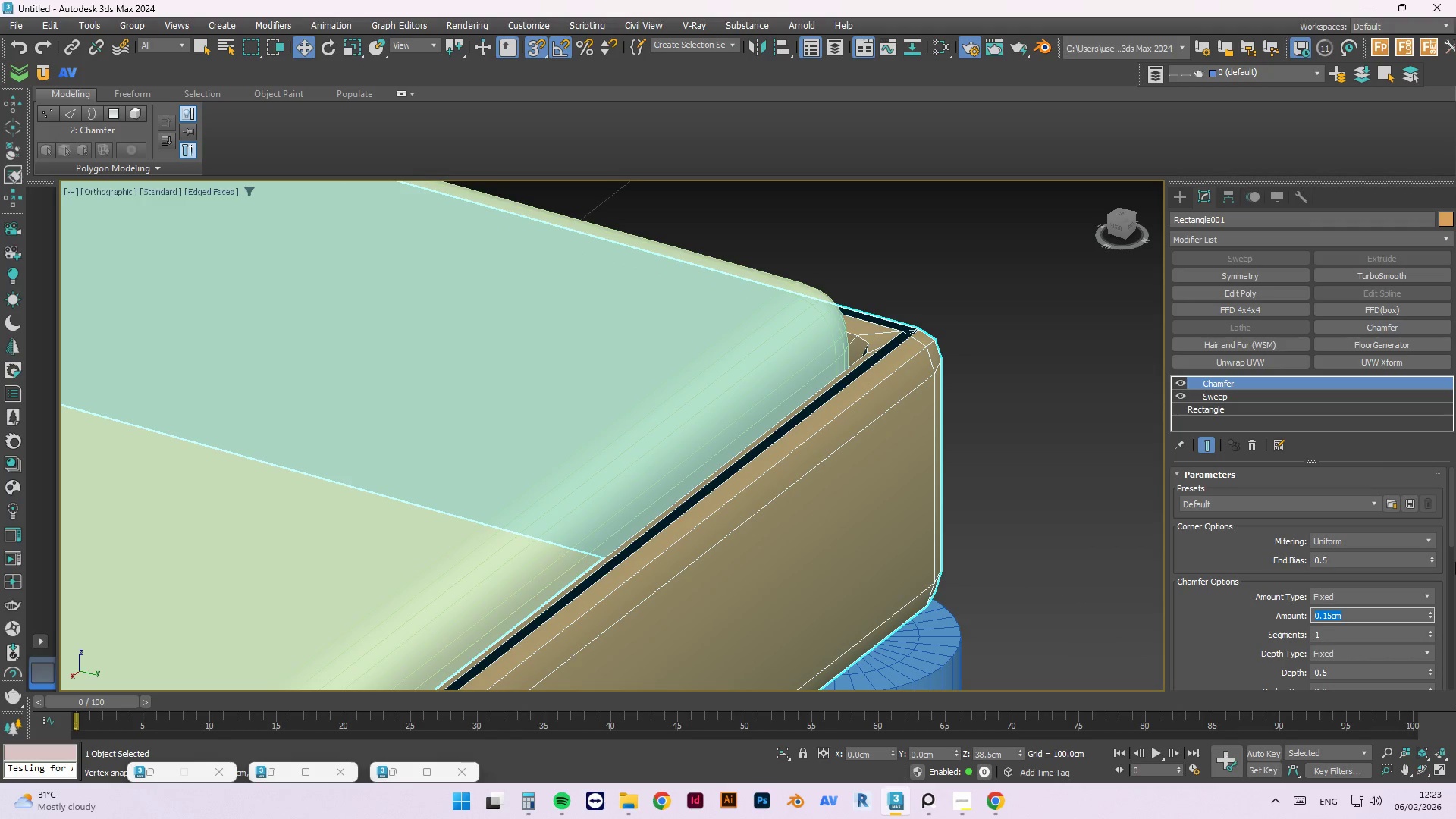 
key(Numpad0)
 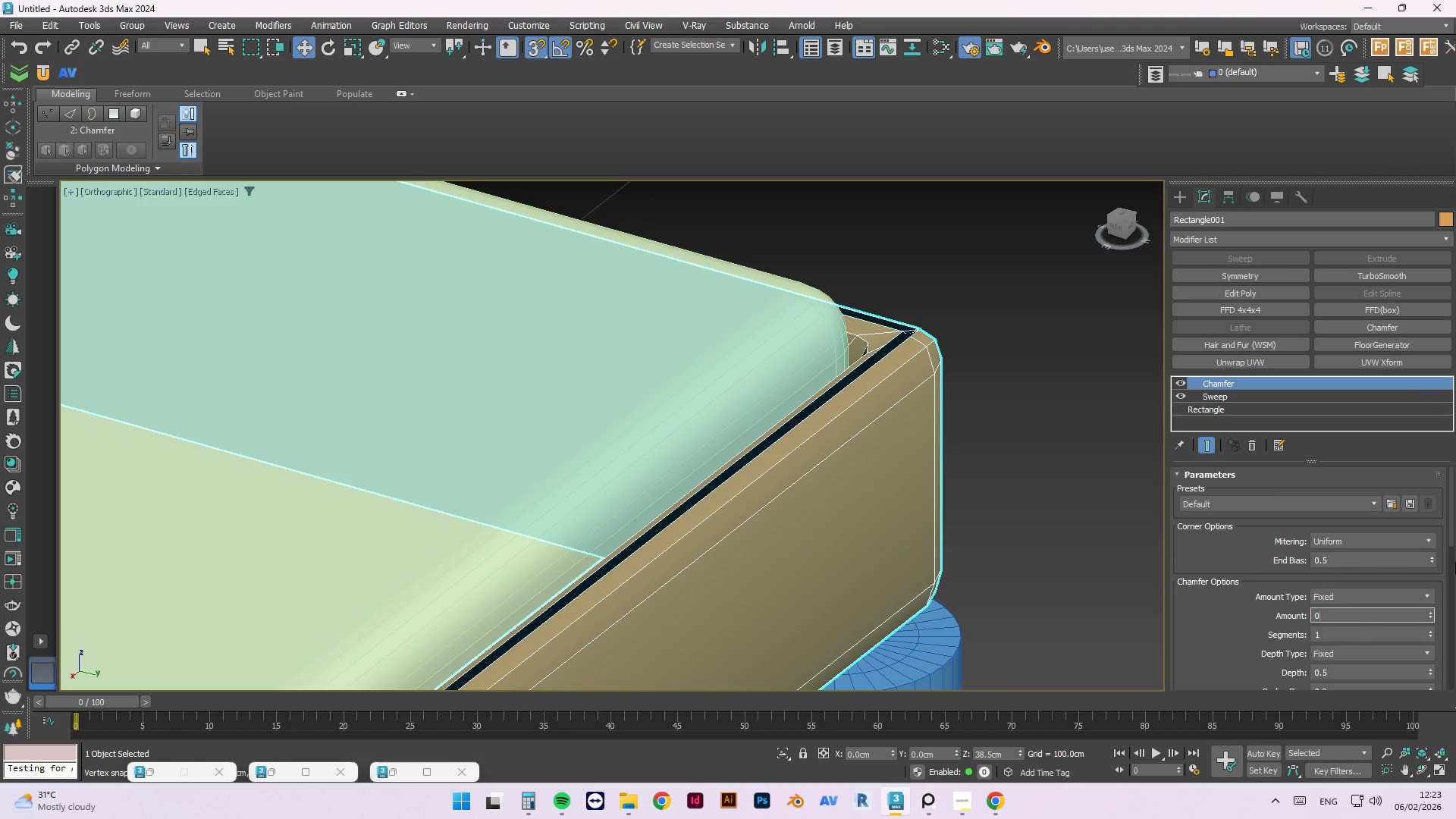 
key(NumpadDecimal)
 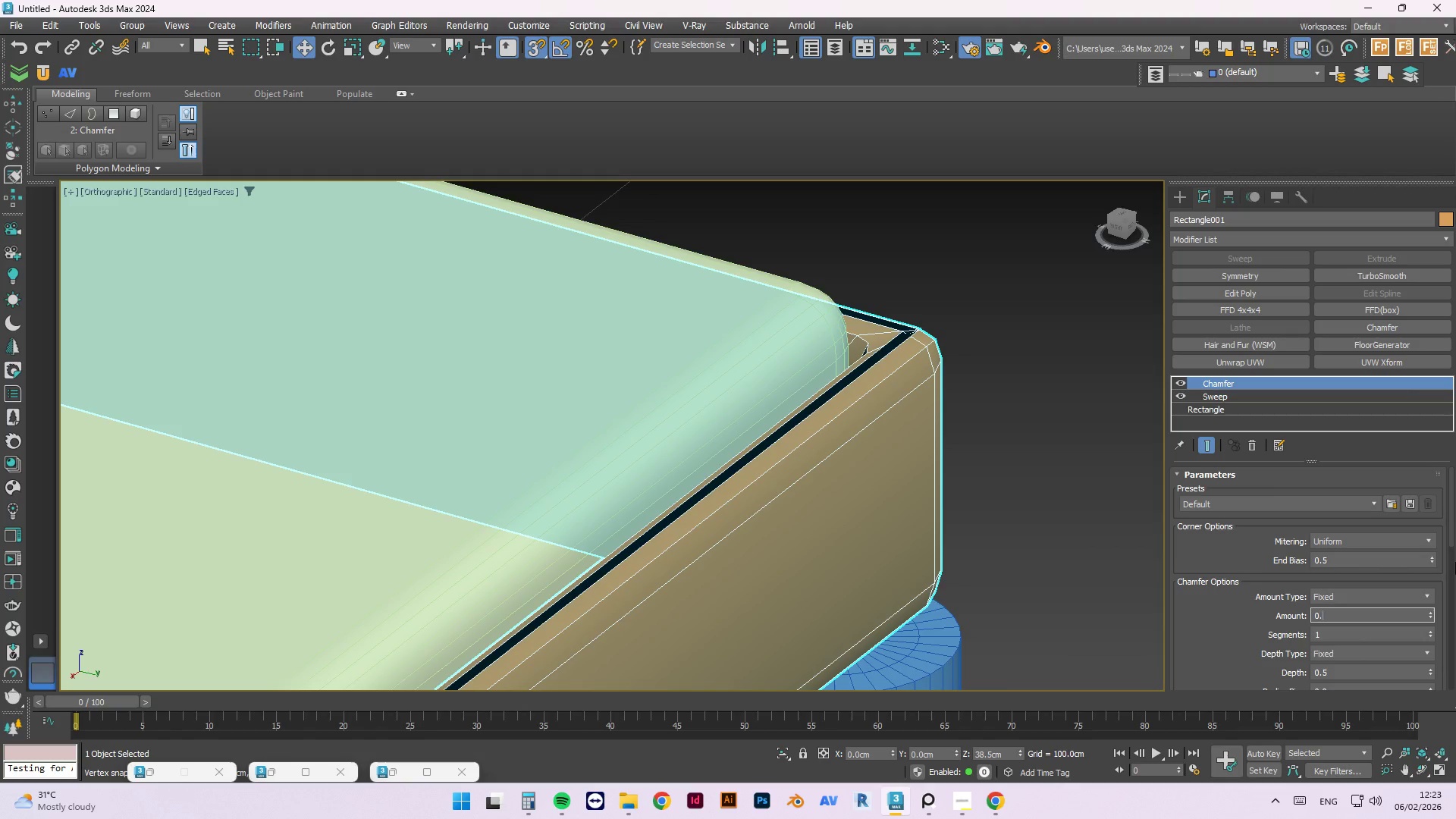 
key(Numpad0)
 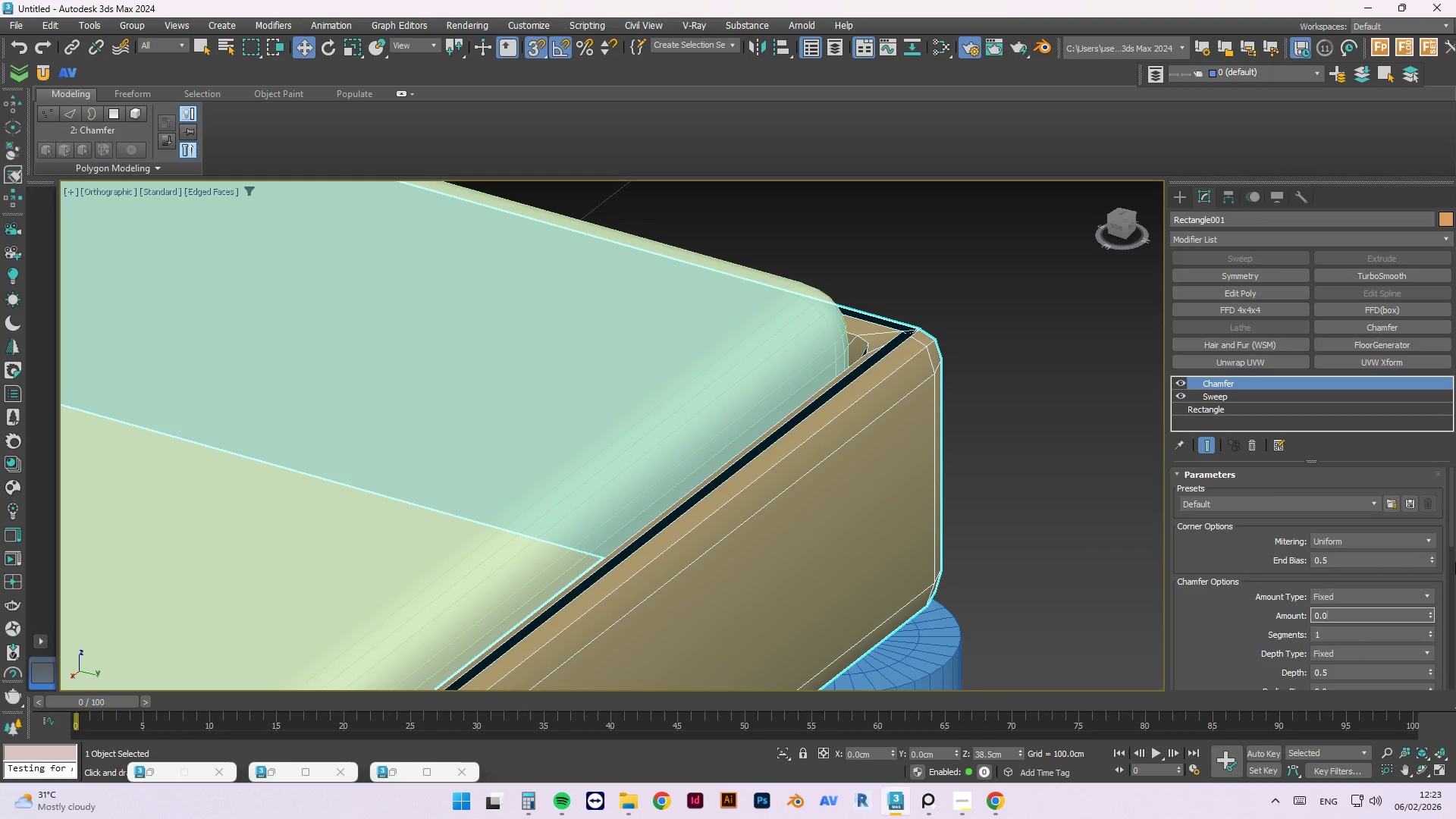 
key(Numpad5)
 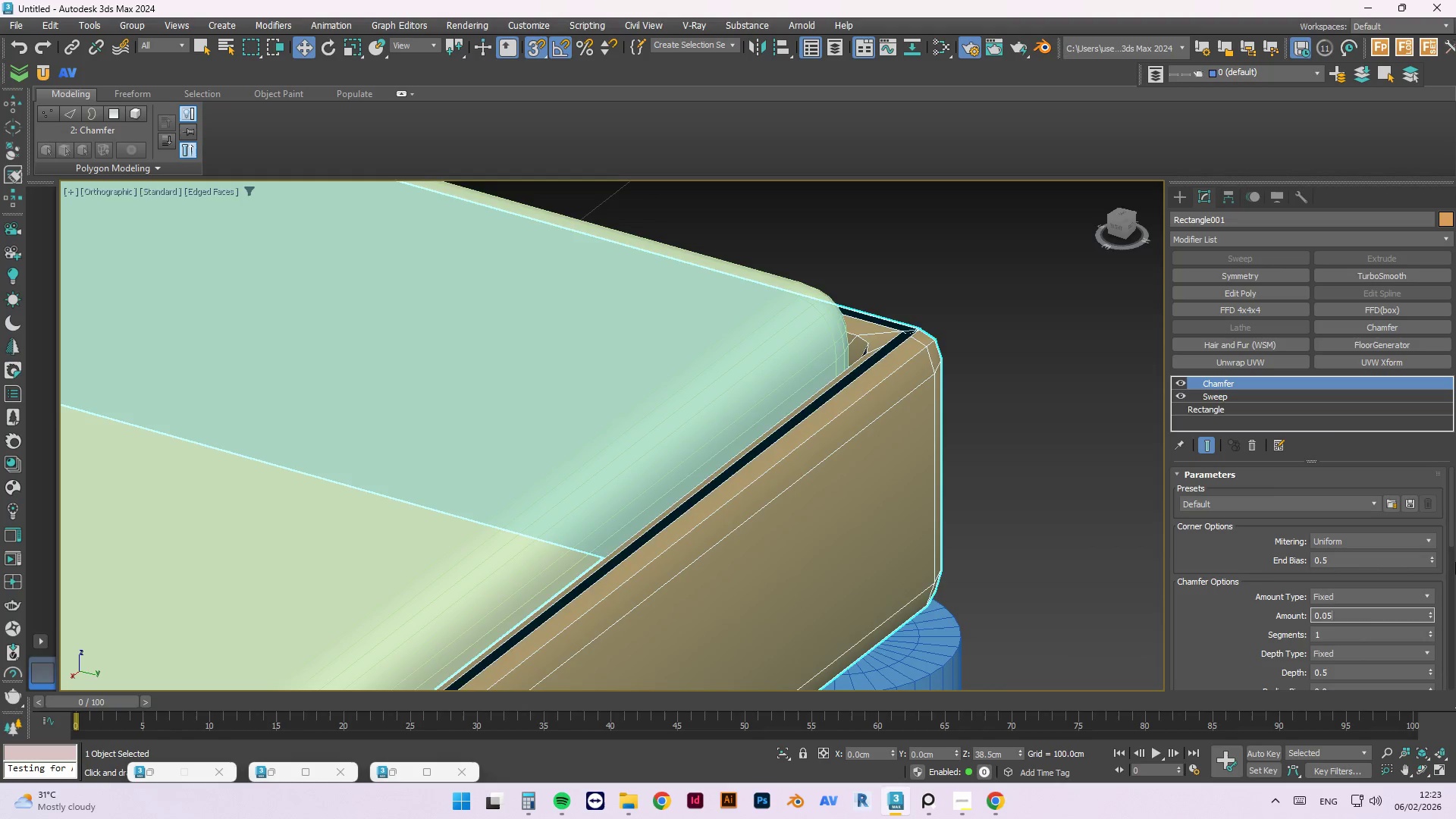 
key(NumpadEnter)
 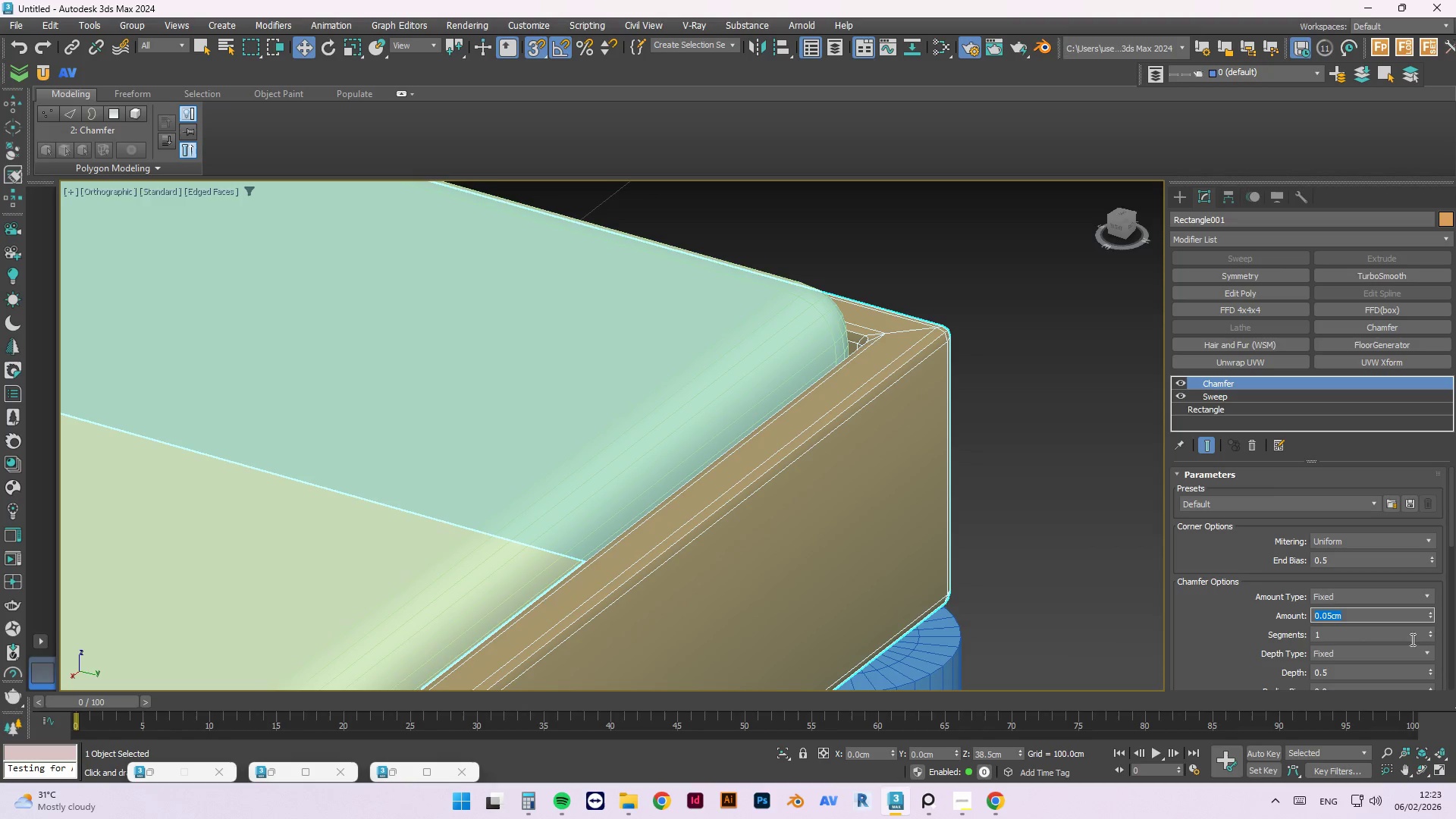 
left_click([1429, 629])
 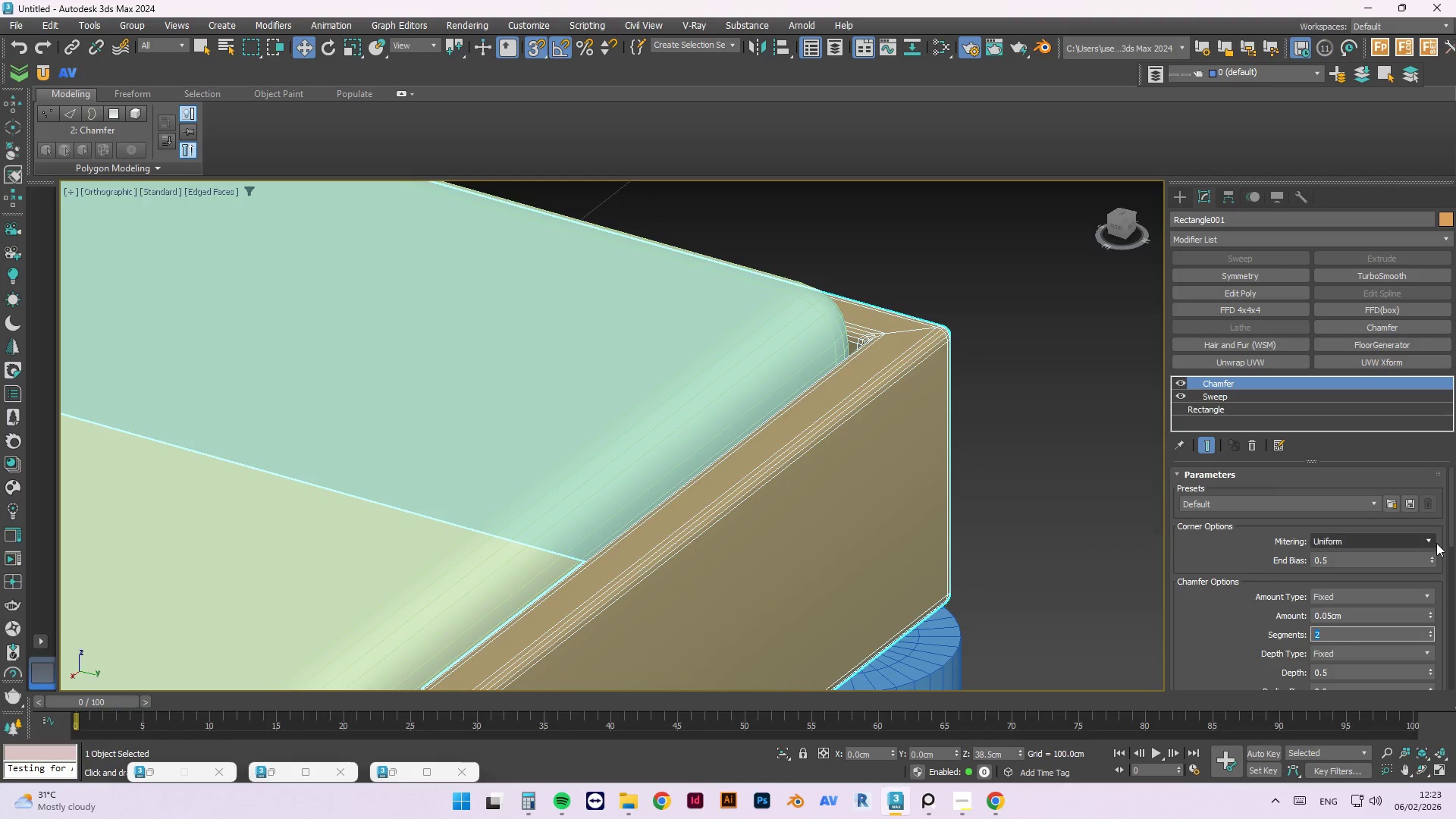 
left_click([1432, 543])
 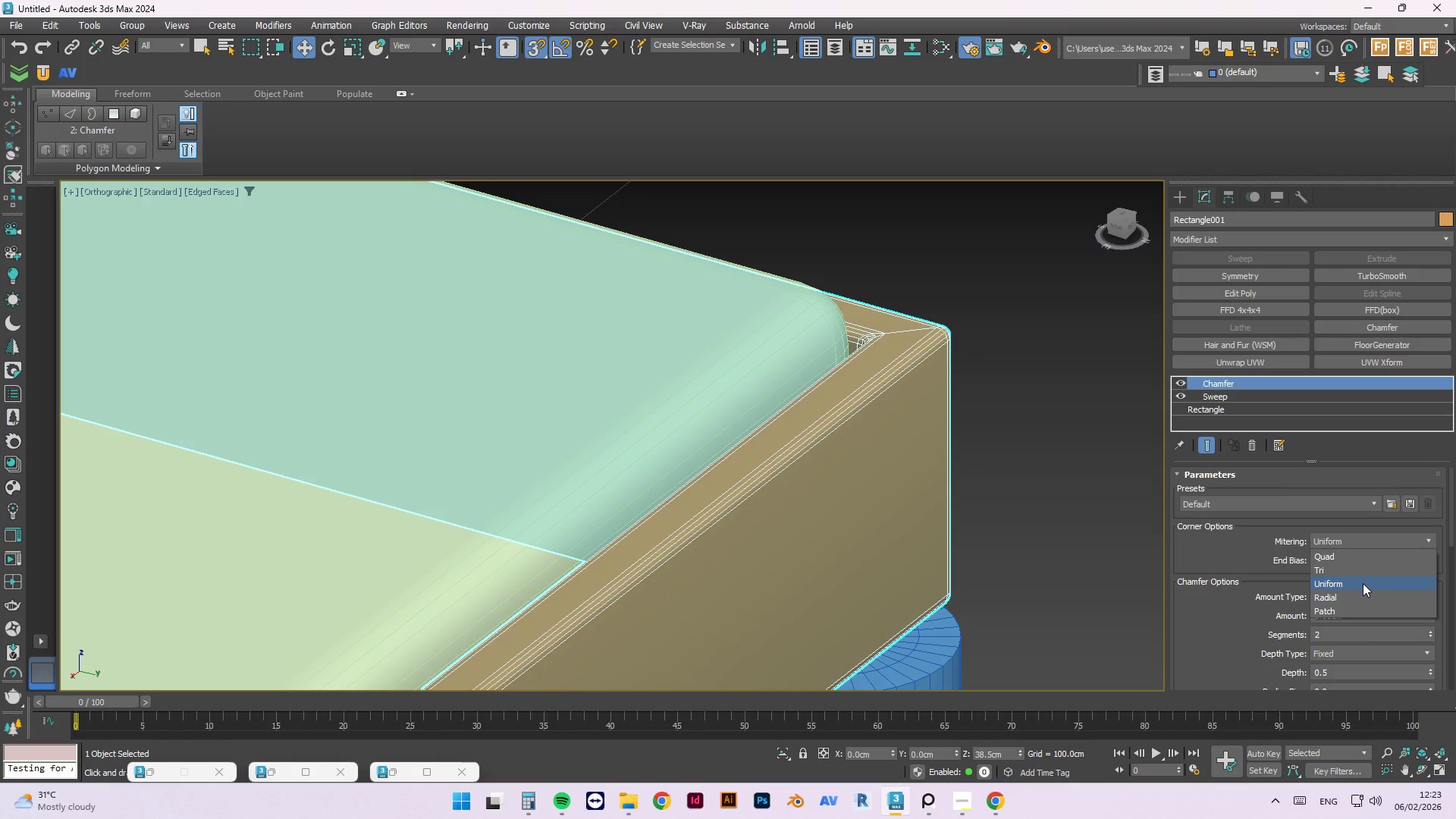 
left_click([1347, 596])
 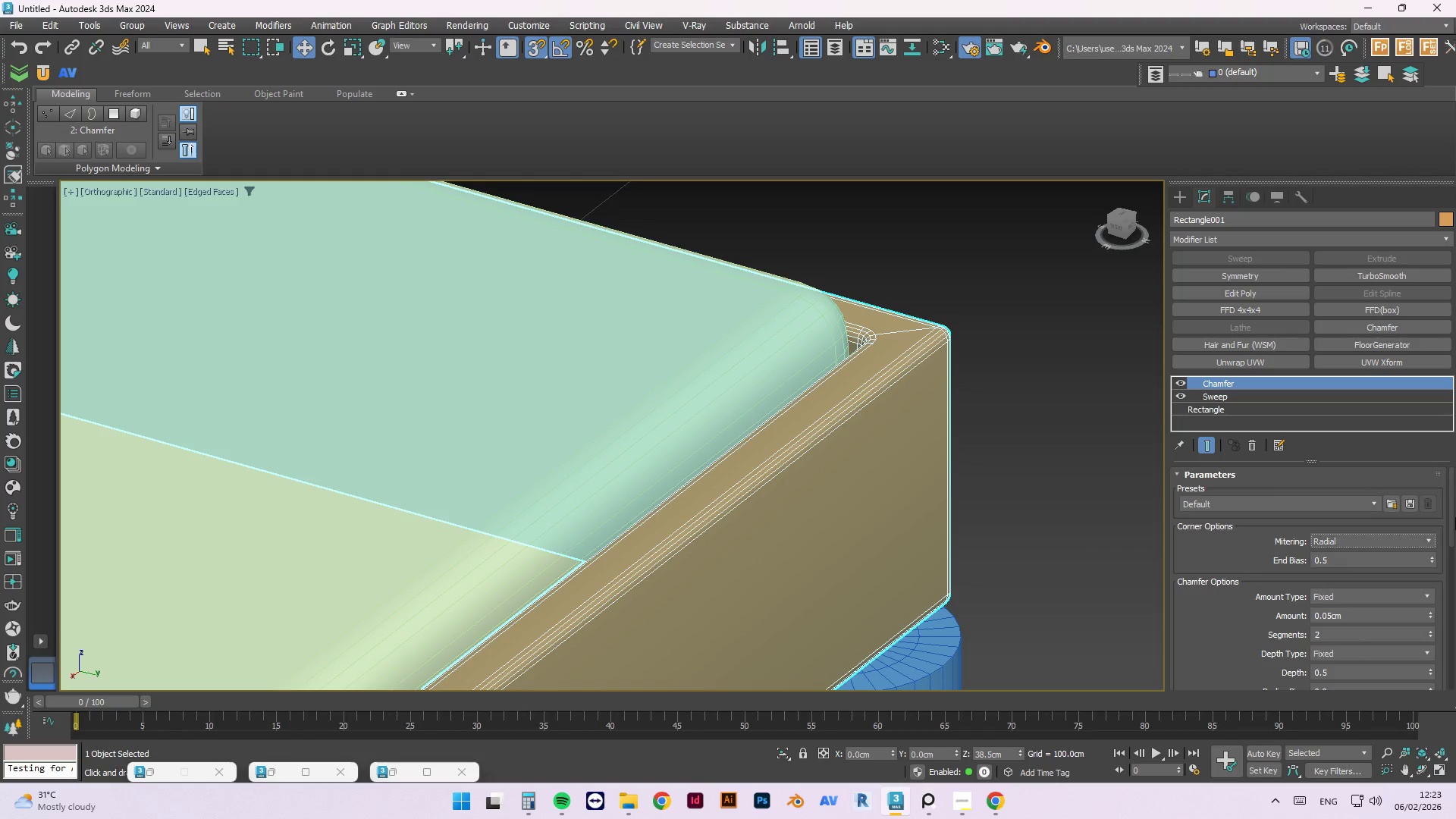 
left_click([1423, 541])
 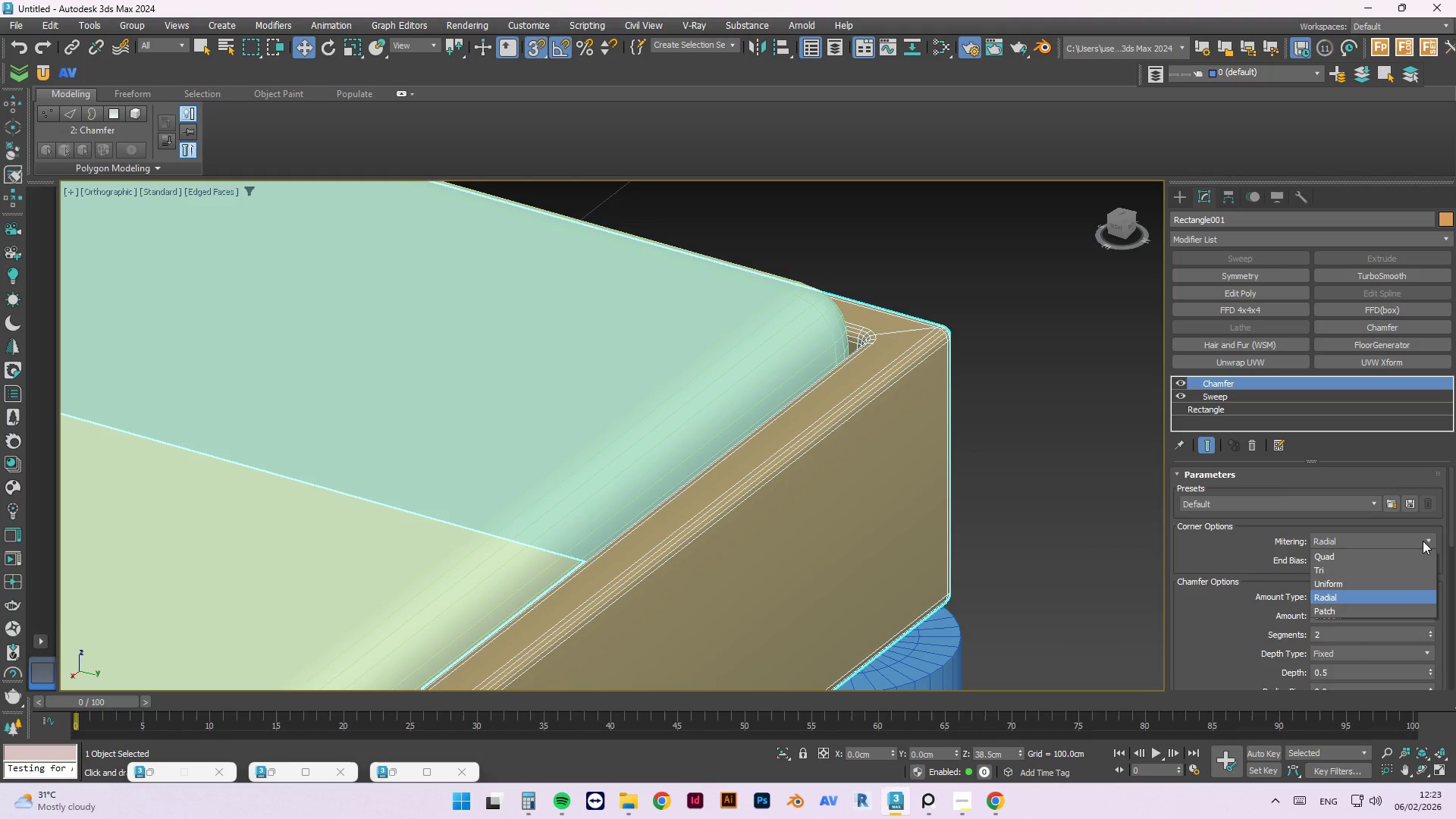 
left_click([1423, 541])
 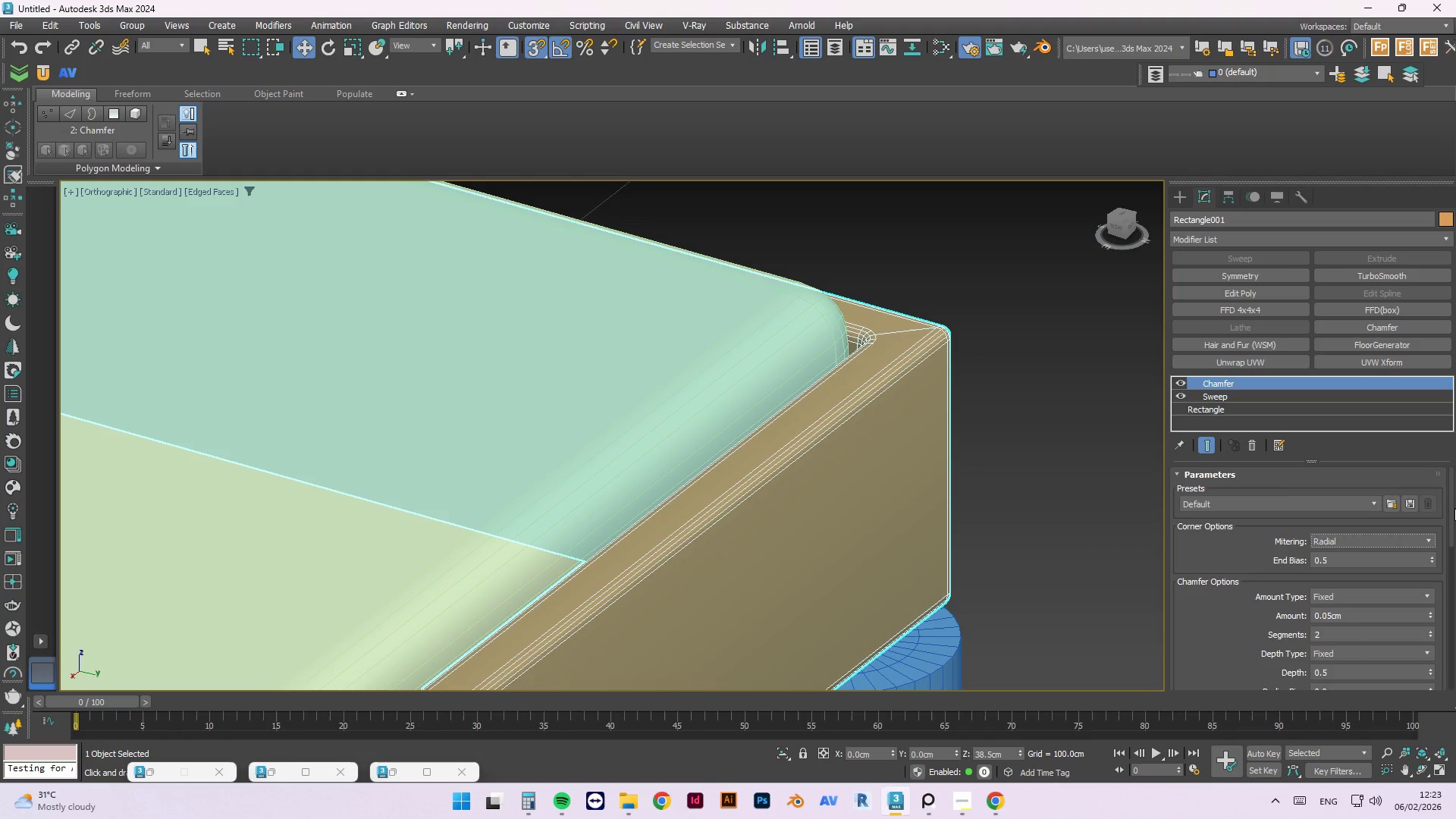 
left_click_drag(start_coordinate=[1451, 508], to_coordinate=[1455, 620])
 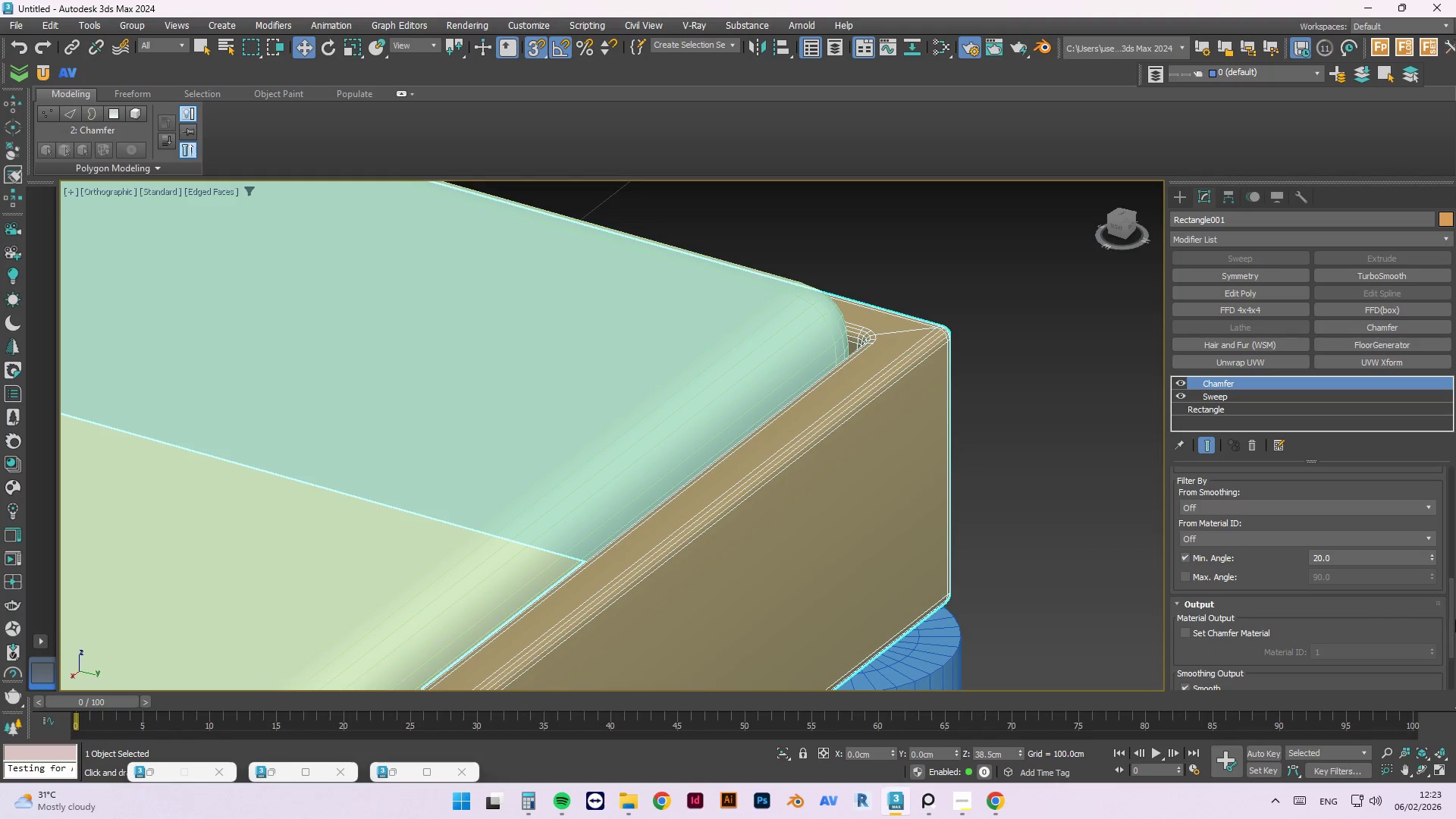 
left_click([1455, 620])
 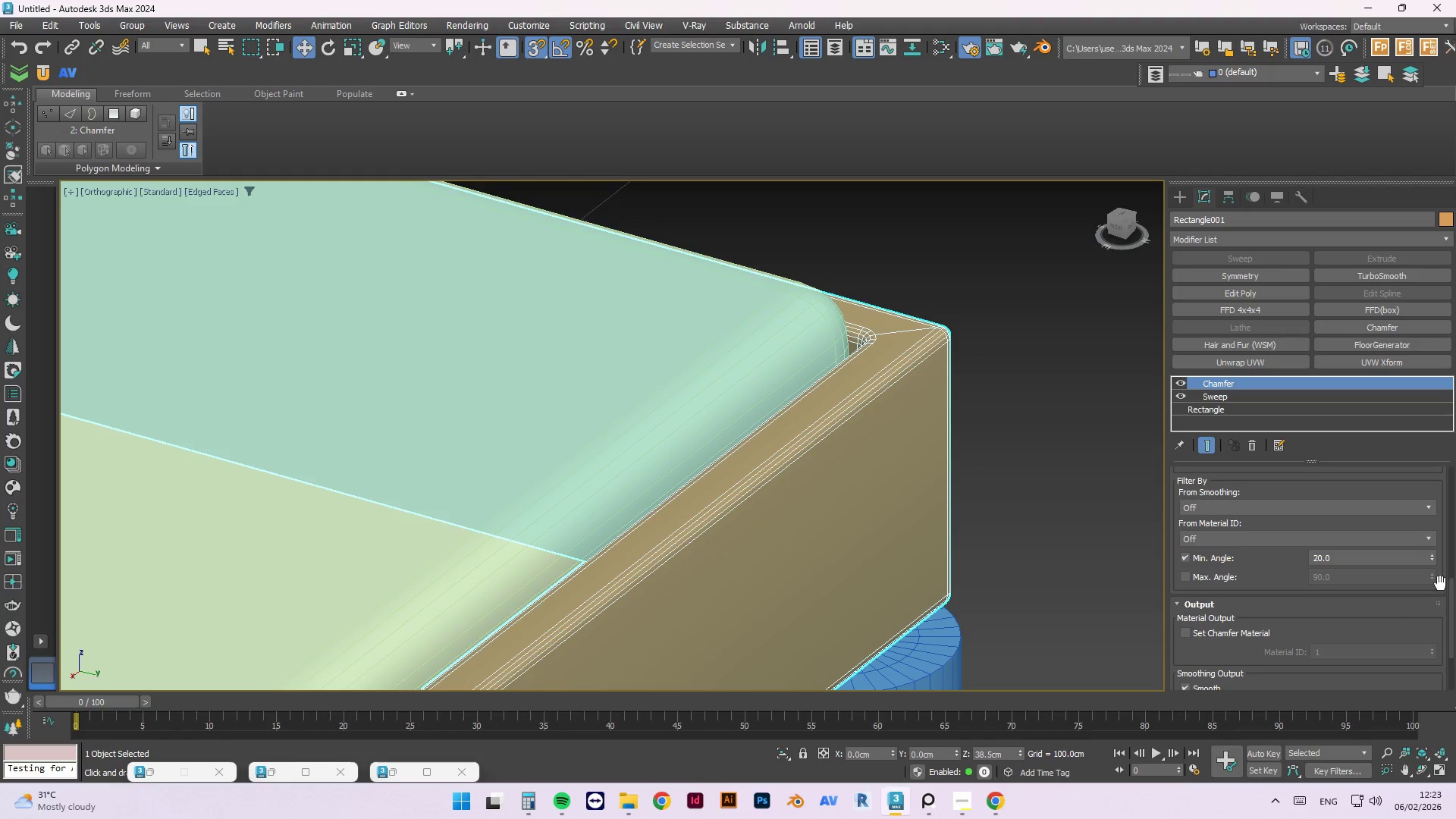 
left_click_drag(start_coordinate=[1454, 597], to_coordinate=[1455, 611])
 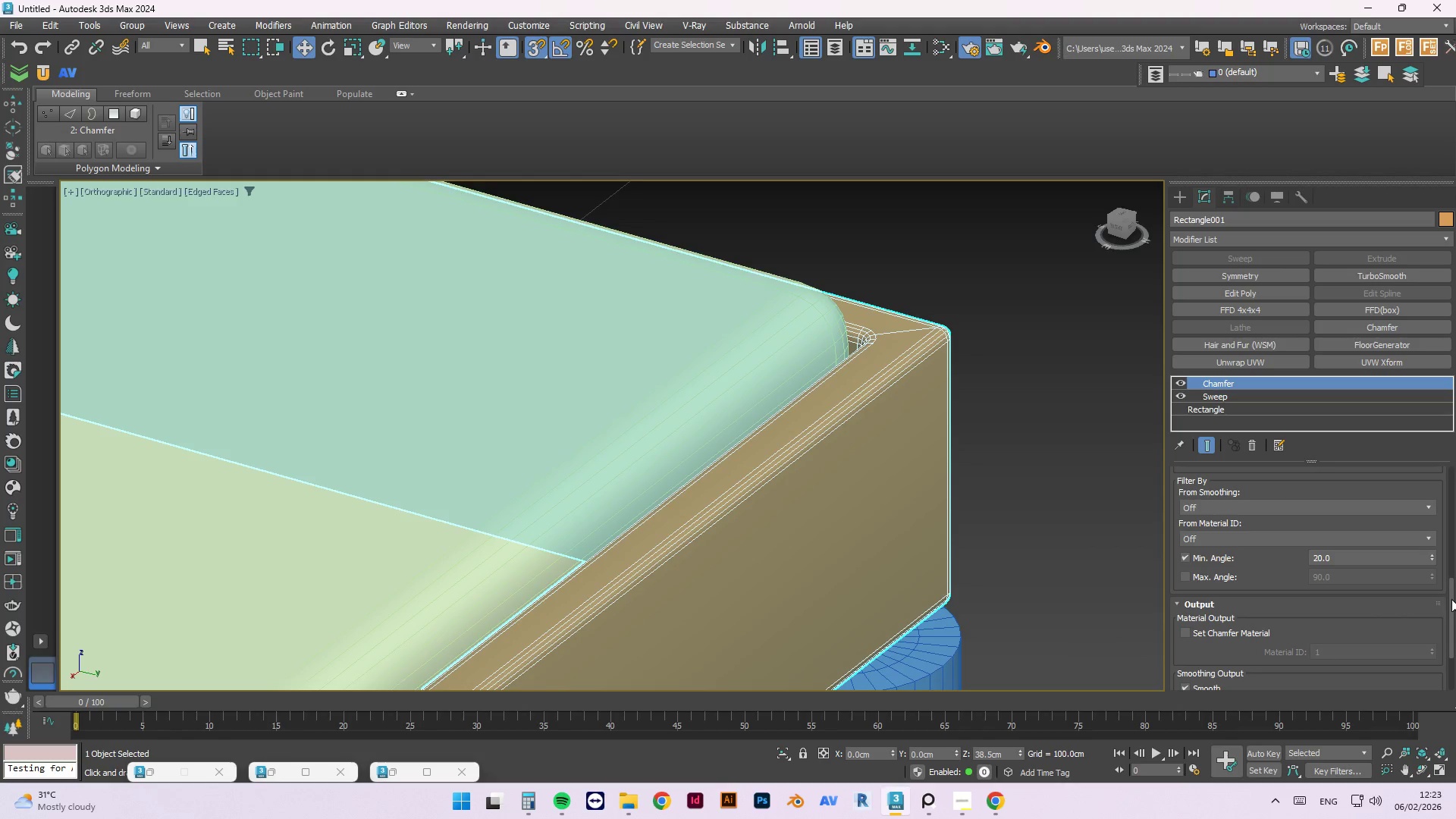 
left_click_drag(start_coordinate=[1451, 597], to_coordinate=[1455, 632])
 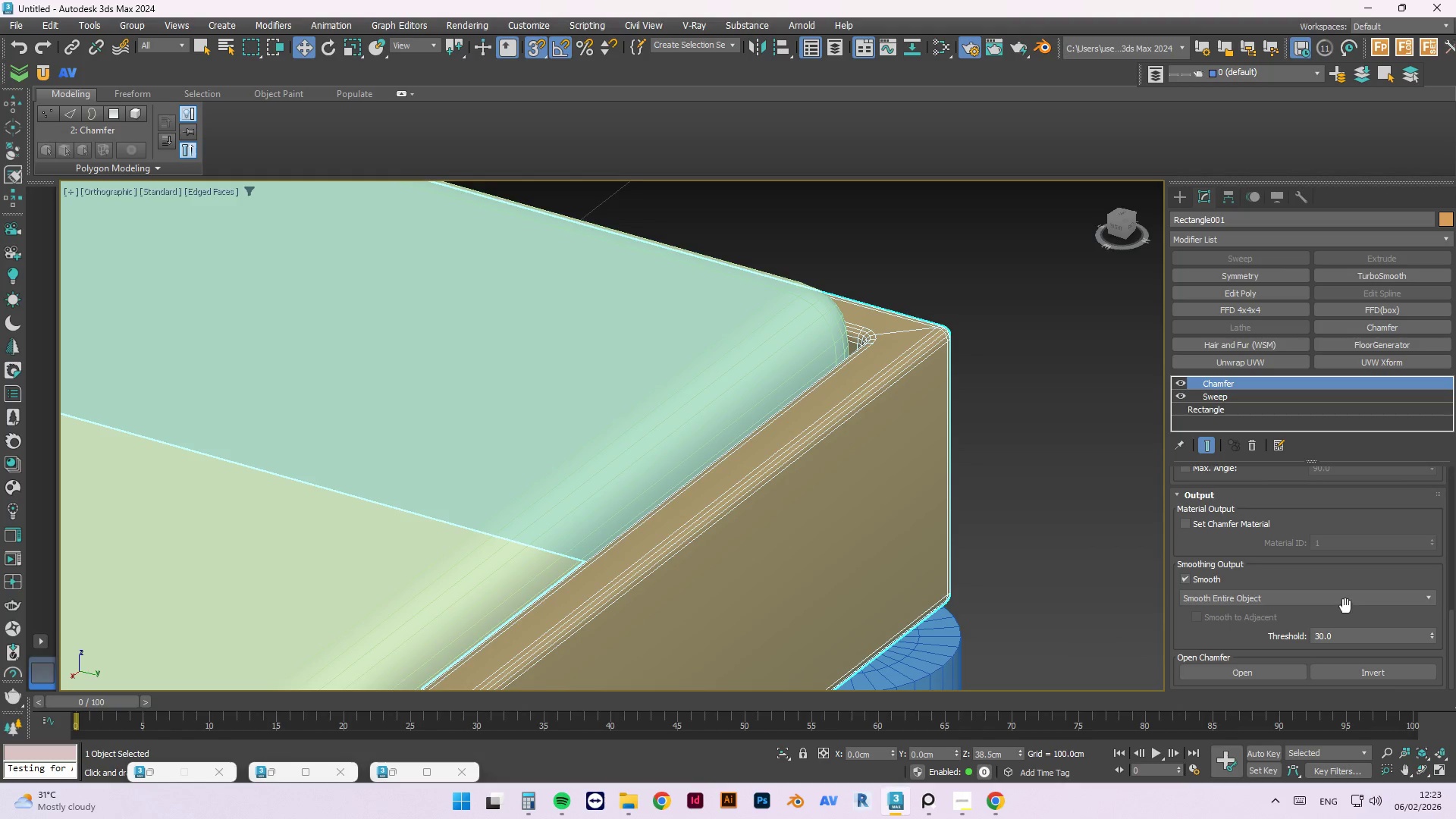 
double_click([1345, 601])
 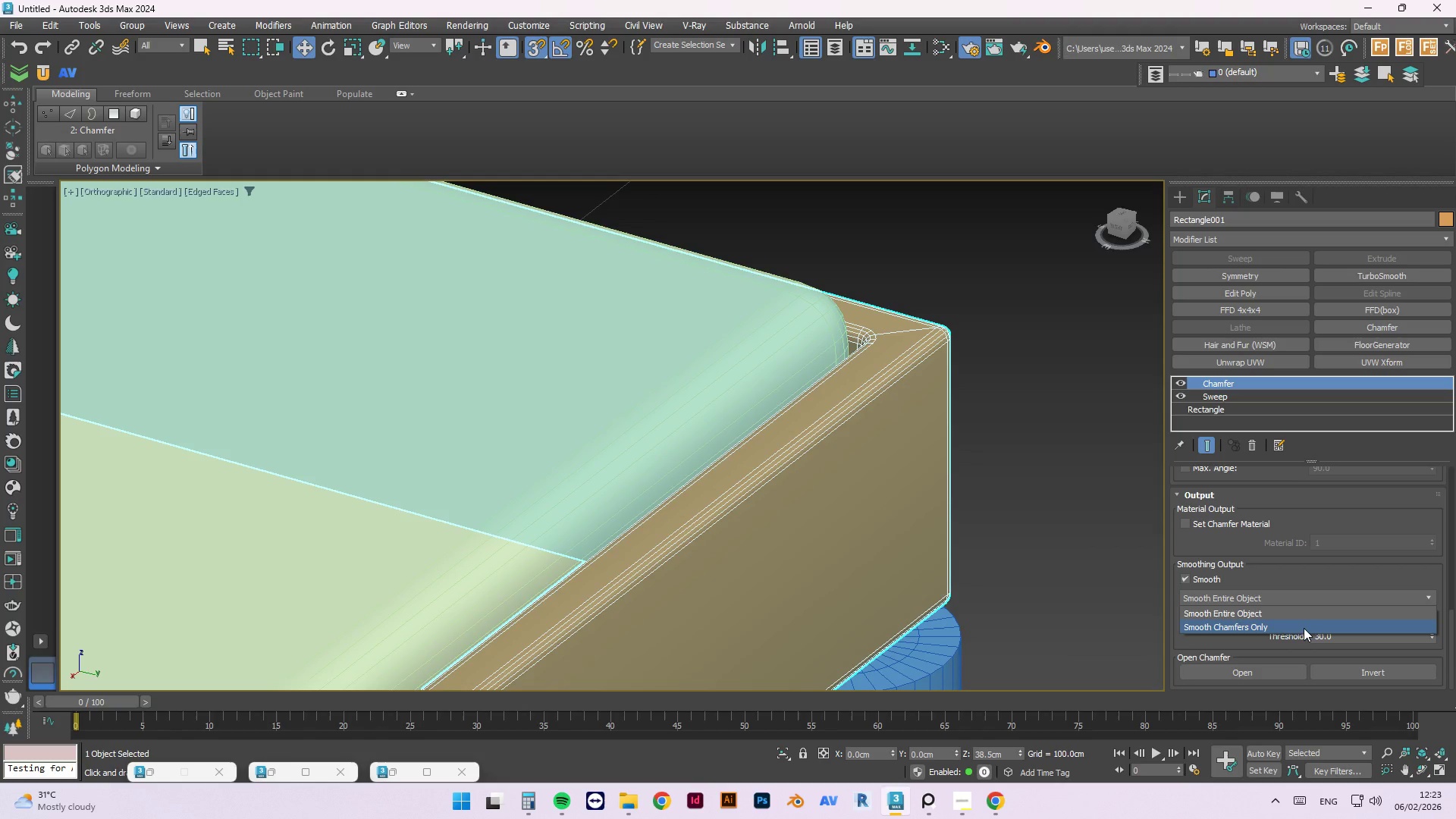 
left_click([1304, 628])
 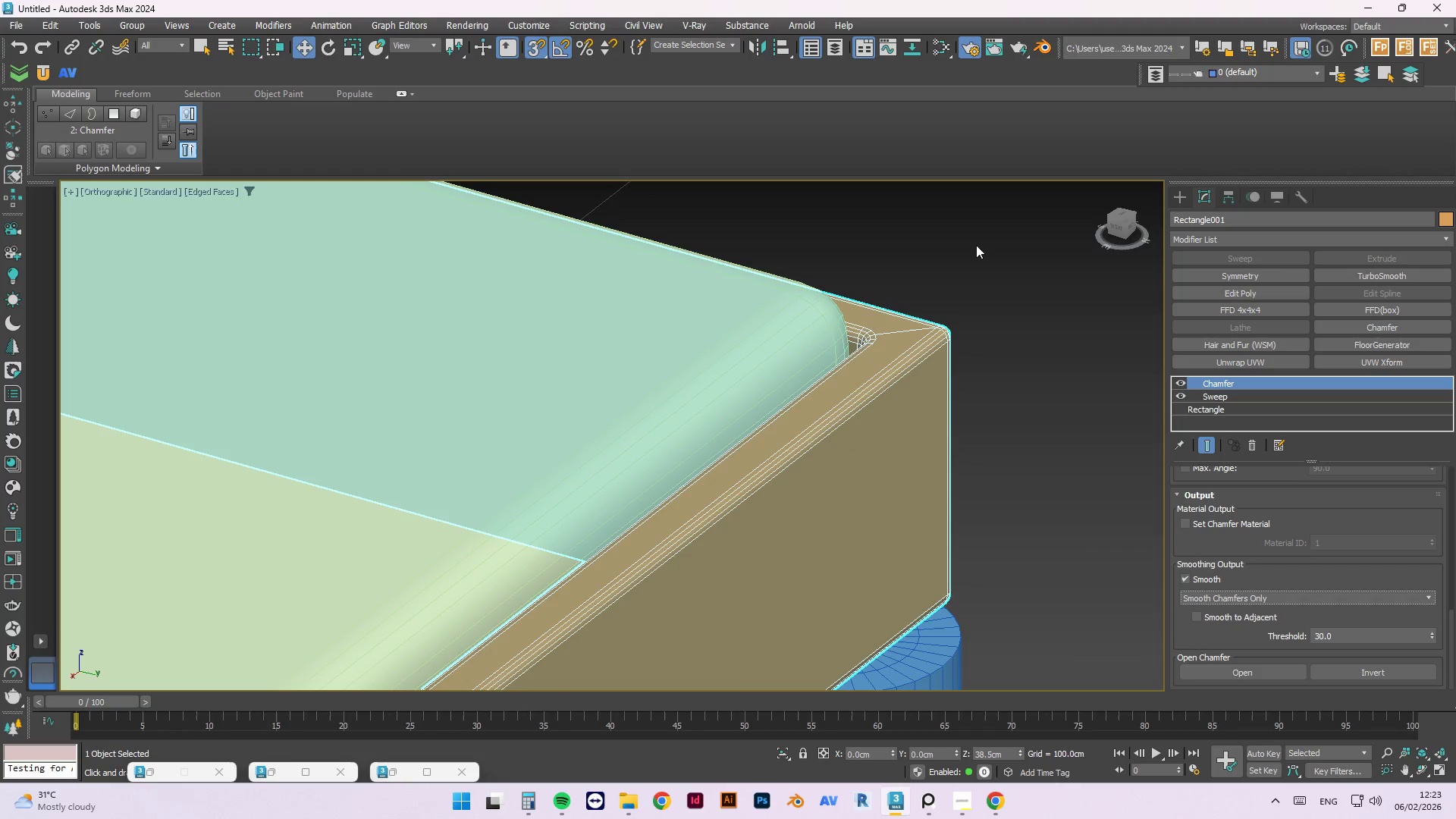 
left_click([994, 271])
 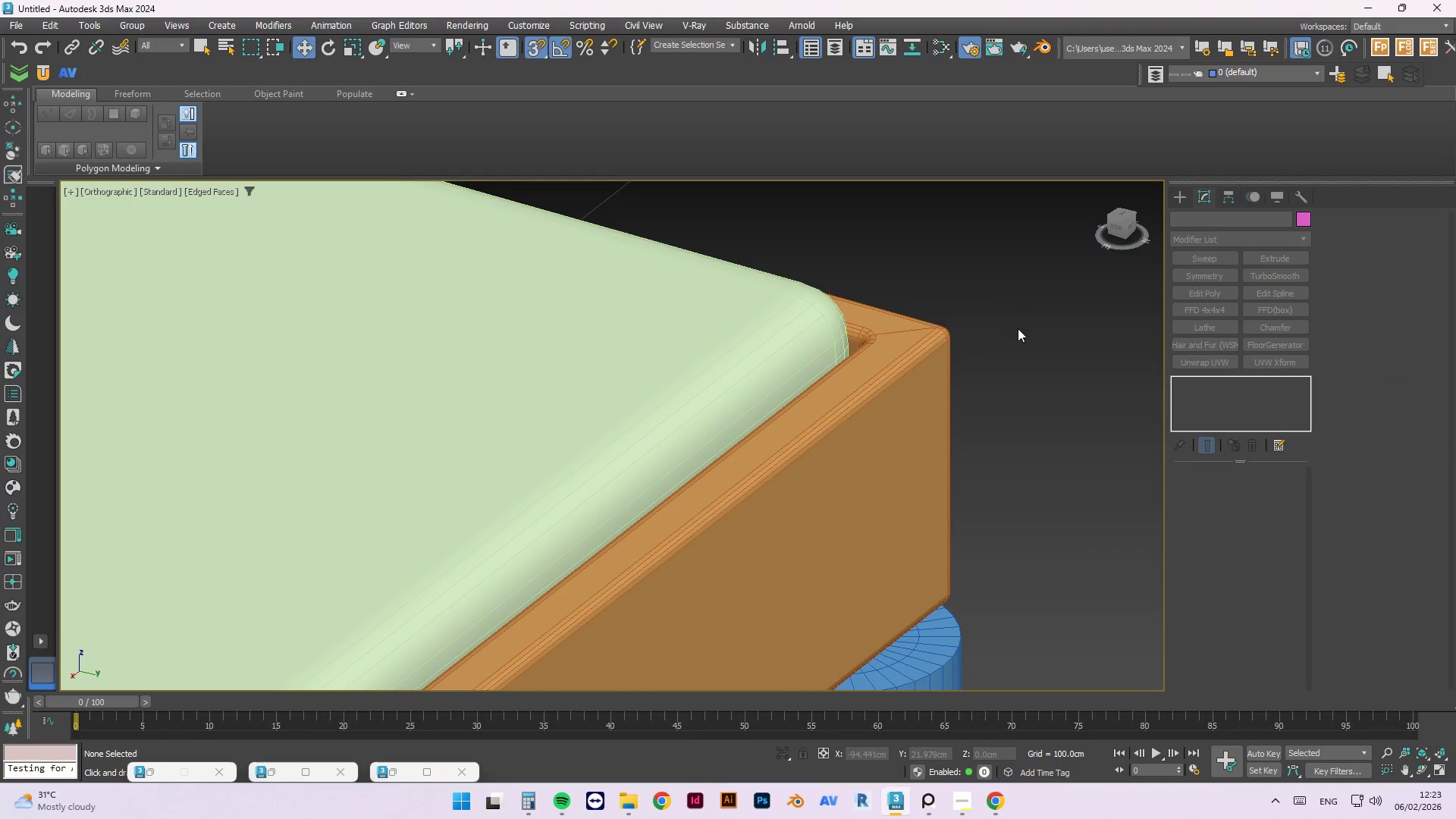 
left_click([983, 336])
 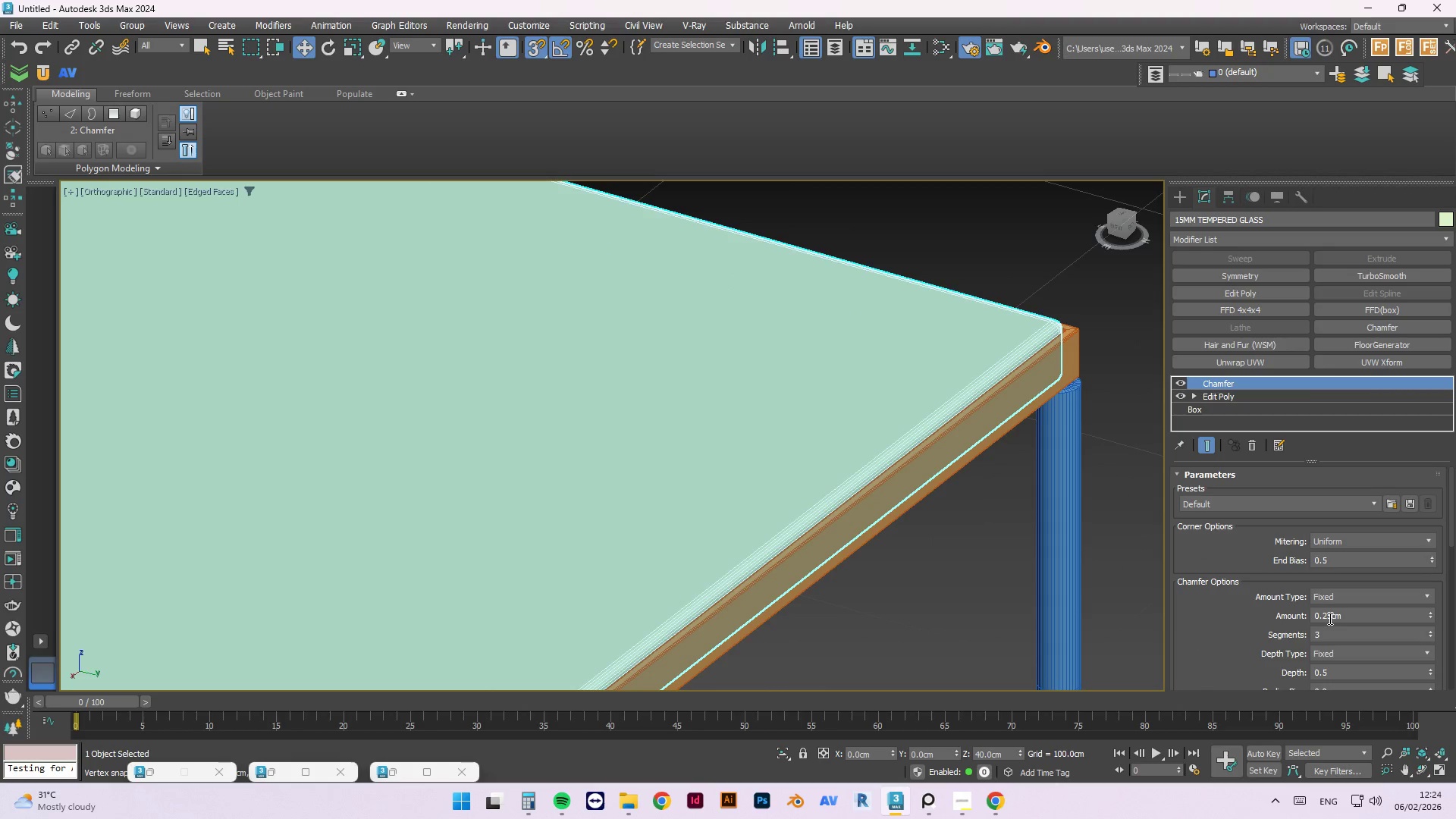 
scroll: coordinate [983, 324], scroll_direction: down, amount: 5.0
 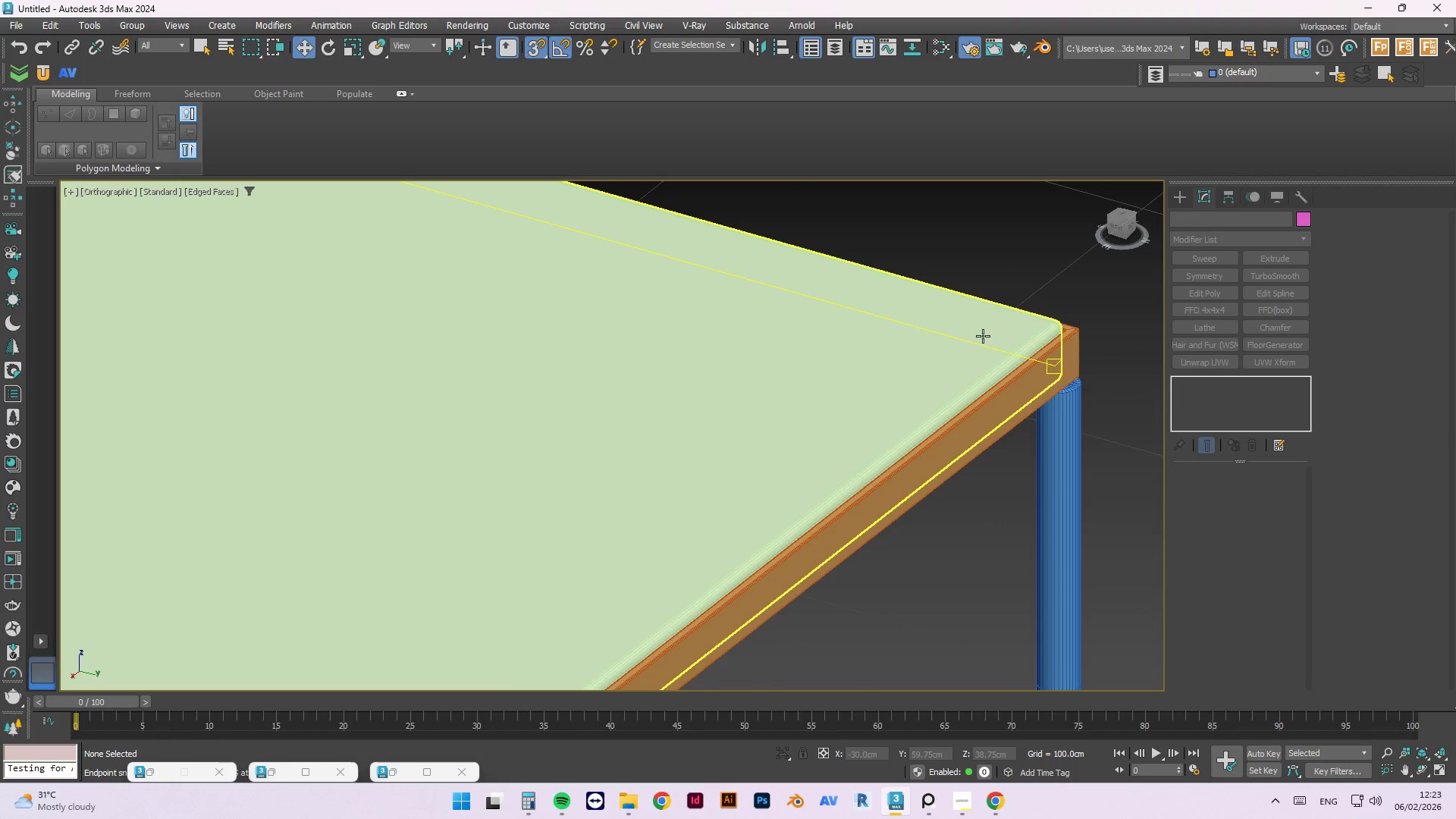 
left_click_drag(start_coordinate=[1331, 615], to_coordinate=[1323, 615])
 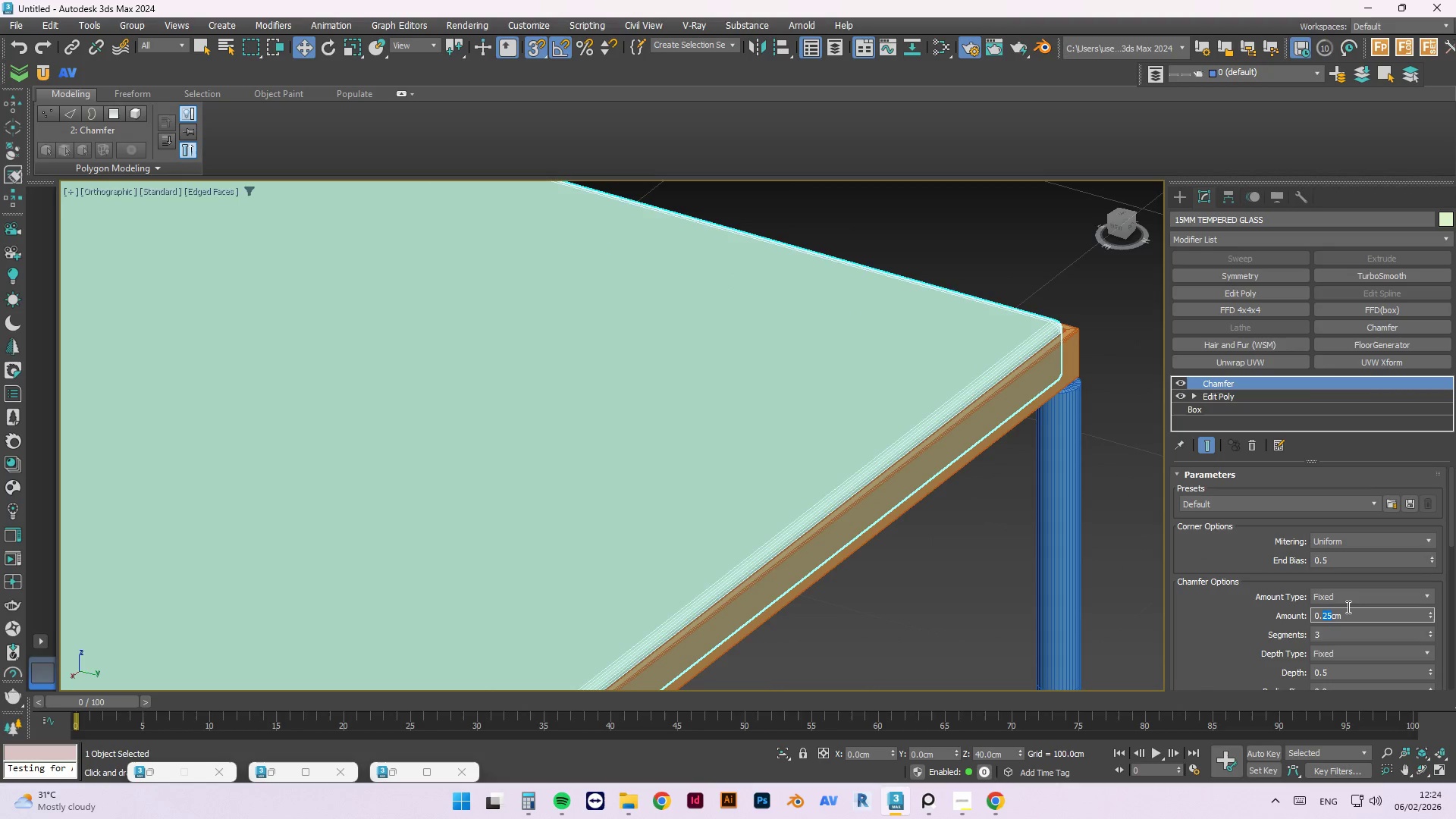 
key(Numpad1)
 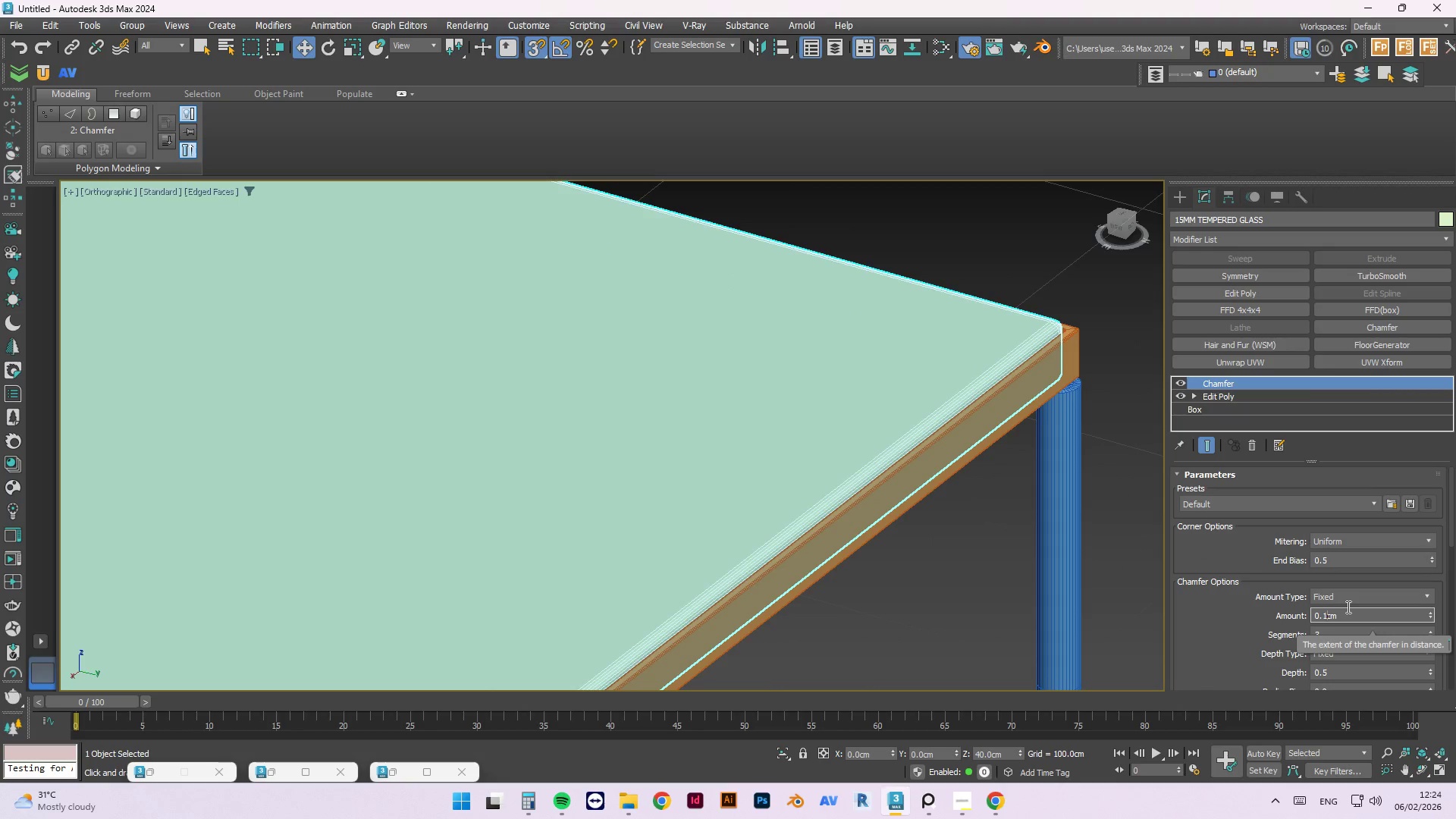 
key(Numpad5)
 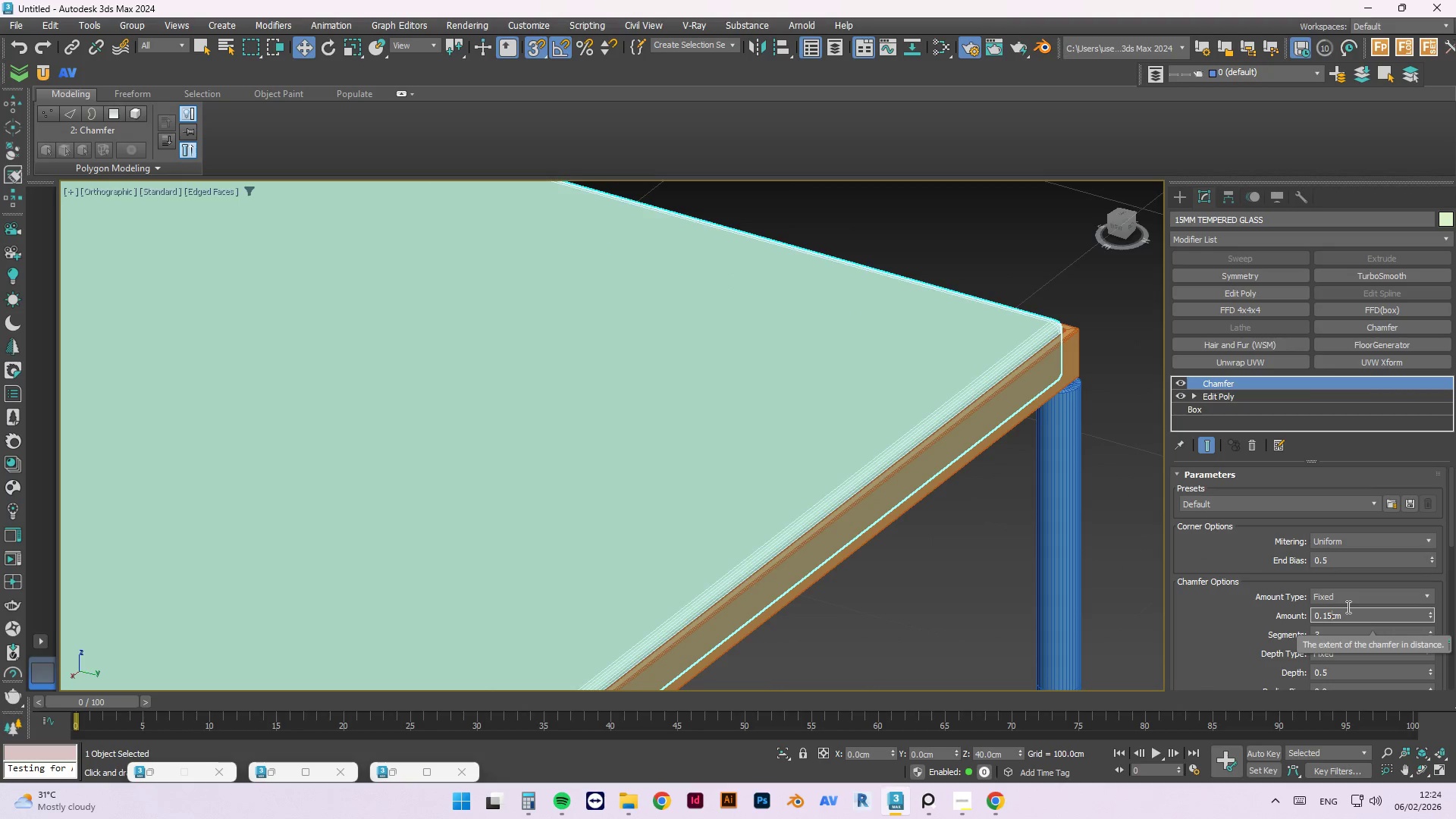 
key(NumpadEnter)
 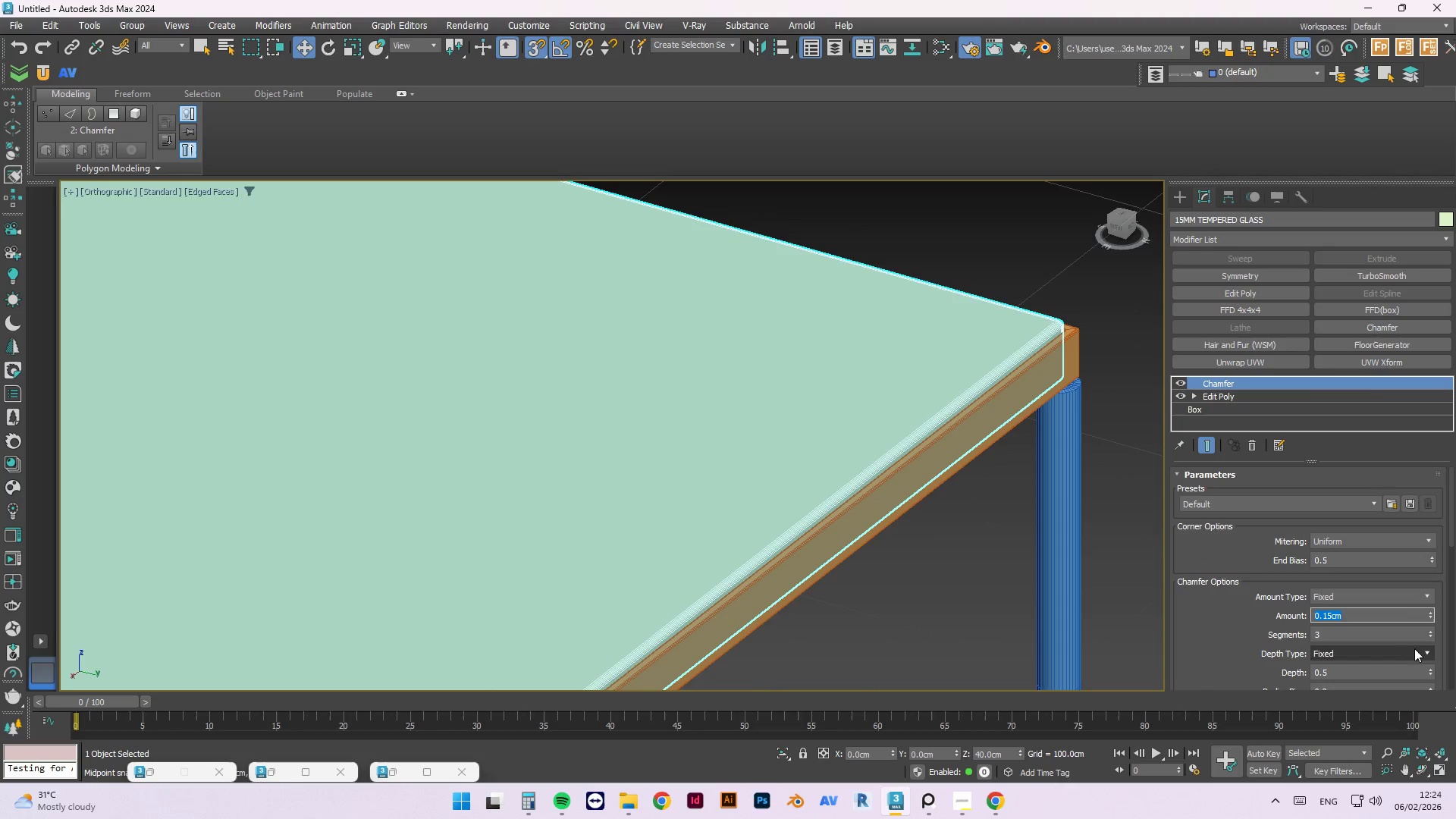 
left_click([1431, 634])
 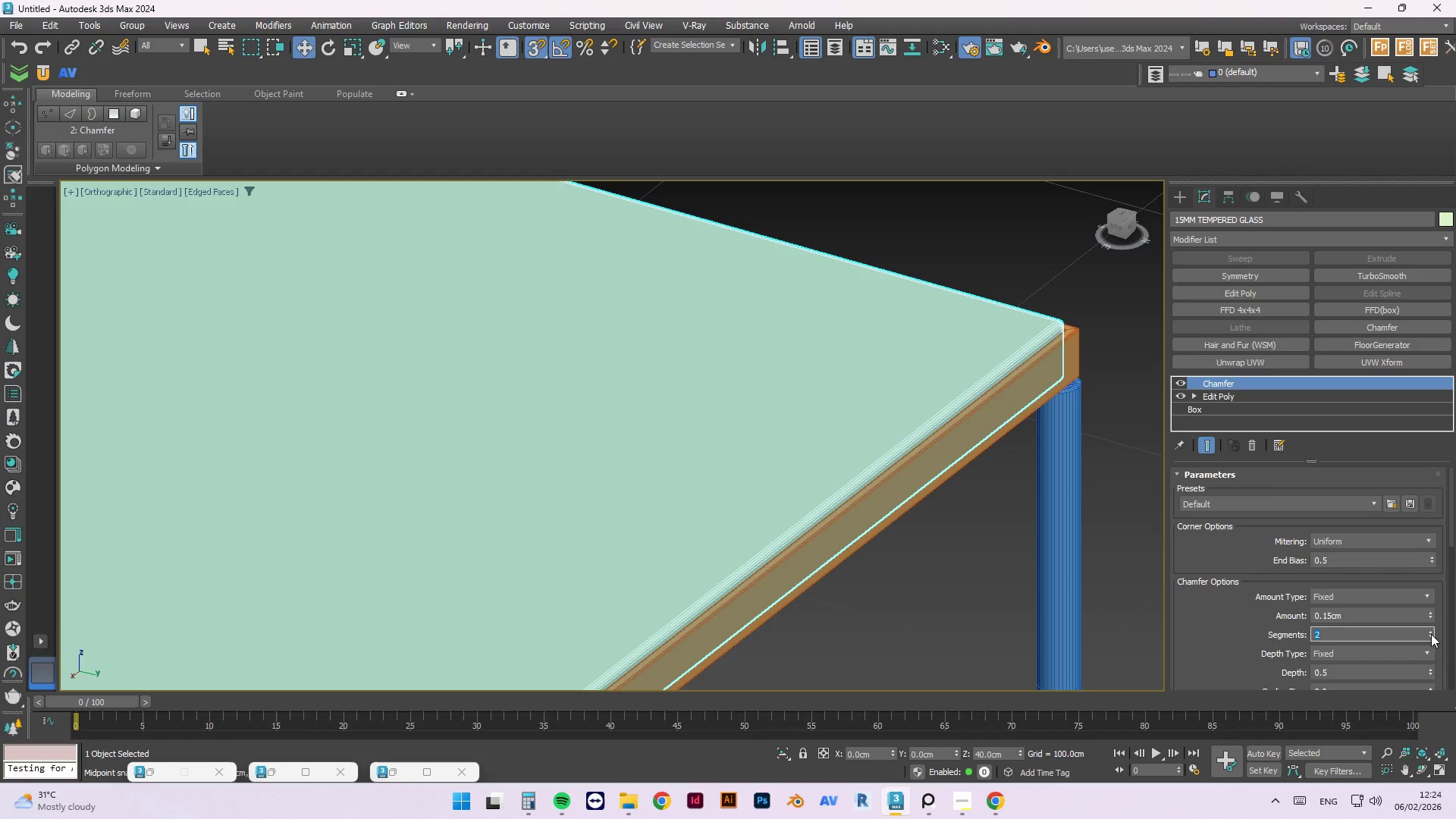 
left_click([1431, 634])
 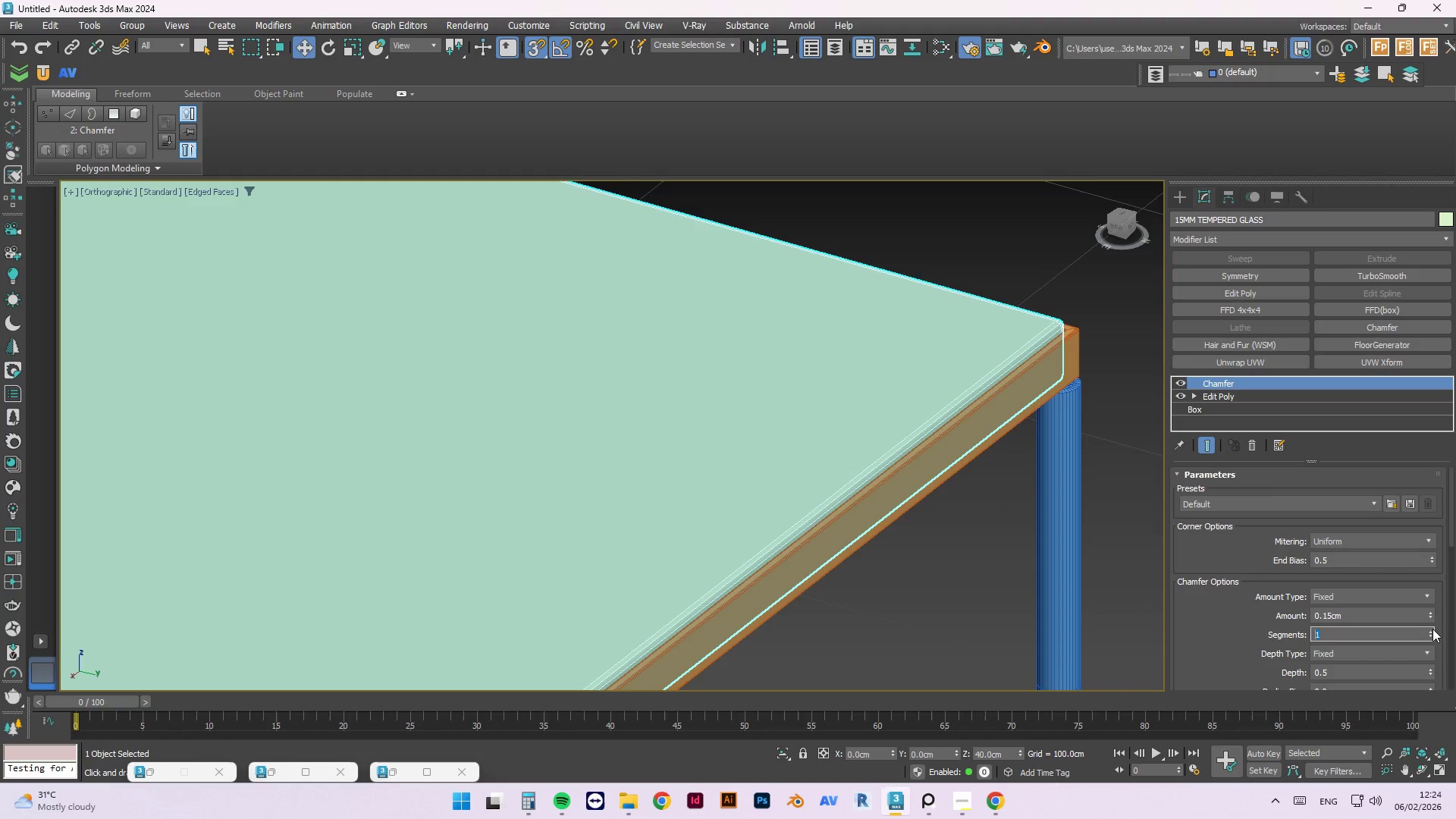 
left_click([1432, 628])
 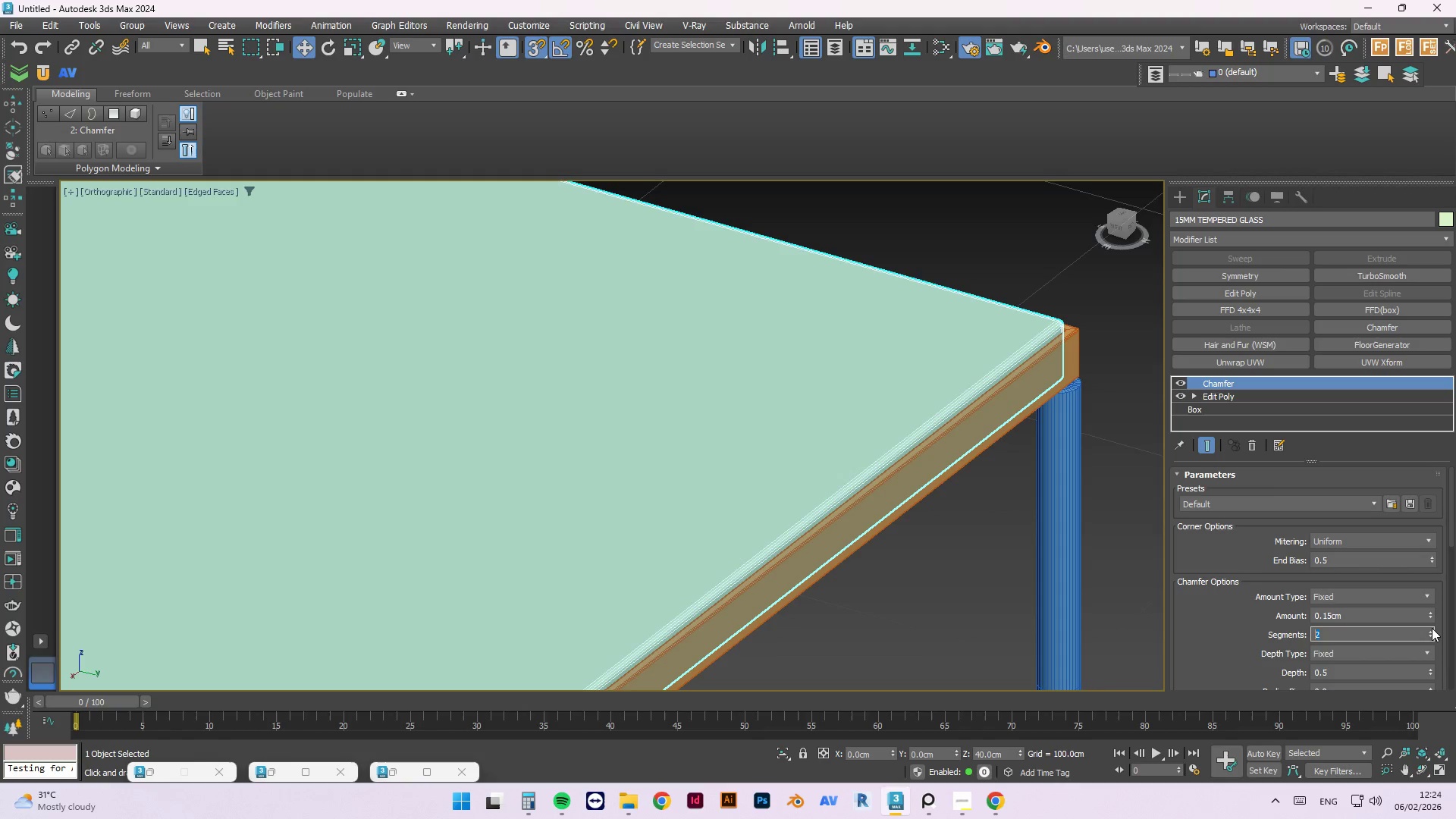 
left_click([1432, 628])
 